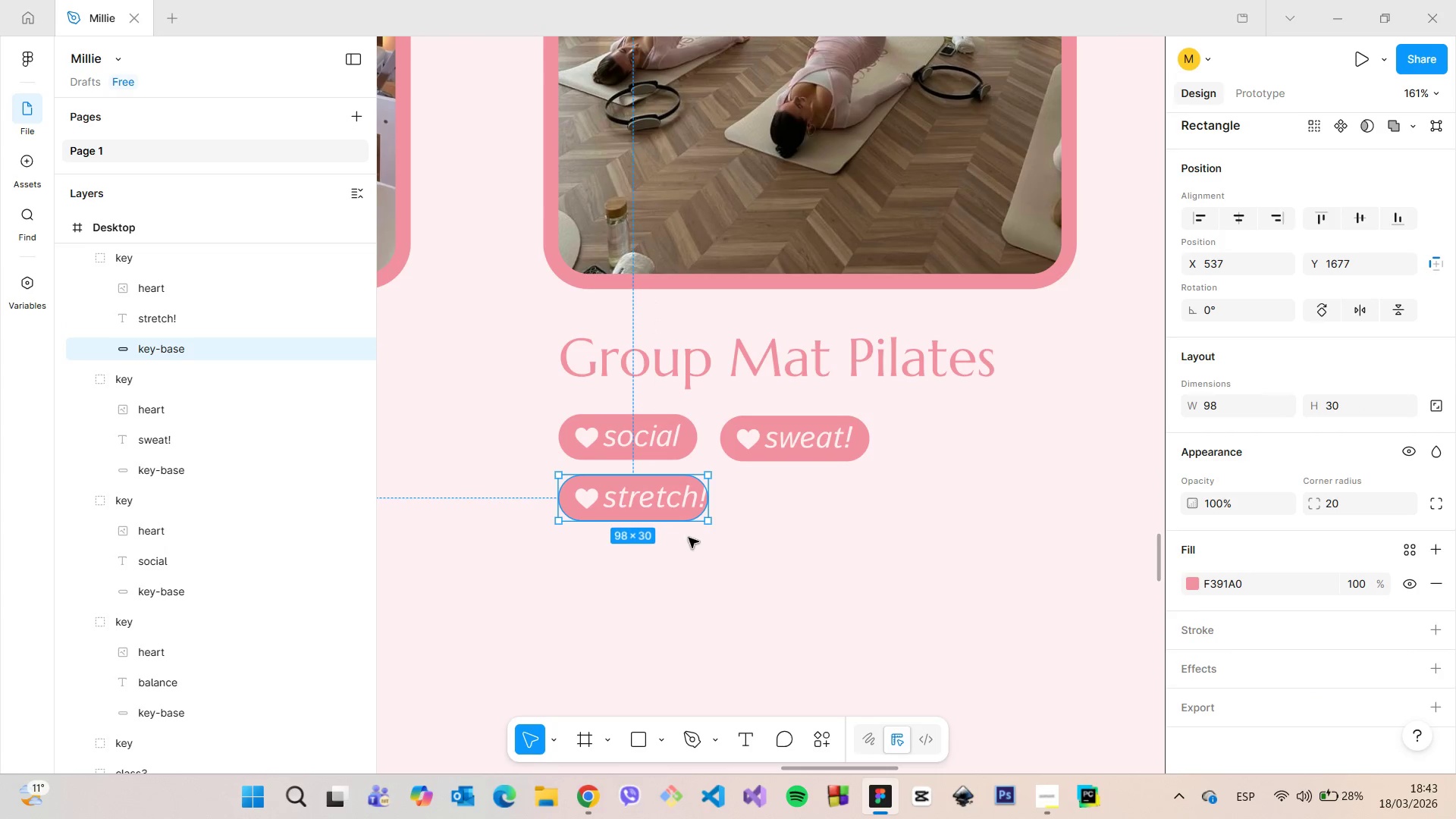 
scroll: coordinate [689, 538], scroll_direction: up, amount: 5.0
 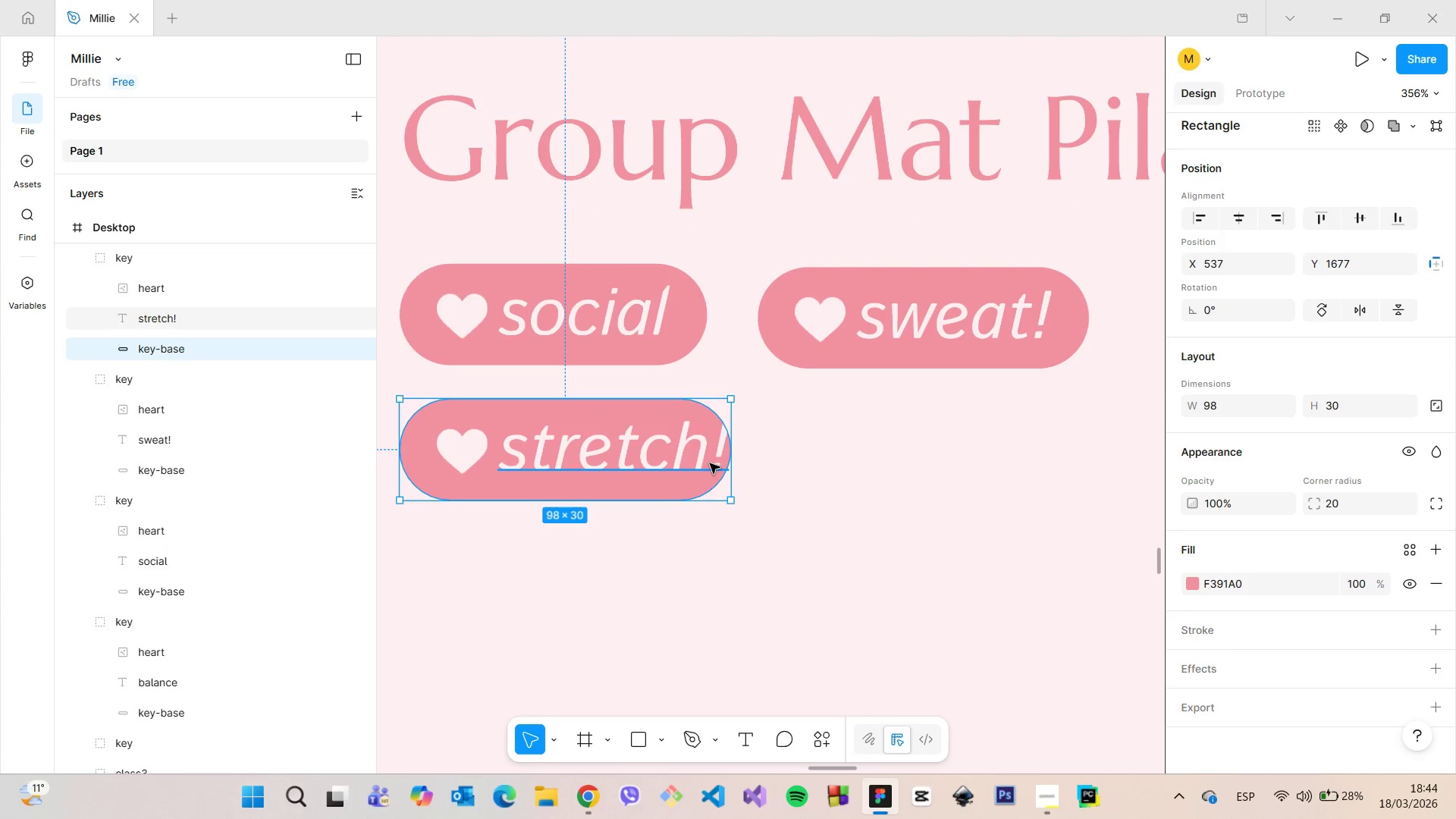 
left_click([710, 463])
 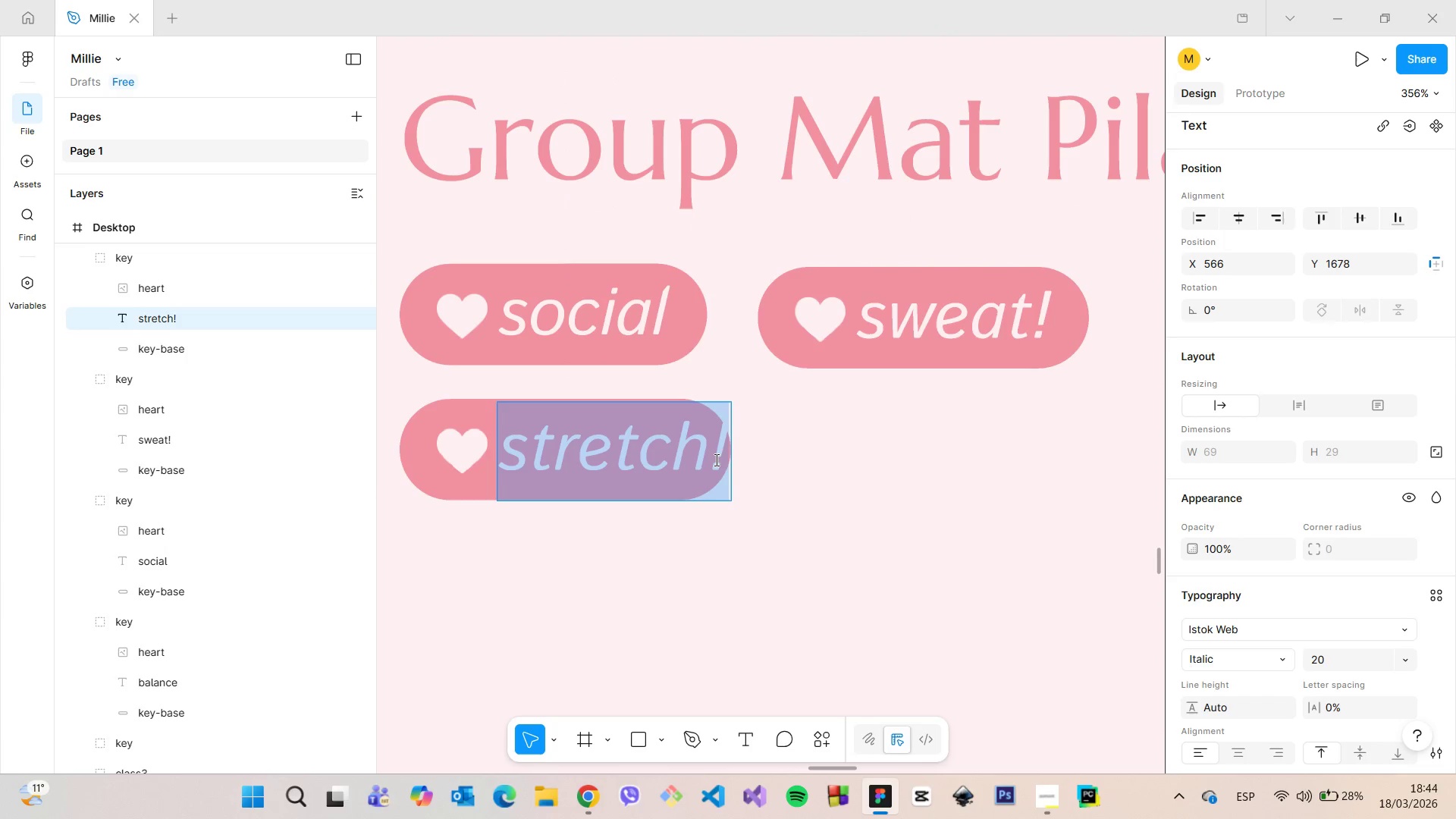 
triple_click([716, 460])
 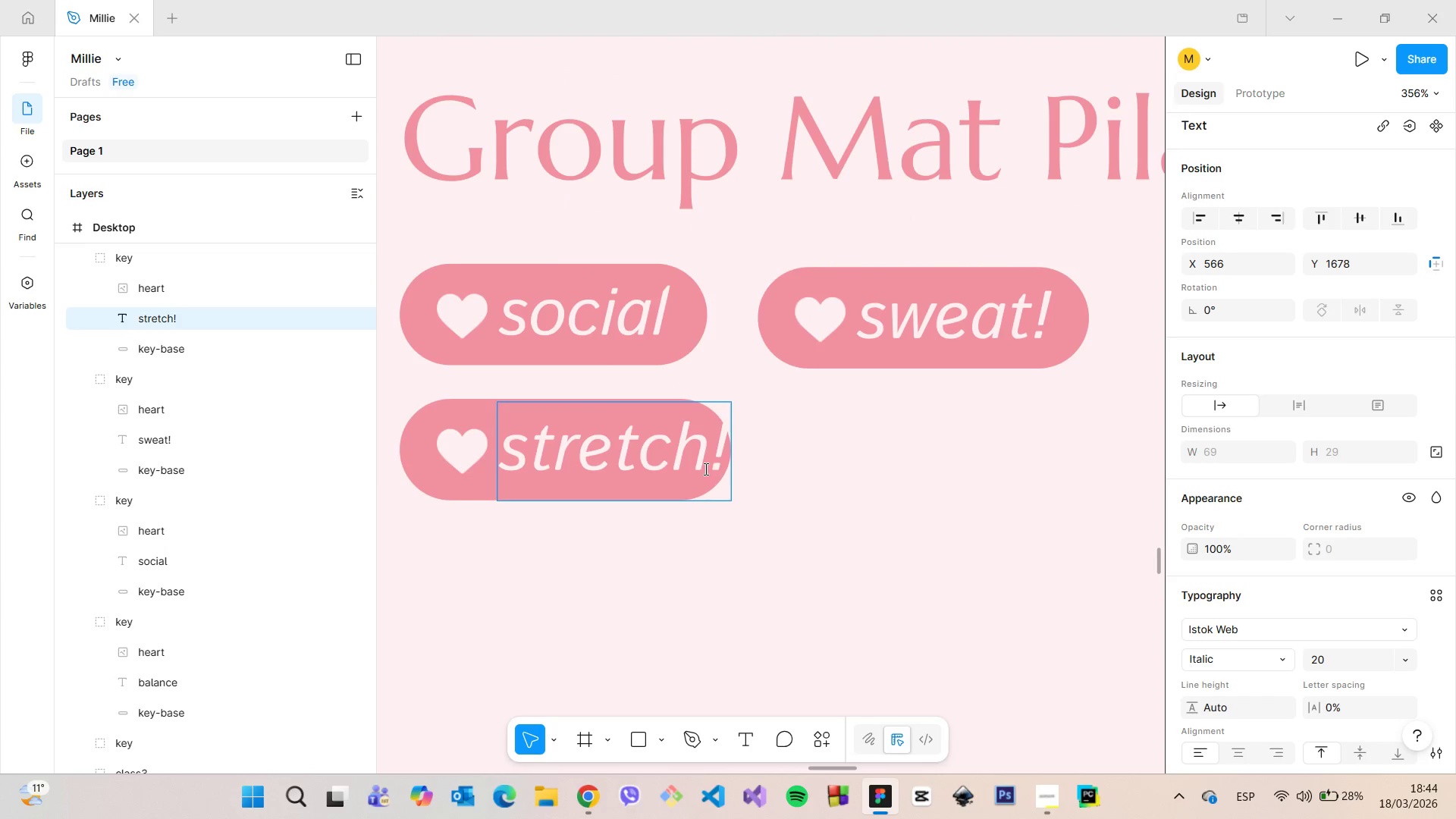 
key(ArrowRight)
 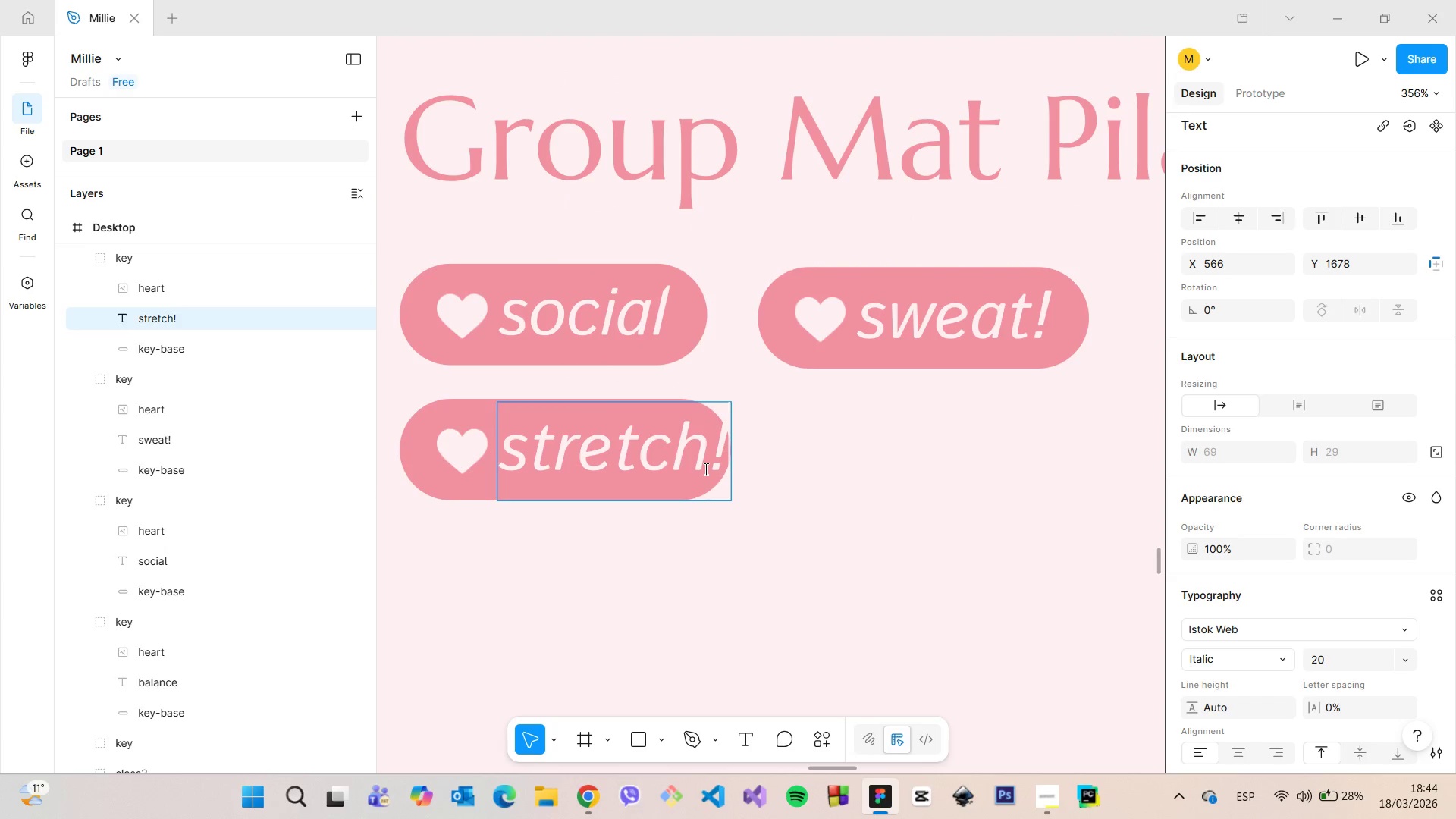 
key(Backspace)
 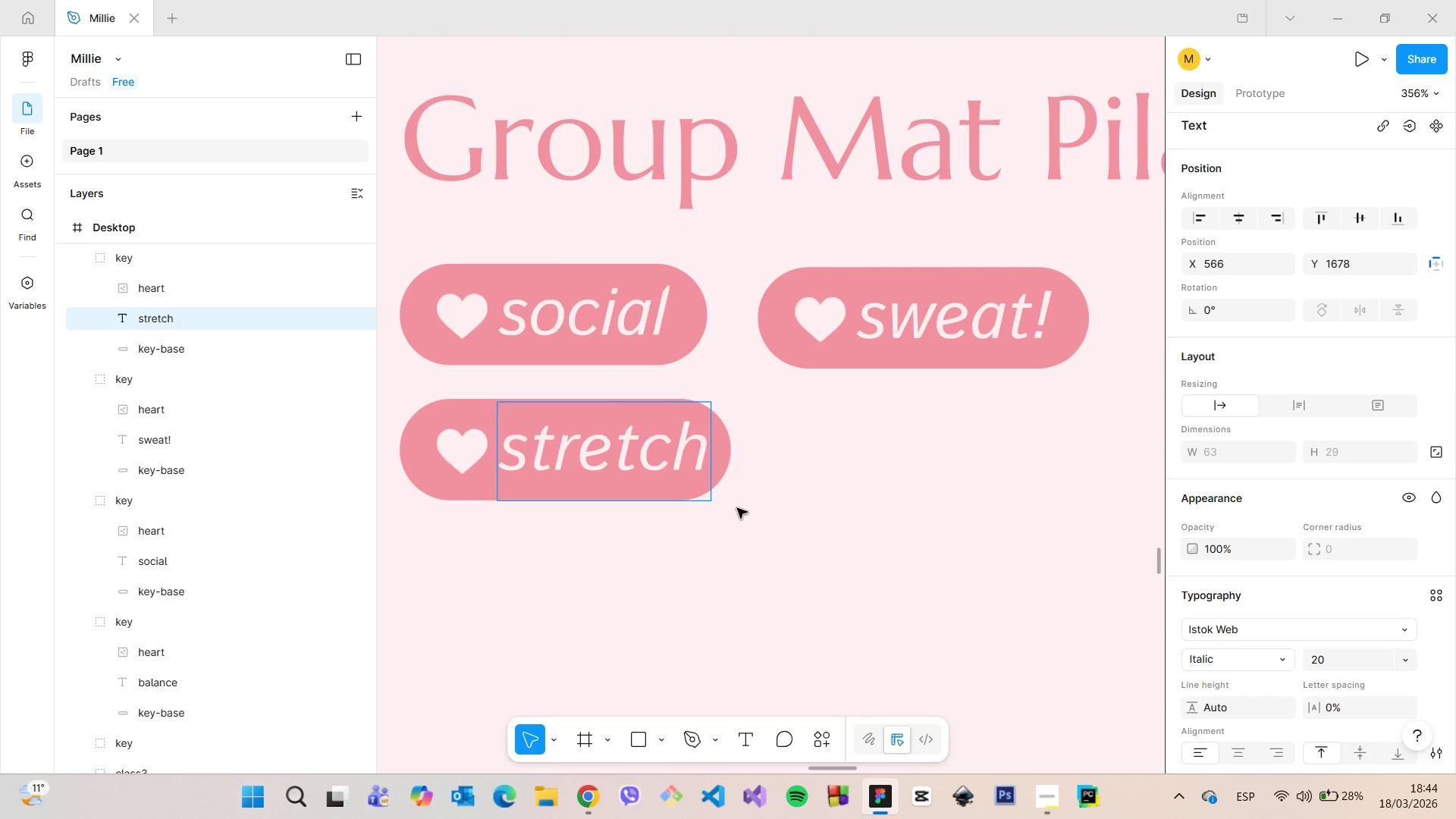 
left_click([755, 519])
 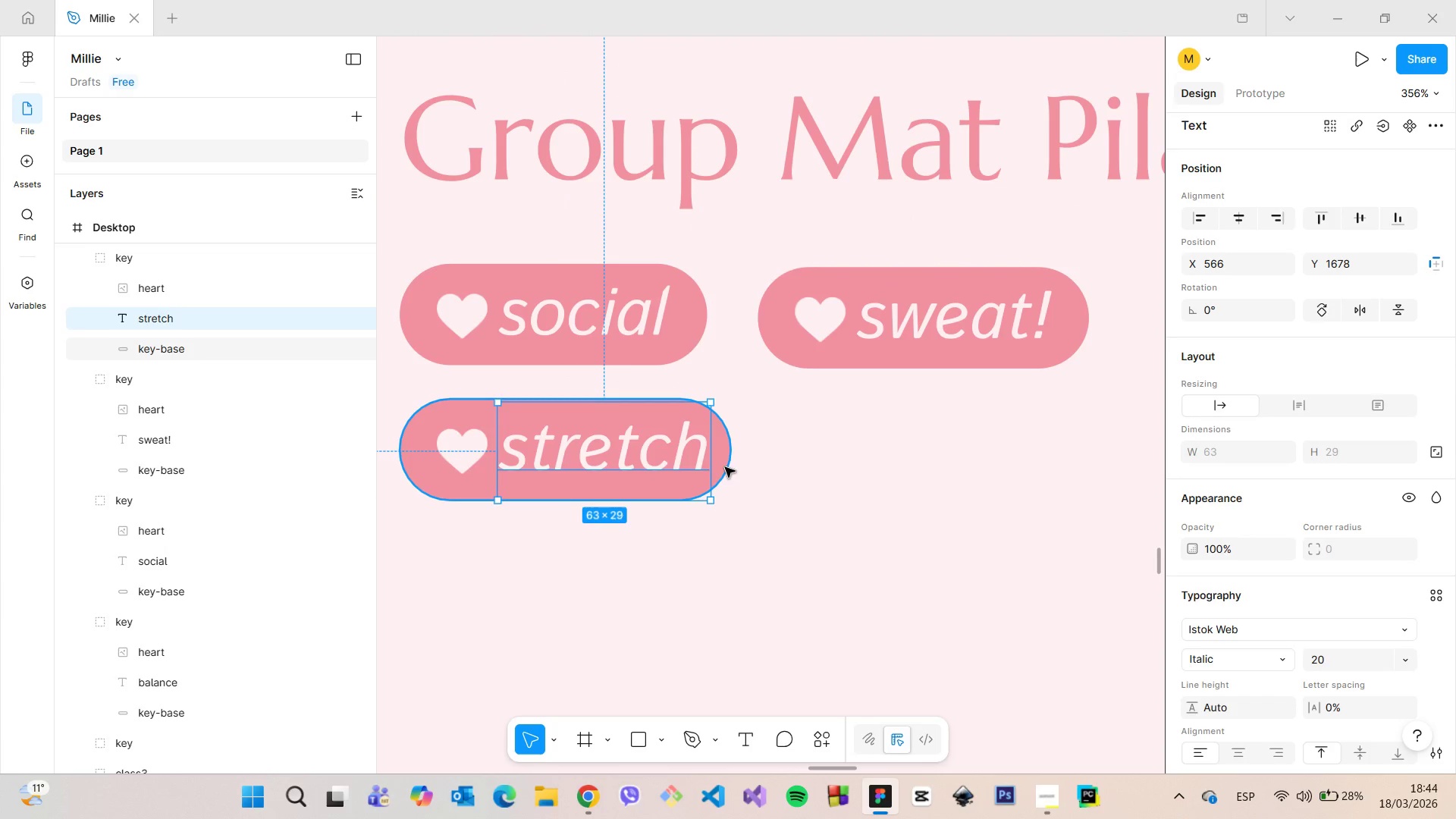 
left_click([725, 467])
 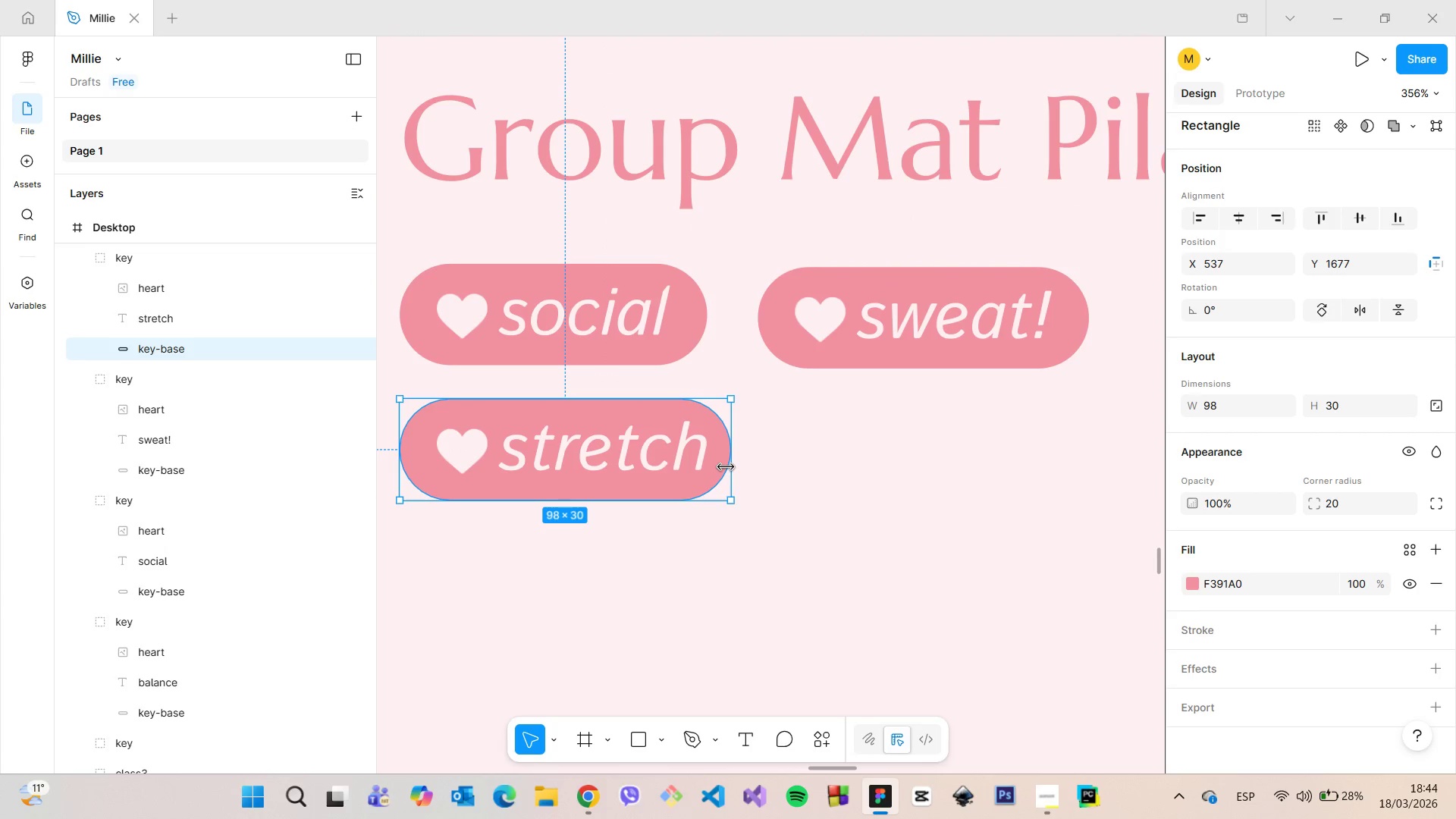 
left_click_drag(start_coordinate=[726, 467], to_coordinate=[742, 469])
 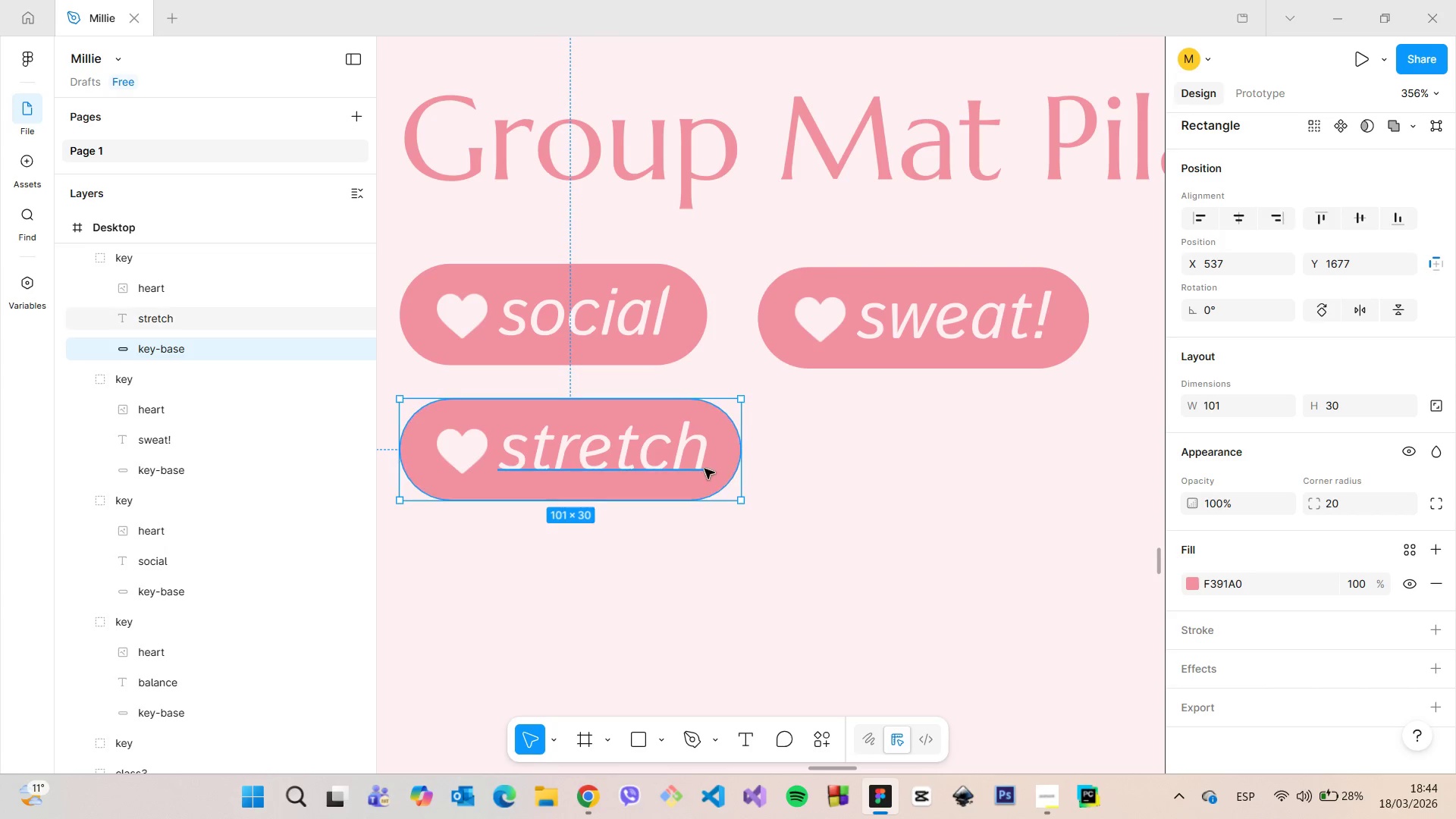 
hold_key(key=AltLeft, duration=0.44)
 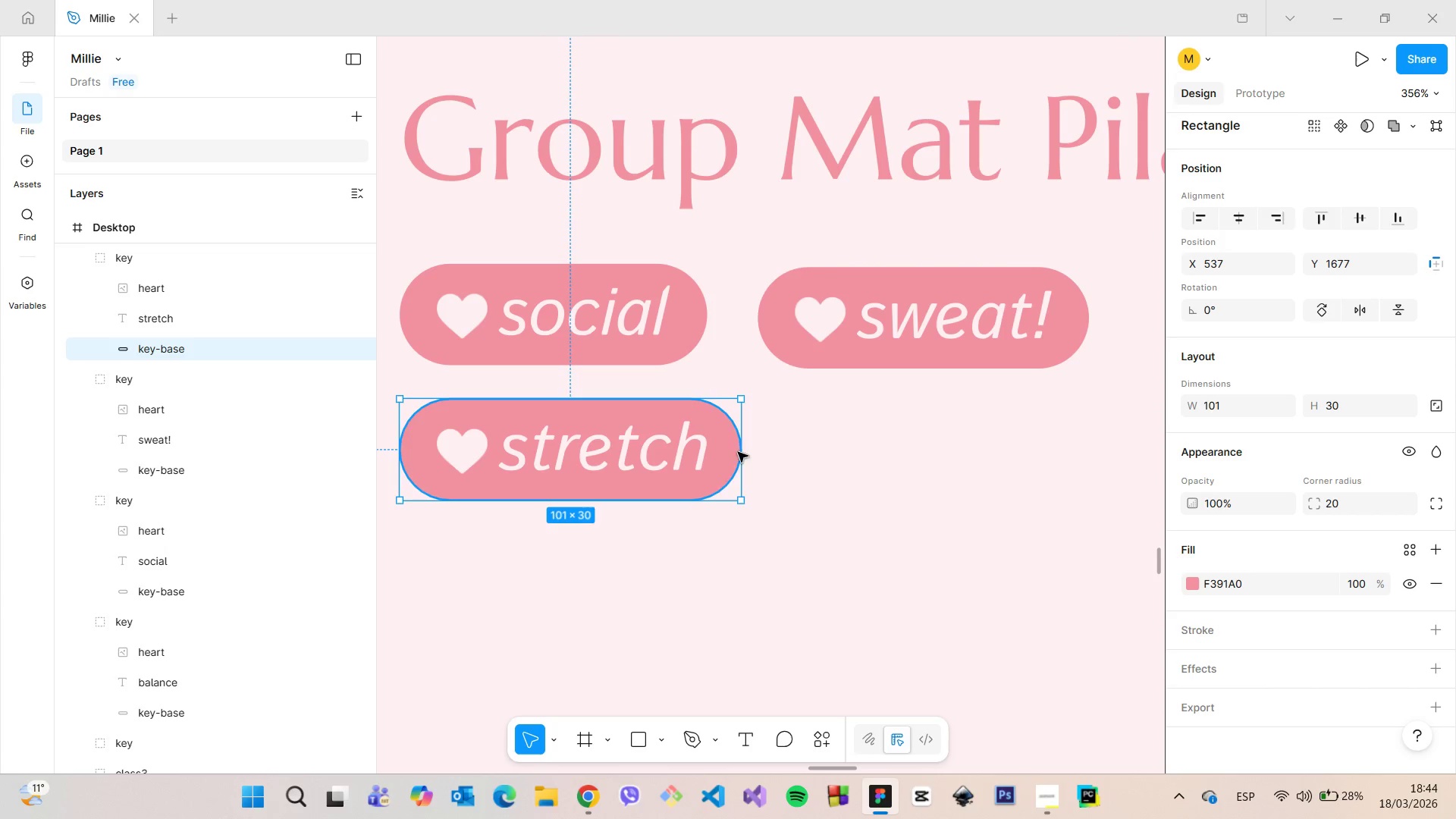 
left_click_drag(start_coordinate=[742, 443], to_coordinate=[763, 450])
 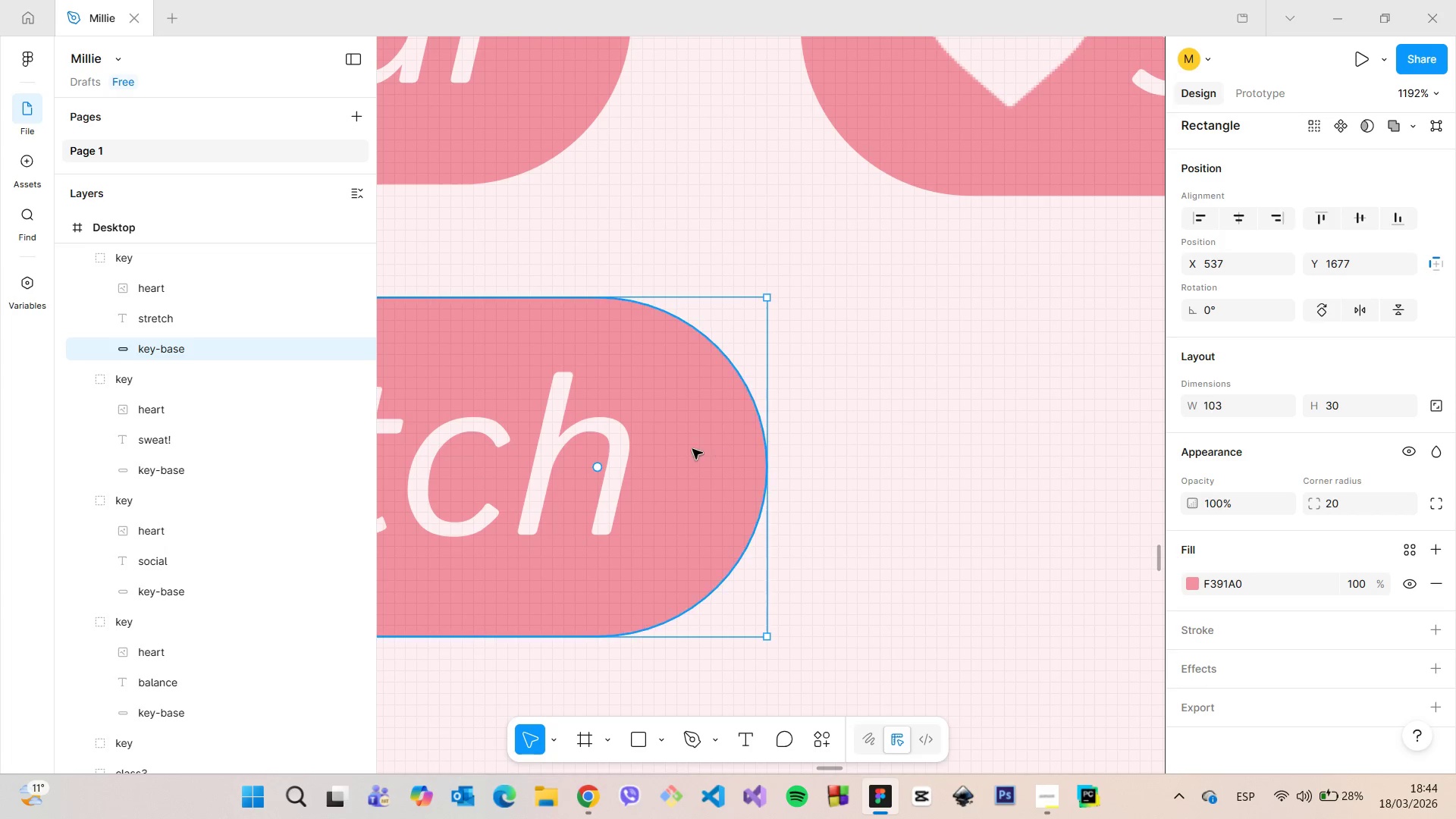 
scroll: coordinate [742, 442], scroll_direction: up, amount: 10.0
 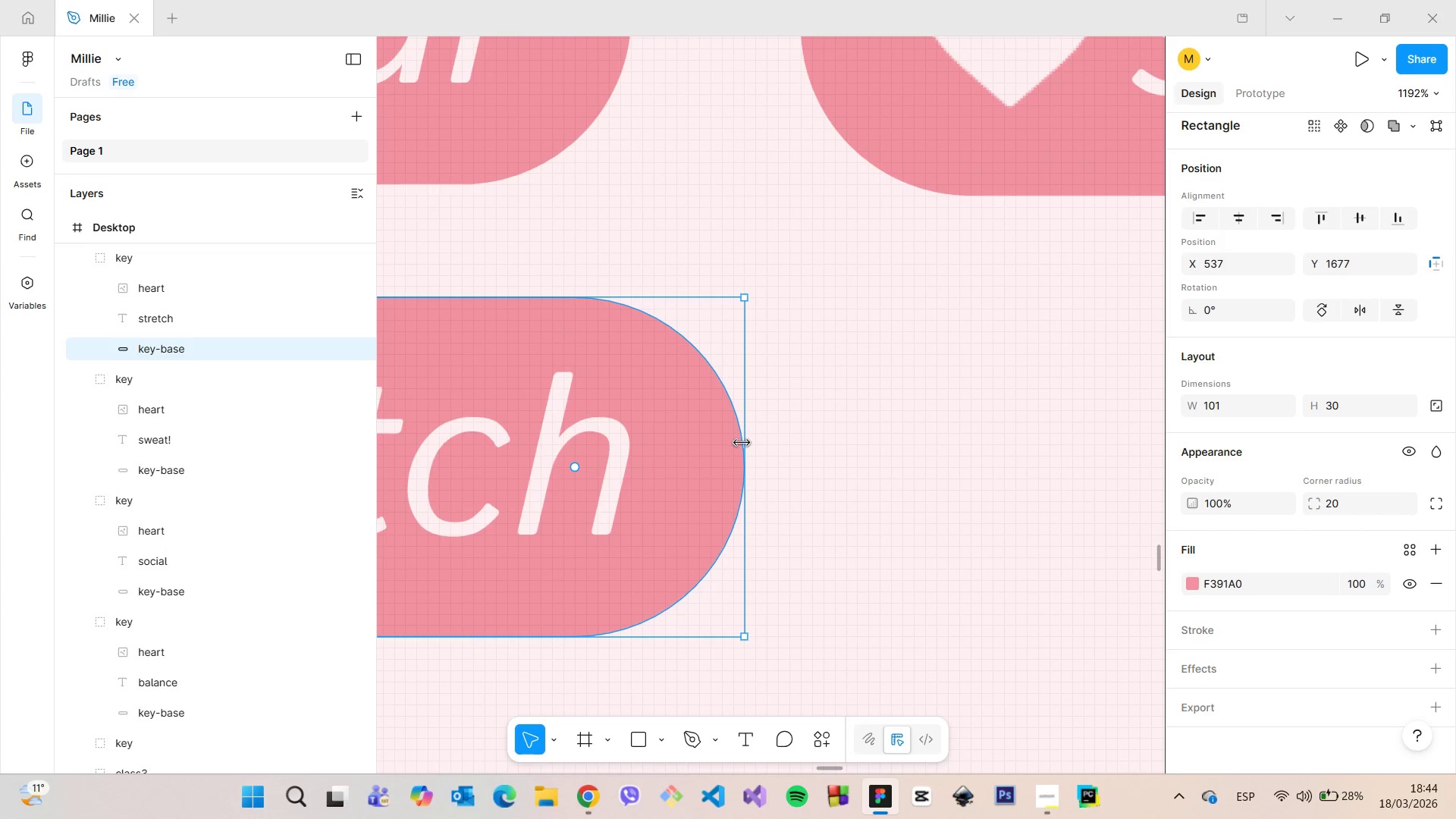 
hold_key(key=AltLeft, duration=0.73)
 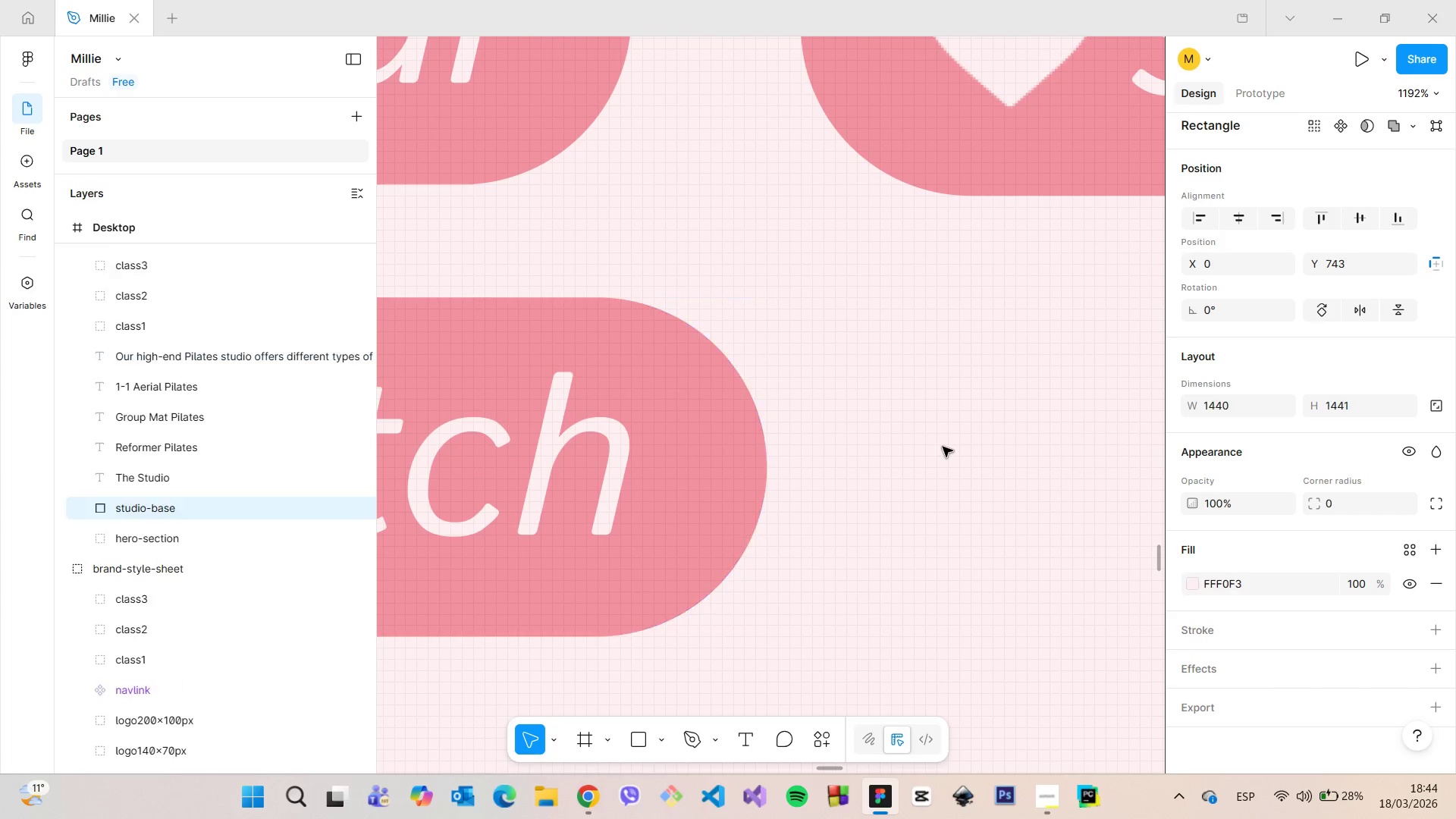 
left_click([943, 447])
 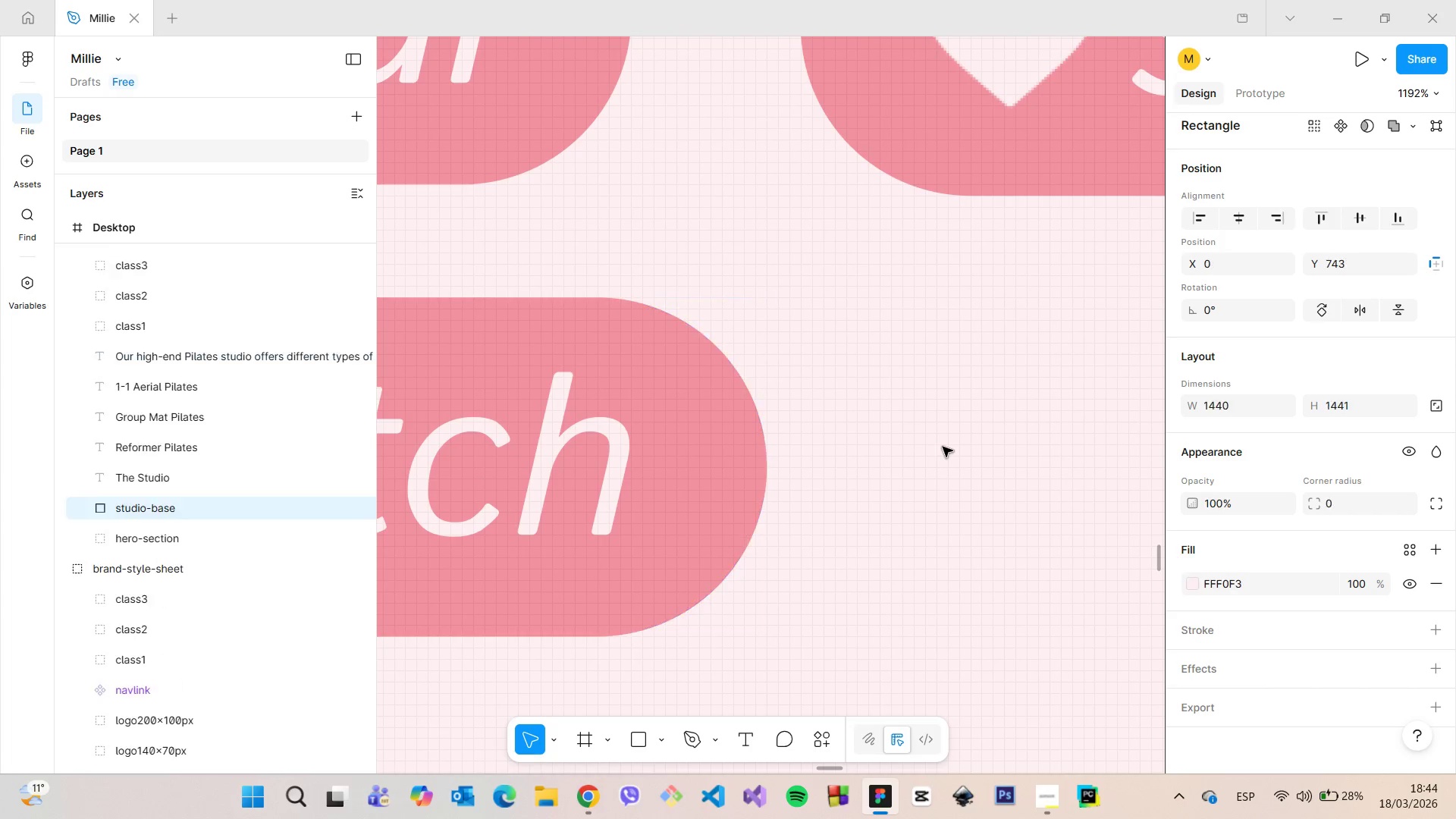 
scroll: coordinate [937, 453], scroll_direction: down, amount: 33.0
 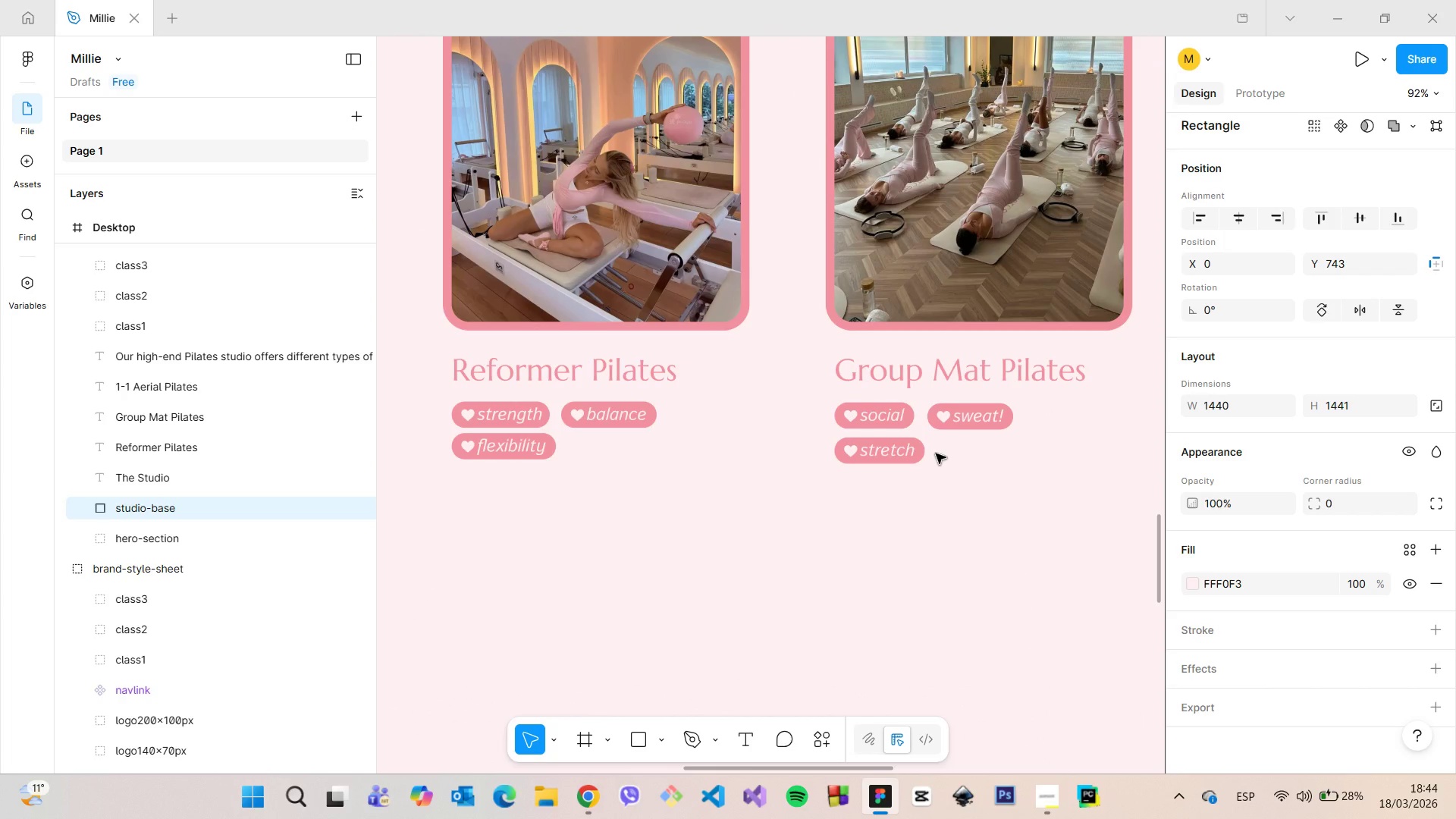 
wait(8.94)
 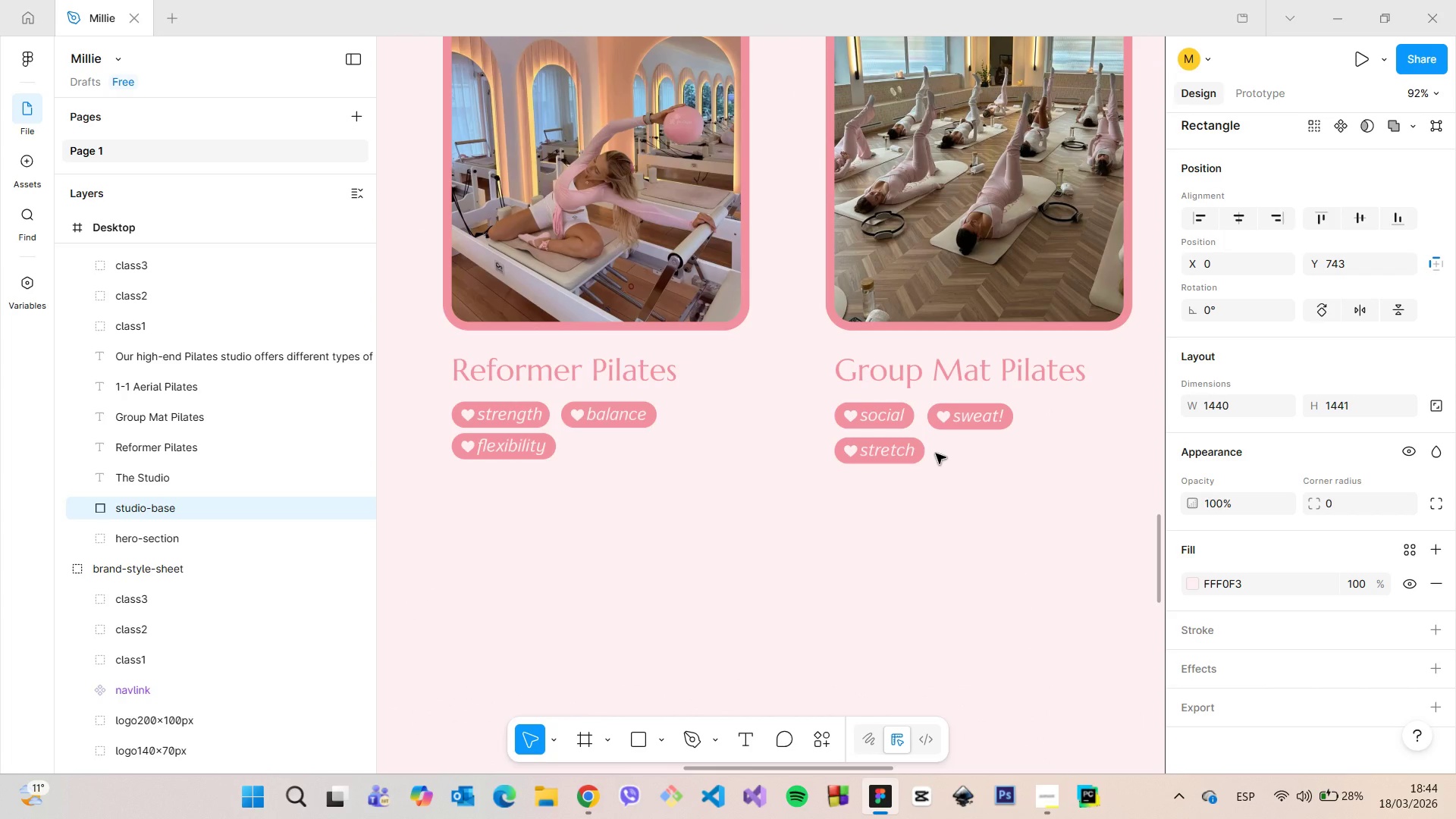 
scroll: coordinate [947, 442], scroll_direction: down, amount: 12.0
 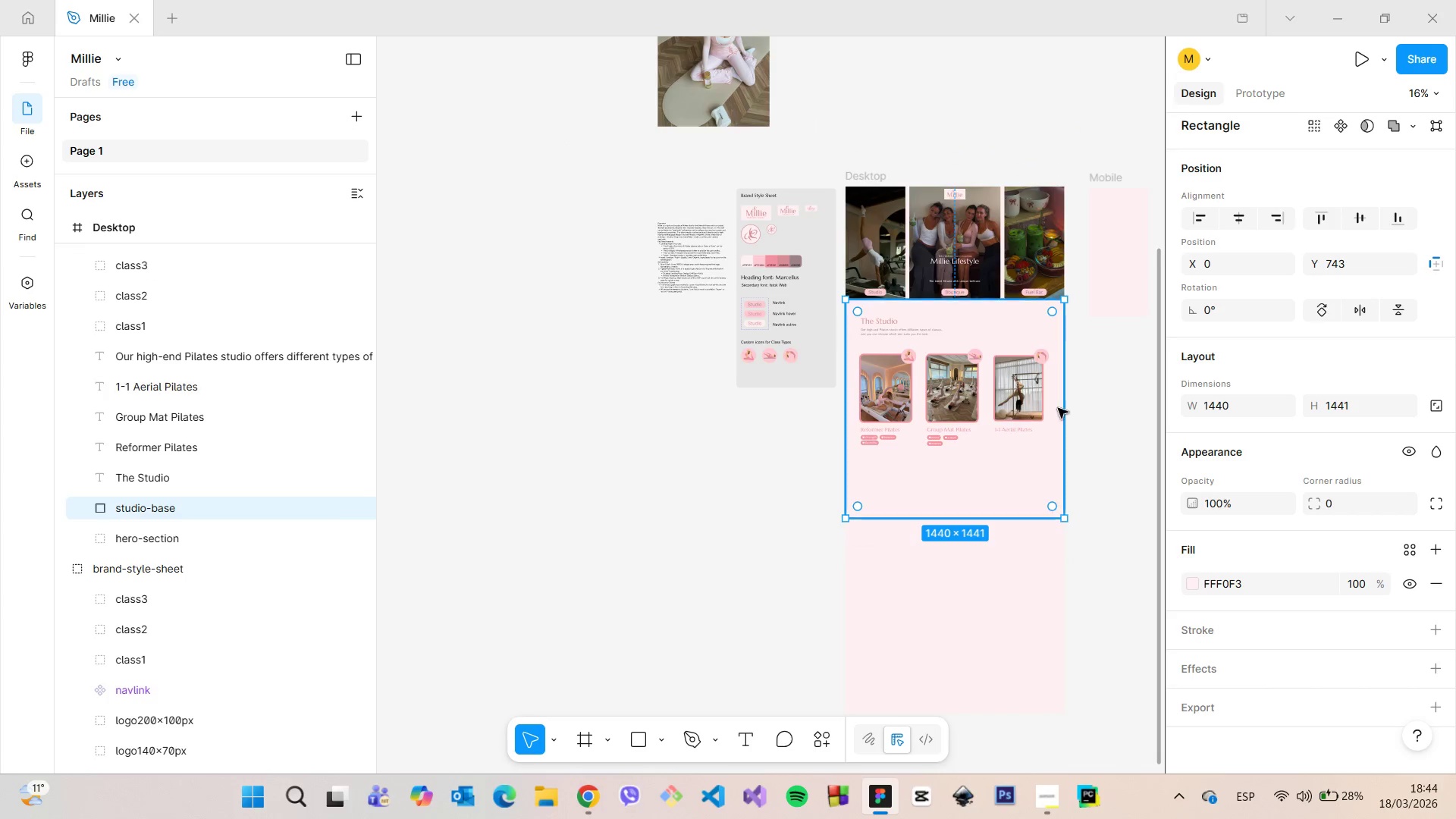 
scroll: coordinate [774, 448], scroll_direction: up, amount: 8.0
 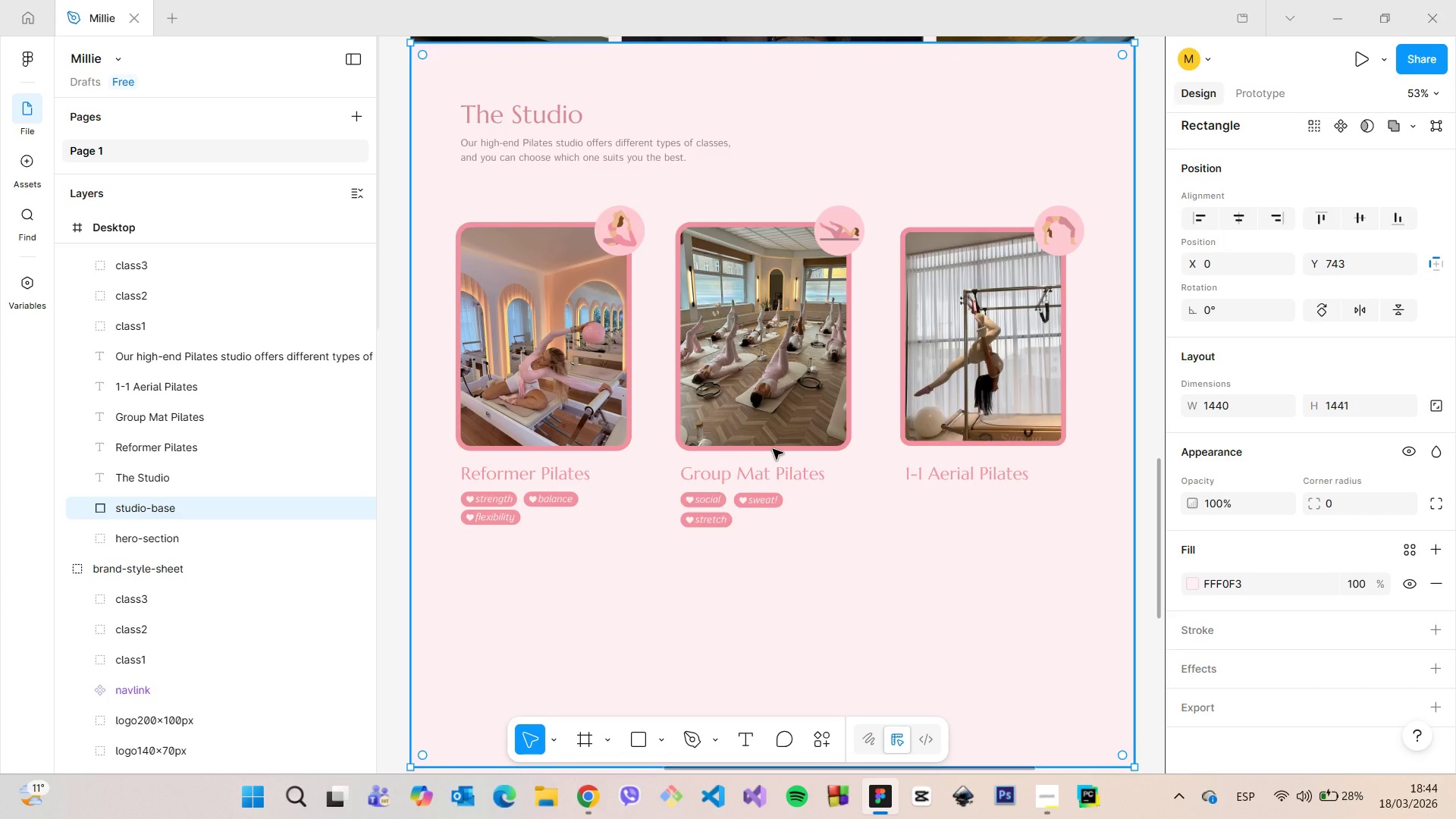 
scroll: coordinate [772, 450], scroll_direction: down, amount: 10.0
 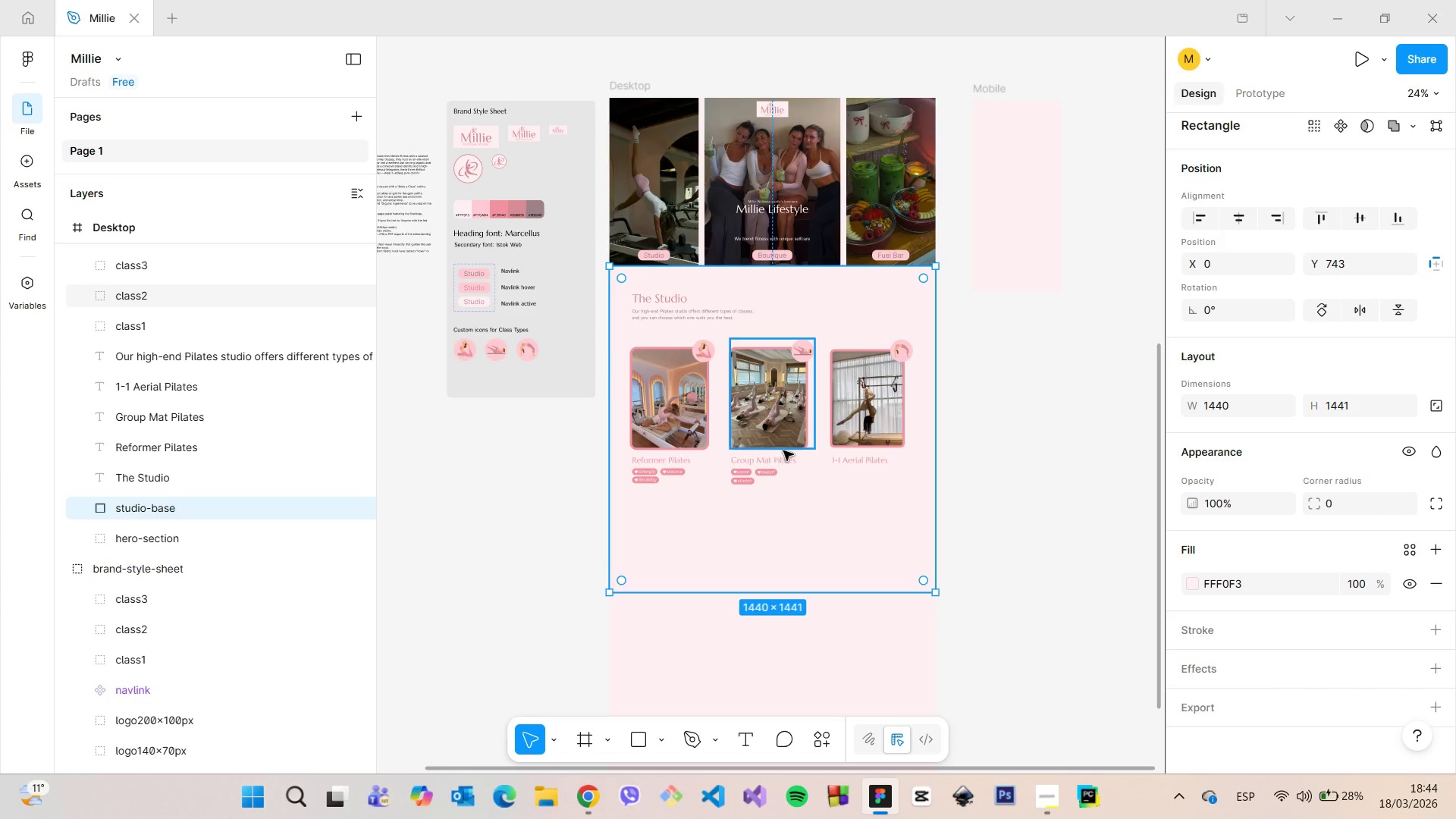 
scroll: coordinate [881, 479], scroll_direction: up, amount: 9.0
 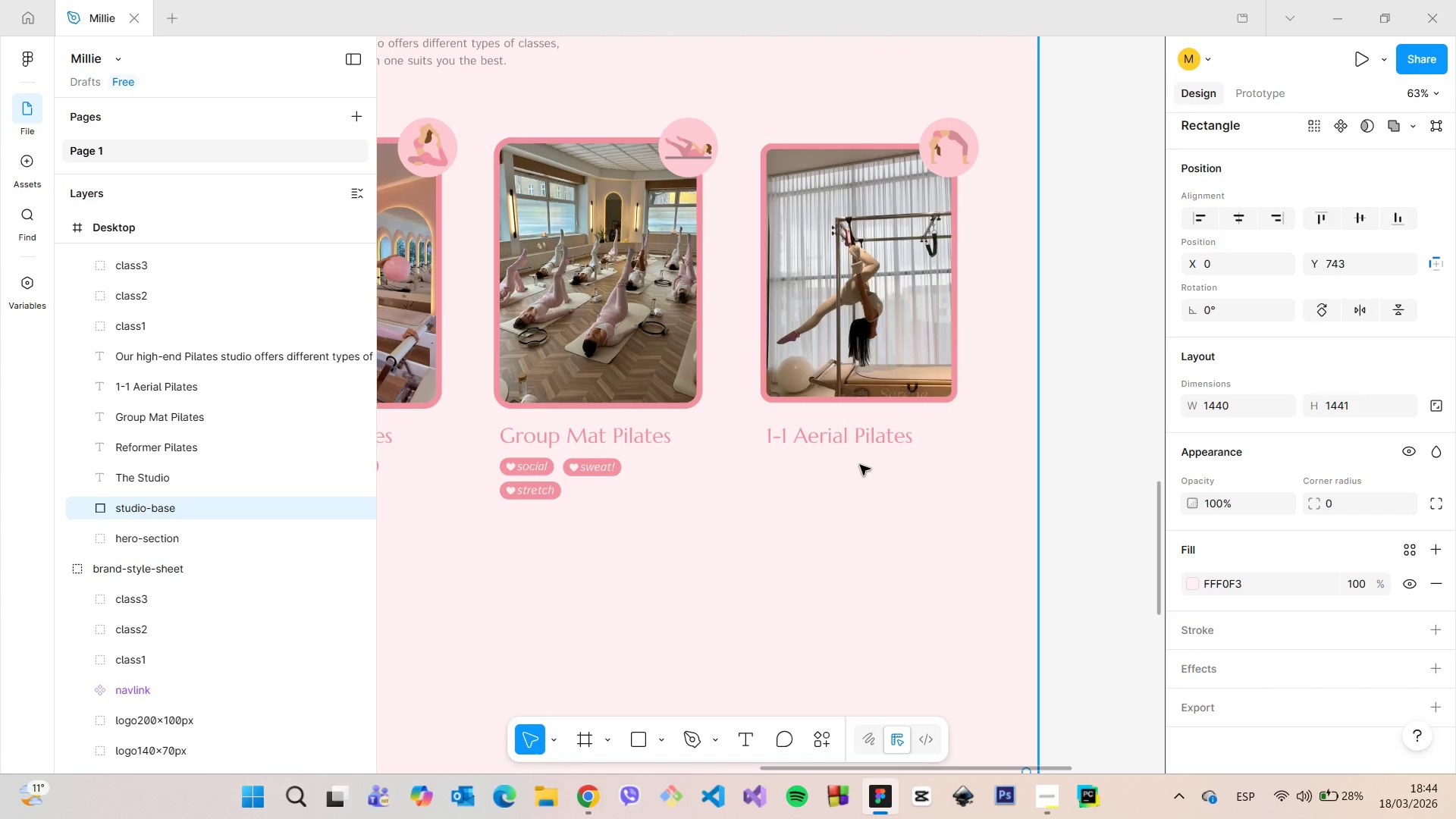 
scroll: coordinate [860, 465], scroll_direction: down, amount: 3.0
 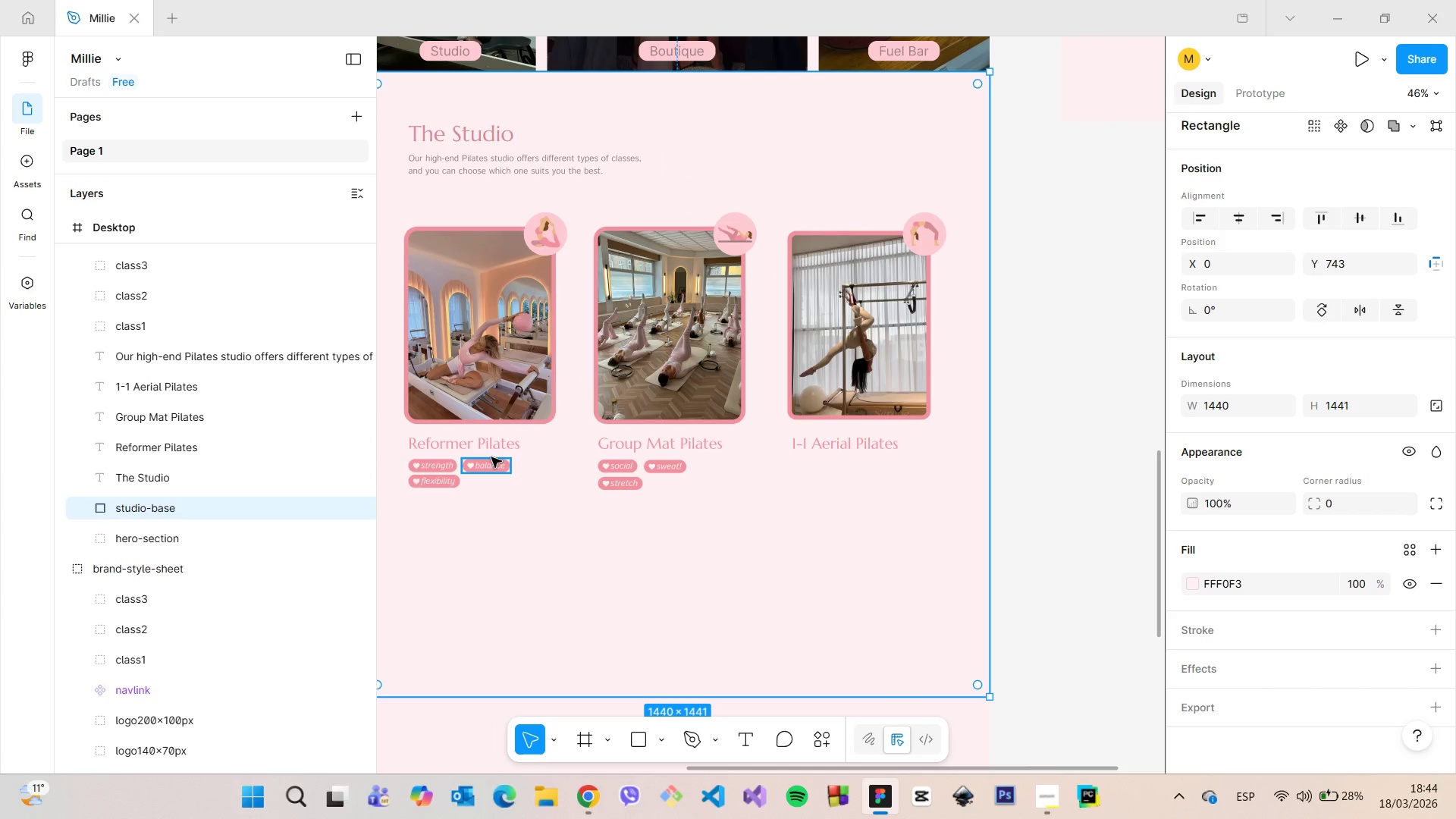 
left_click([487, 458])
 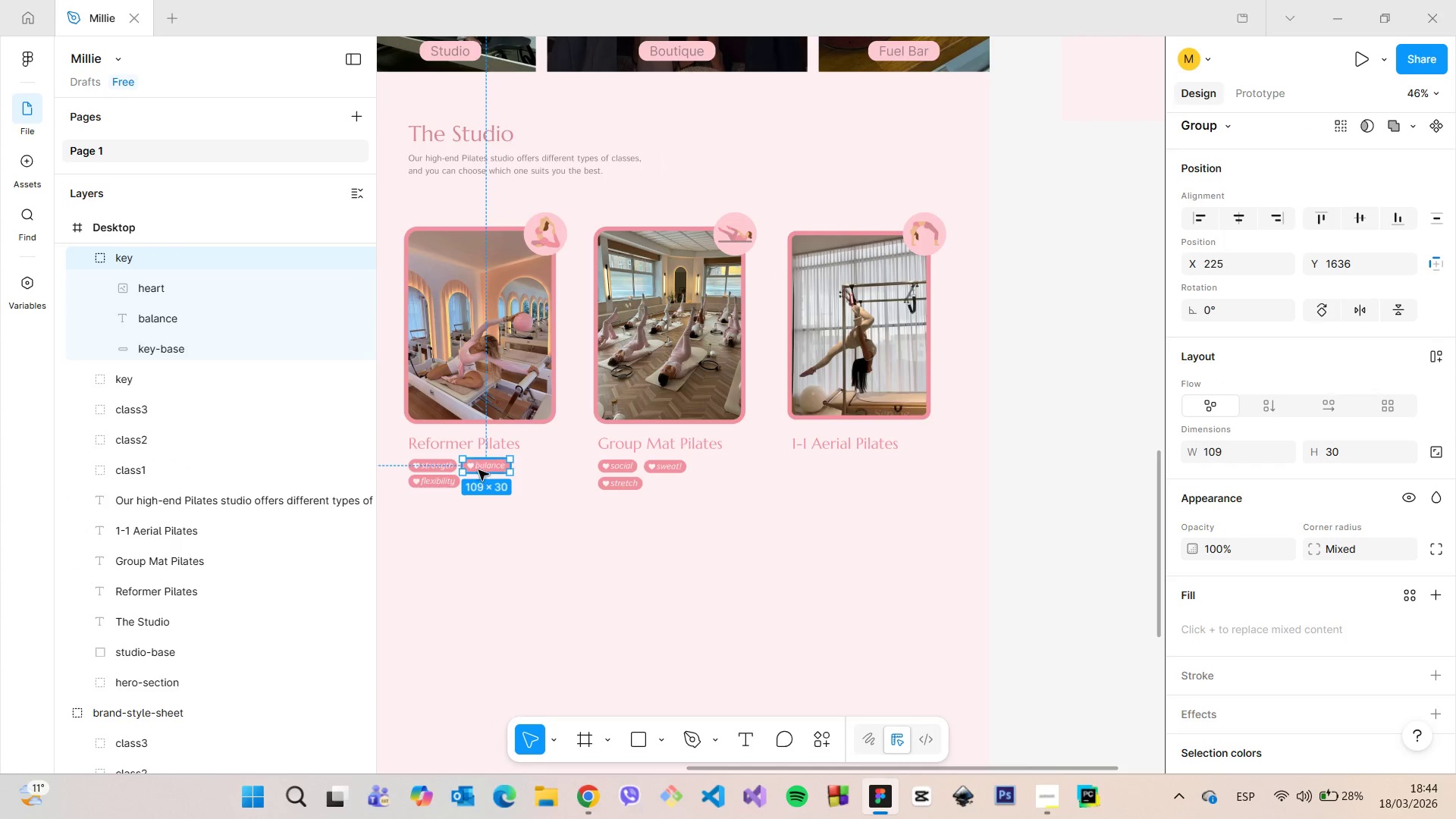 
hold_key(key=ShiftLeft, duration=1.08)
left_click([425, 465])
 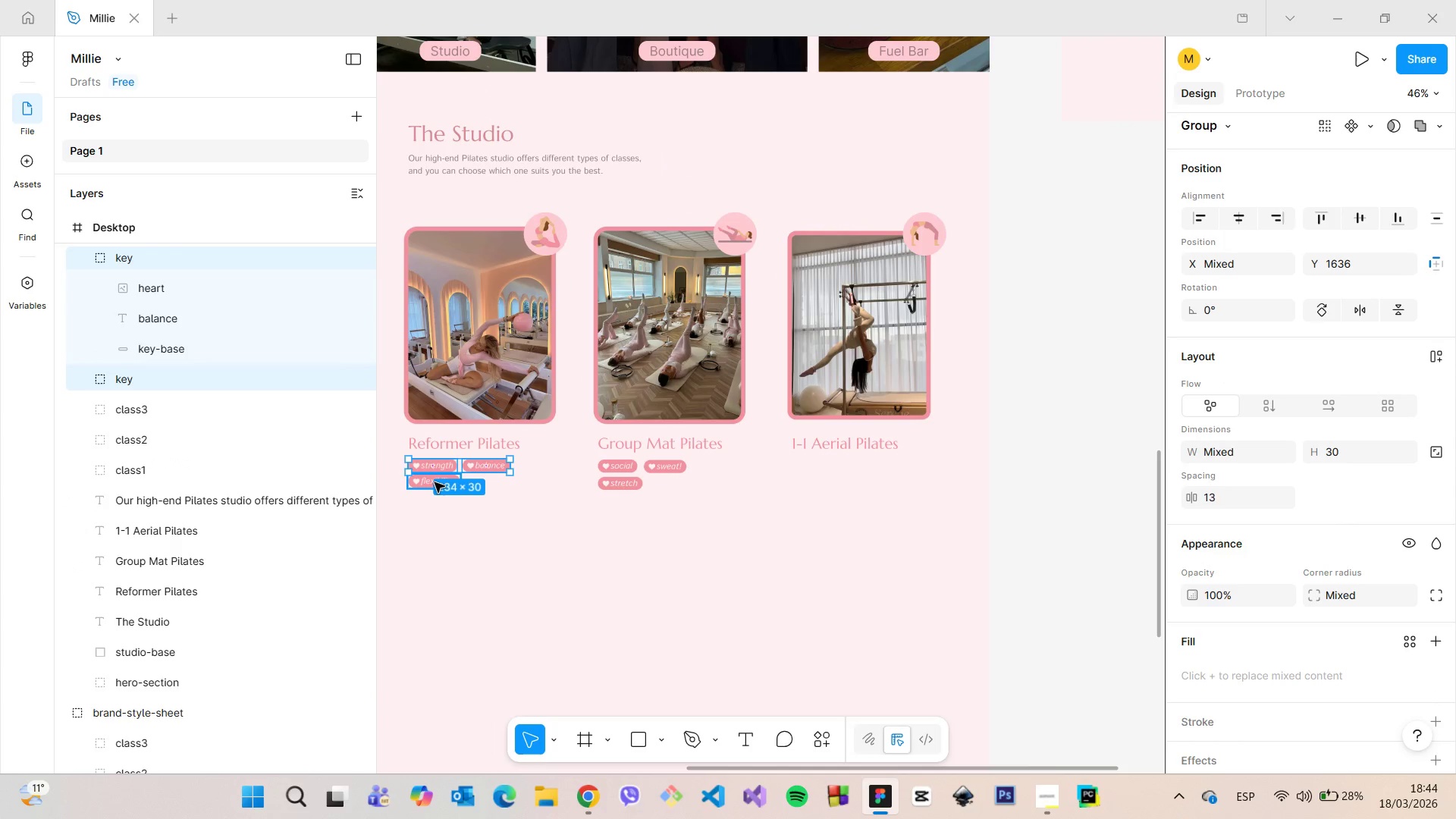 
left_click([435, 483])
 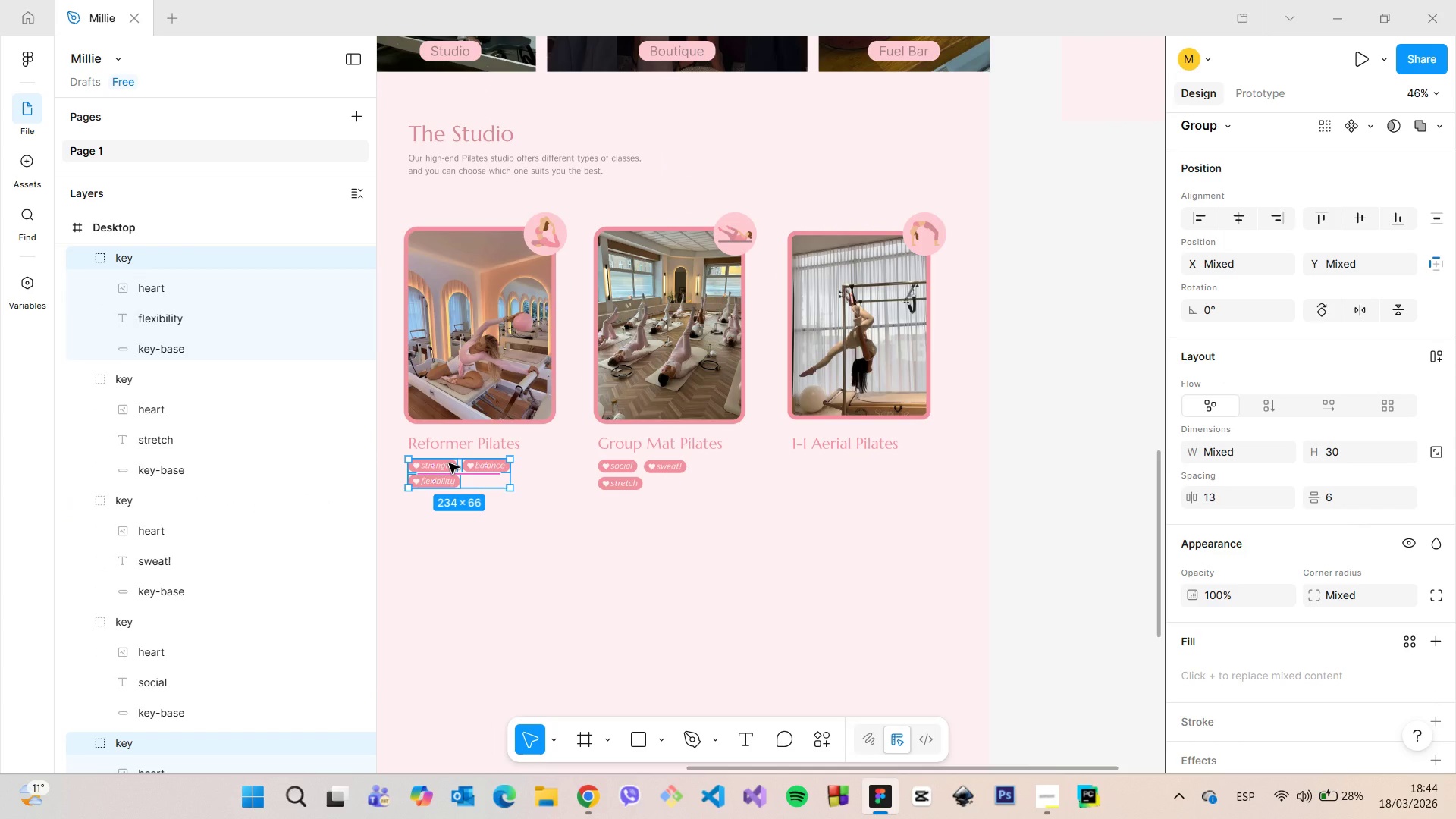 
hold_key(key=AltLeft, duration=1.5)
left_click_drag(start_coordinate=[449, 465], to_coordinate=[833, 470])
 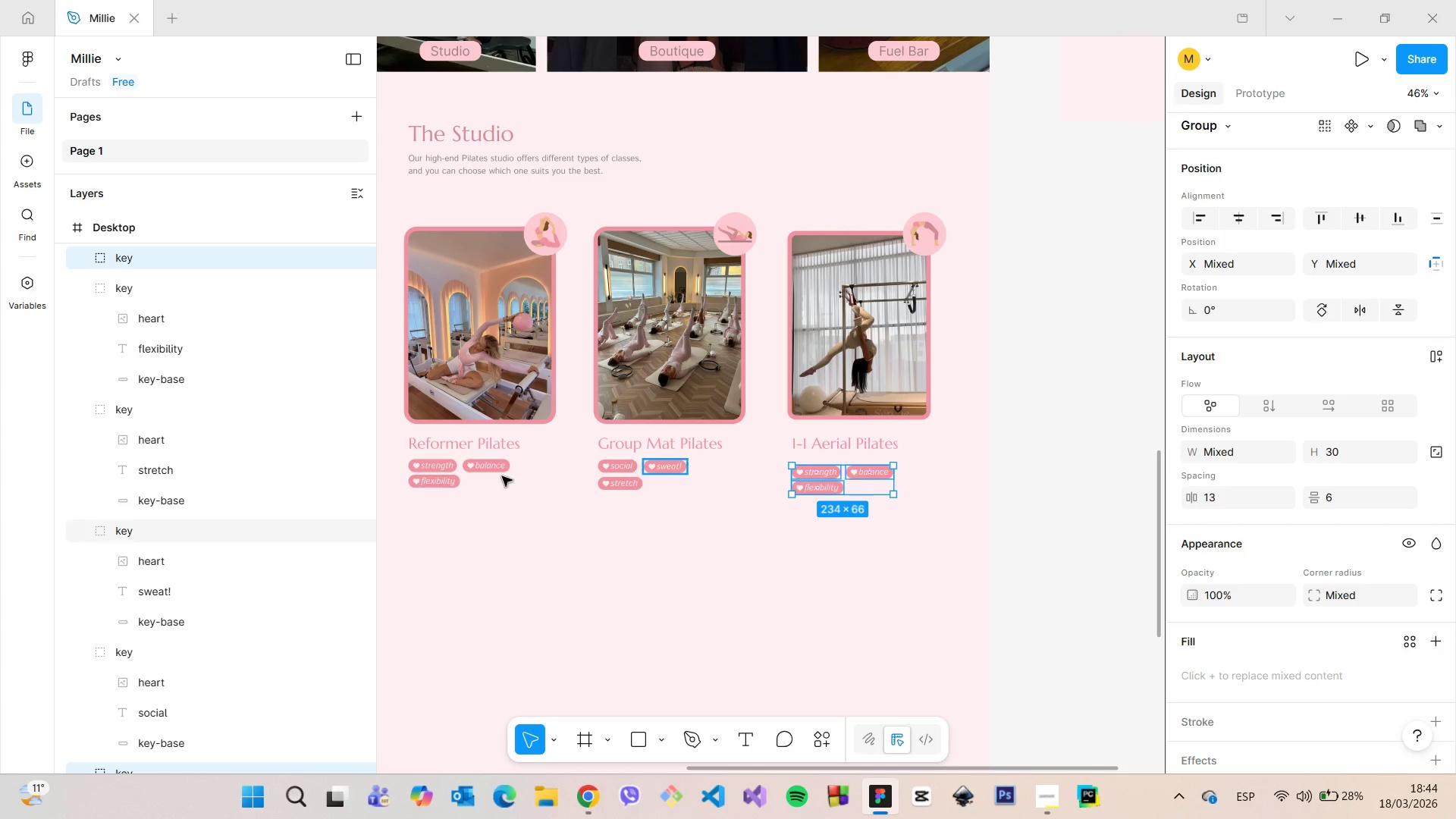 
hold_key(key=AltLeft, duration=1.51)
 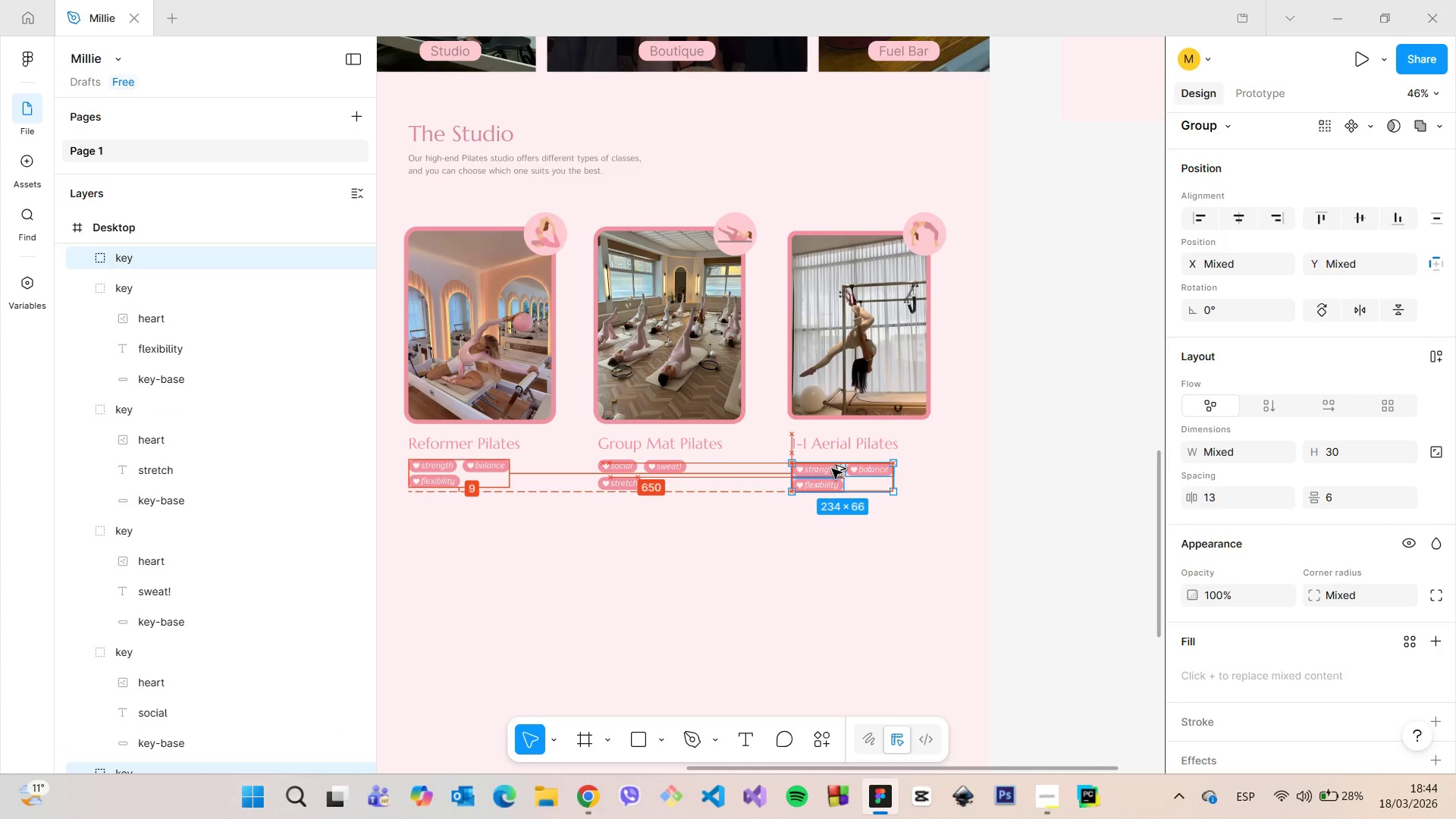 
hold_key(key=AltLeft, duration=1.52)
 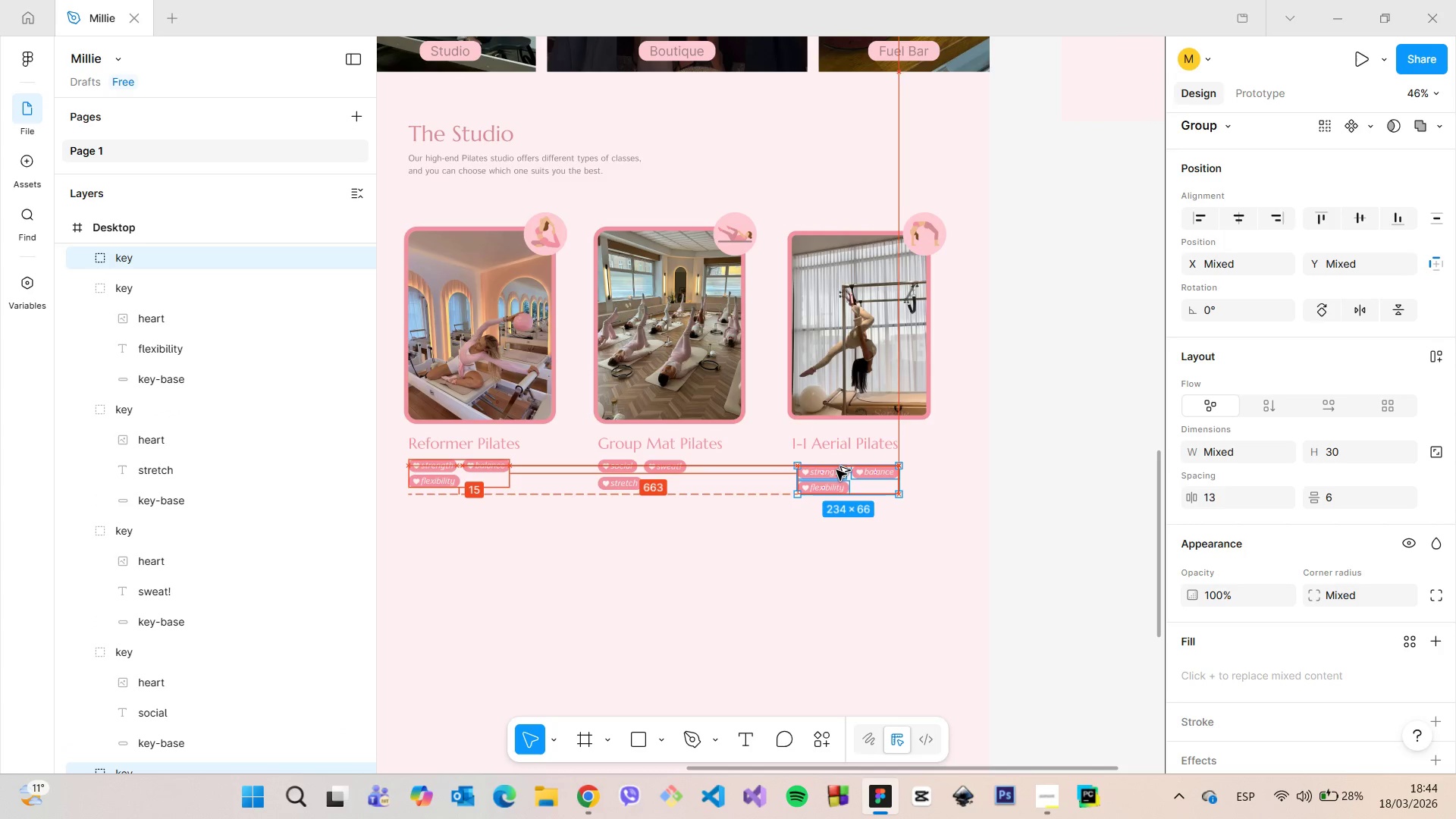 
hold_key(key=AltLeft, duration=1.51)
 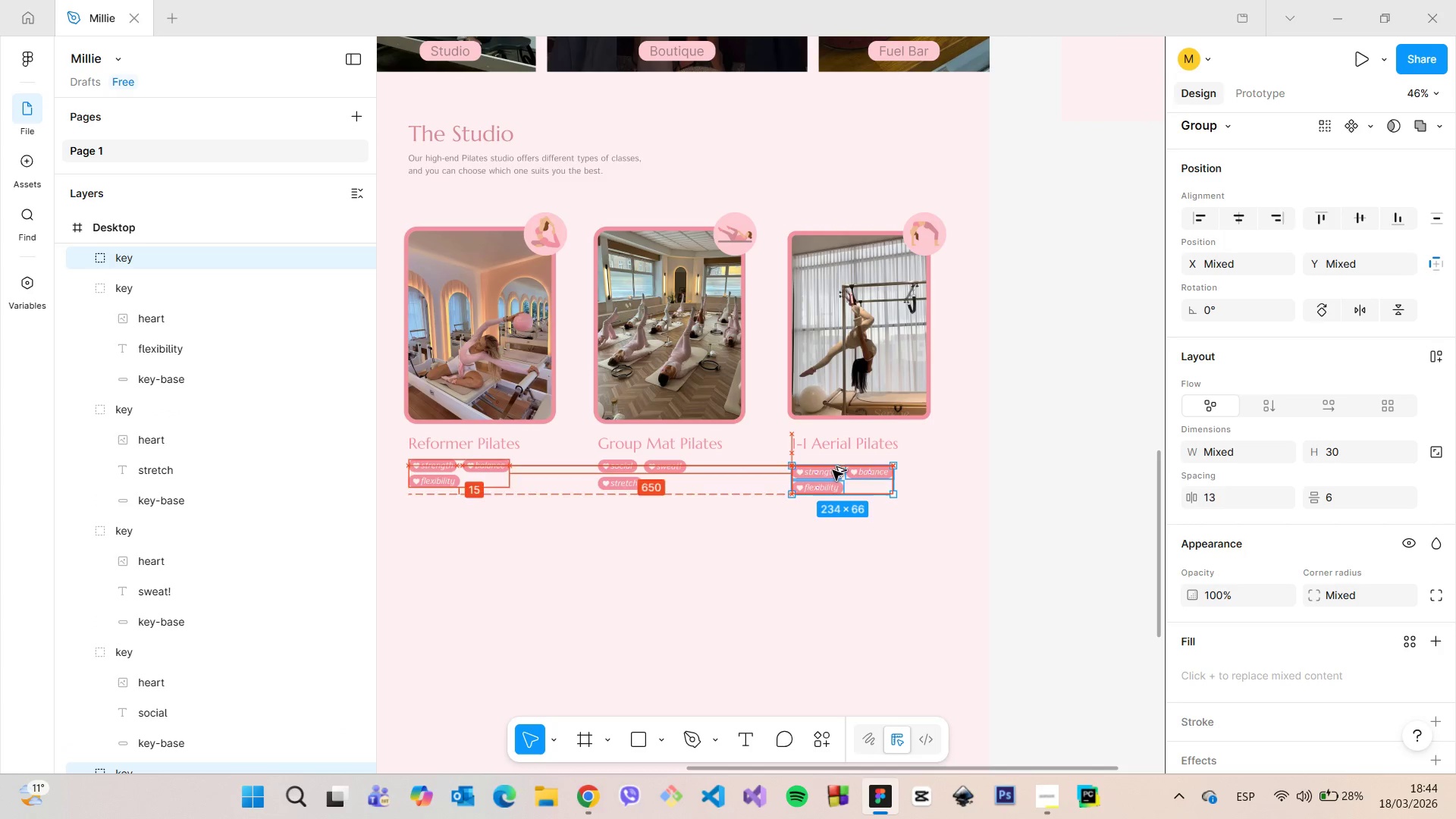 
key(Alt+AltLeft)
 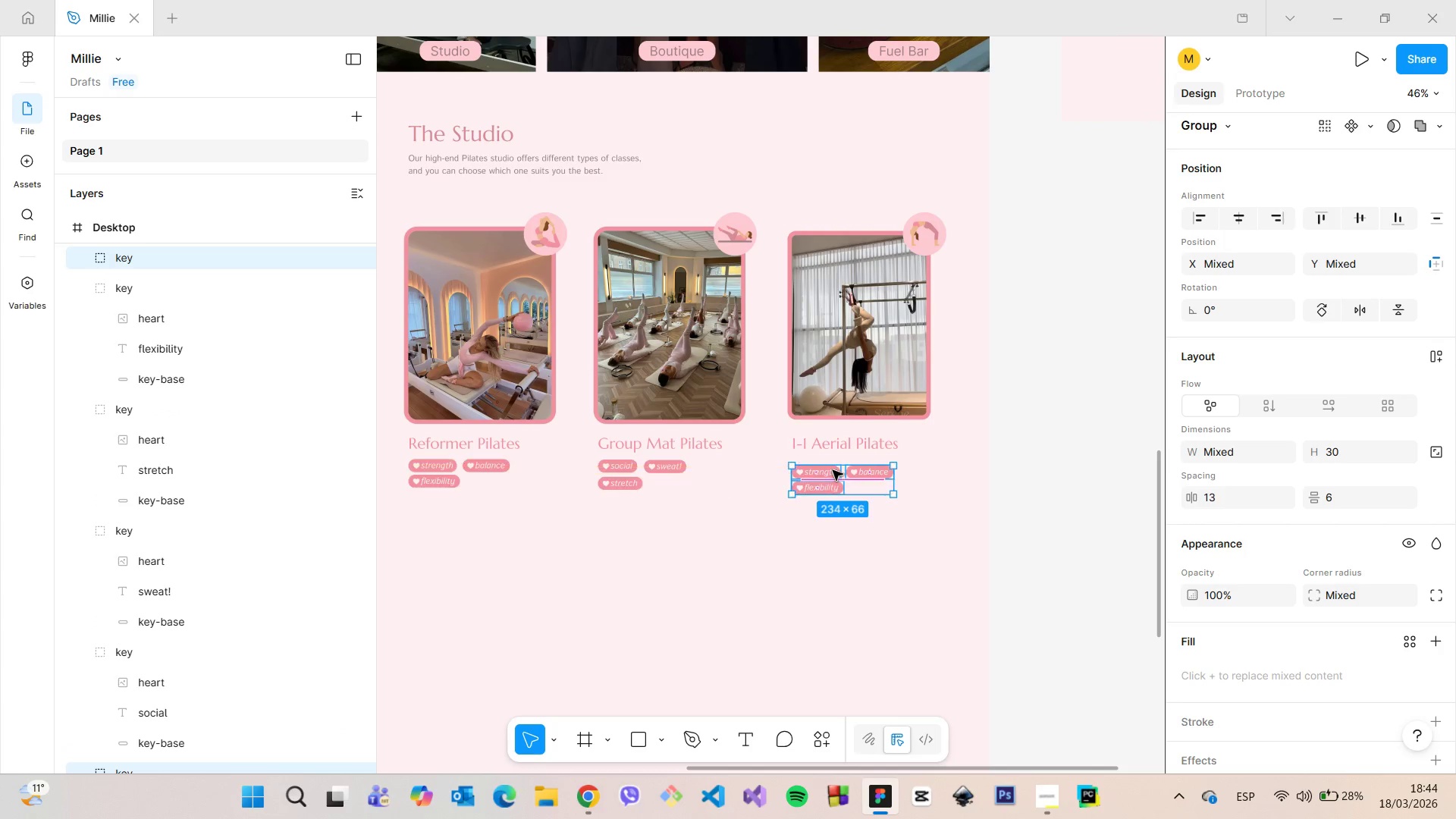 
key(Alt+AltLeft)
 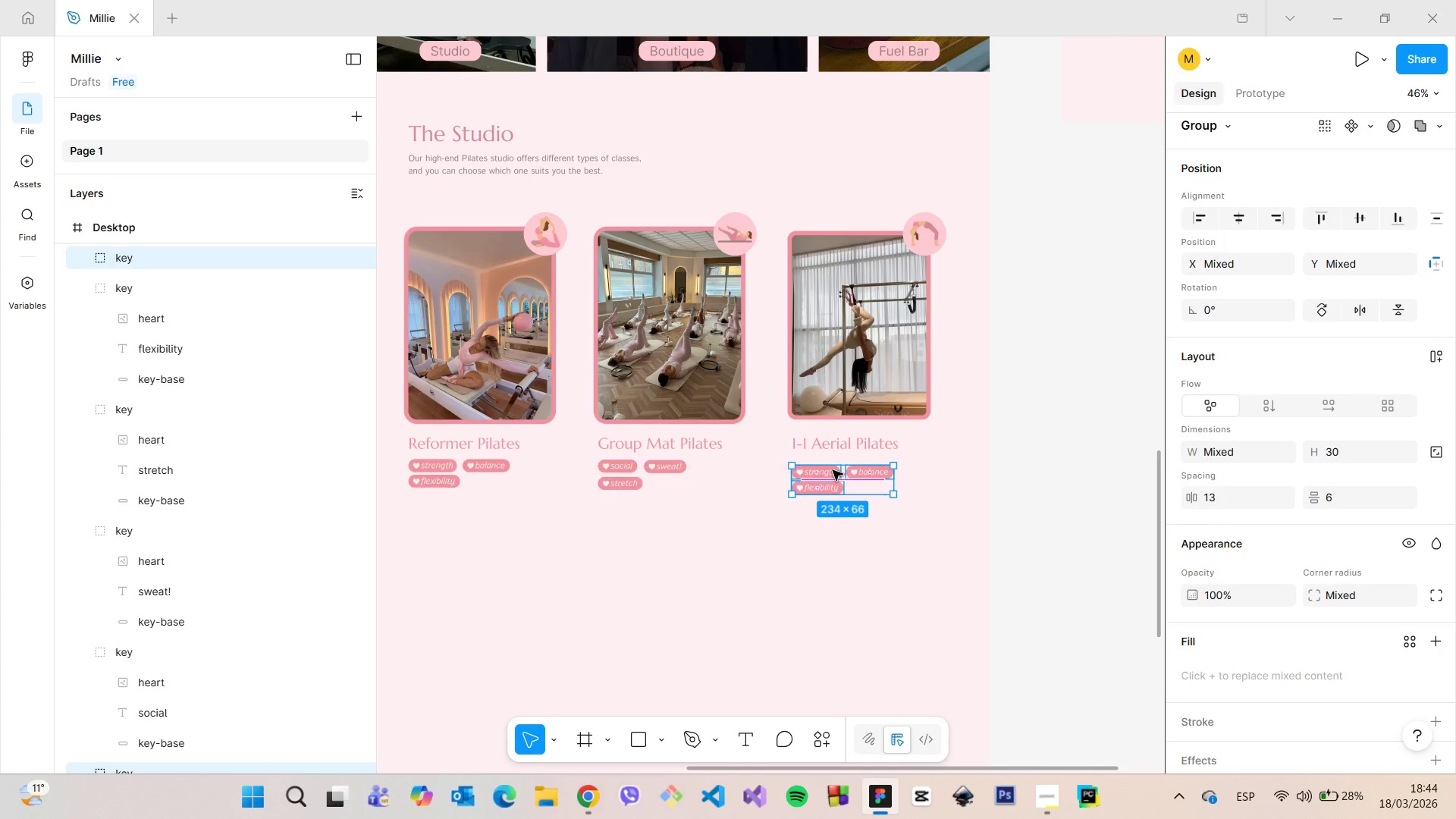 
key(Alt+AltLeft)
 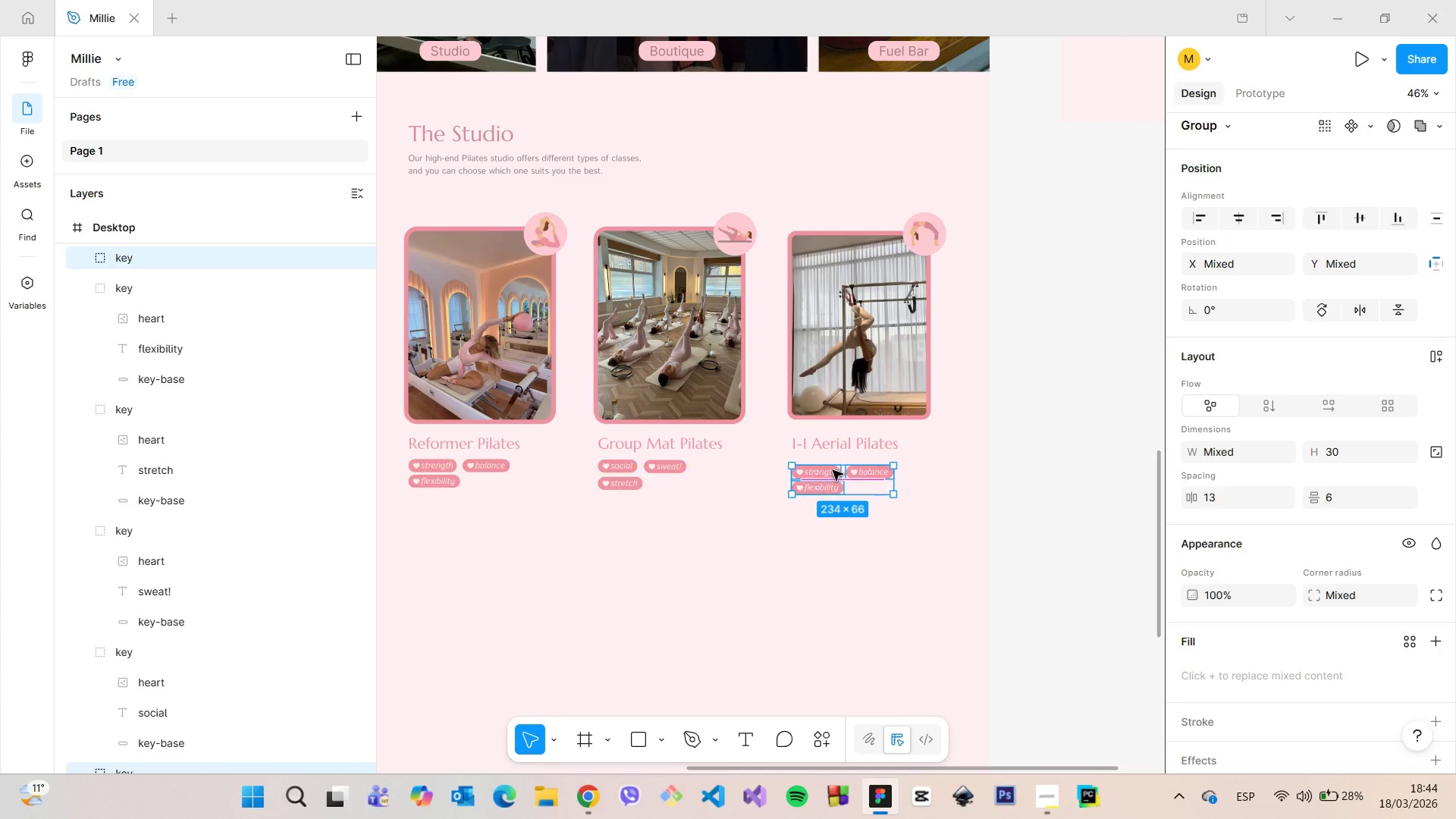 
key(Alt+AltLeft)
 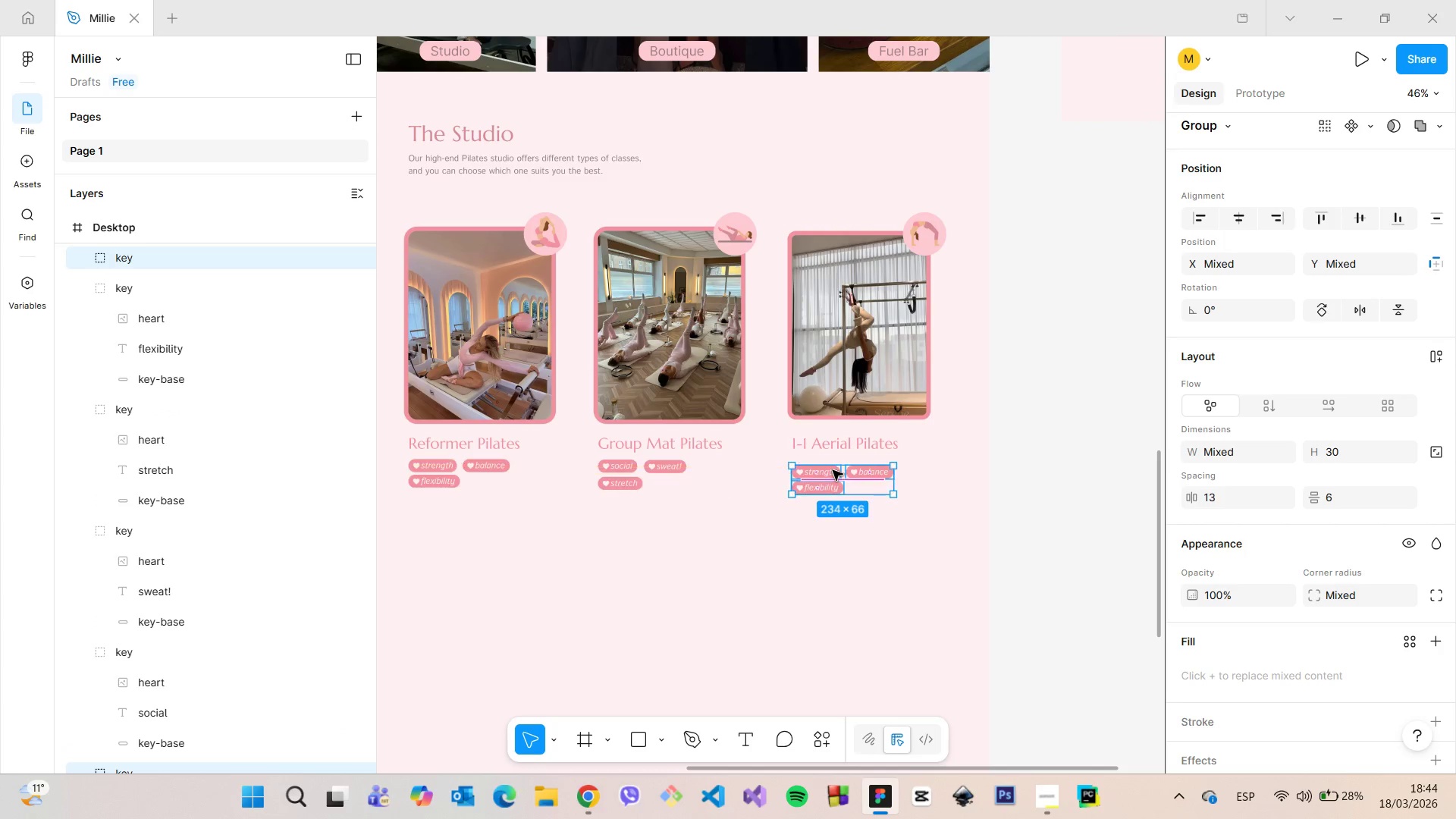 
key(Alt+AltLeft)
 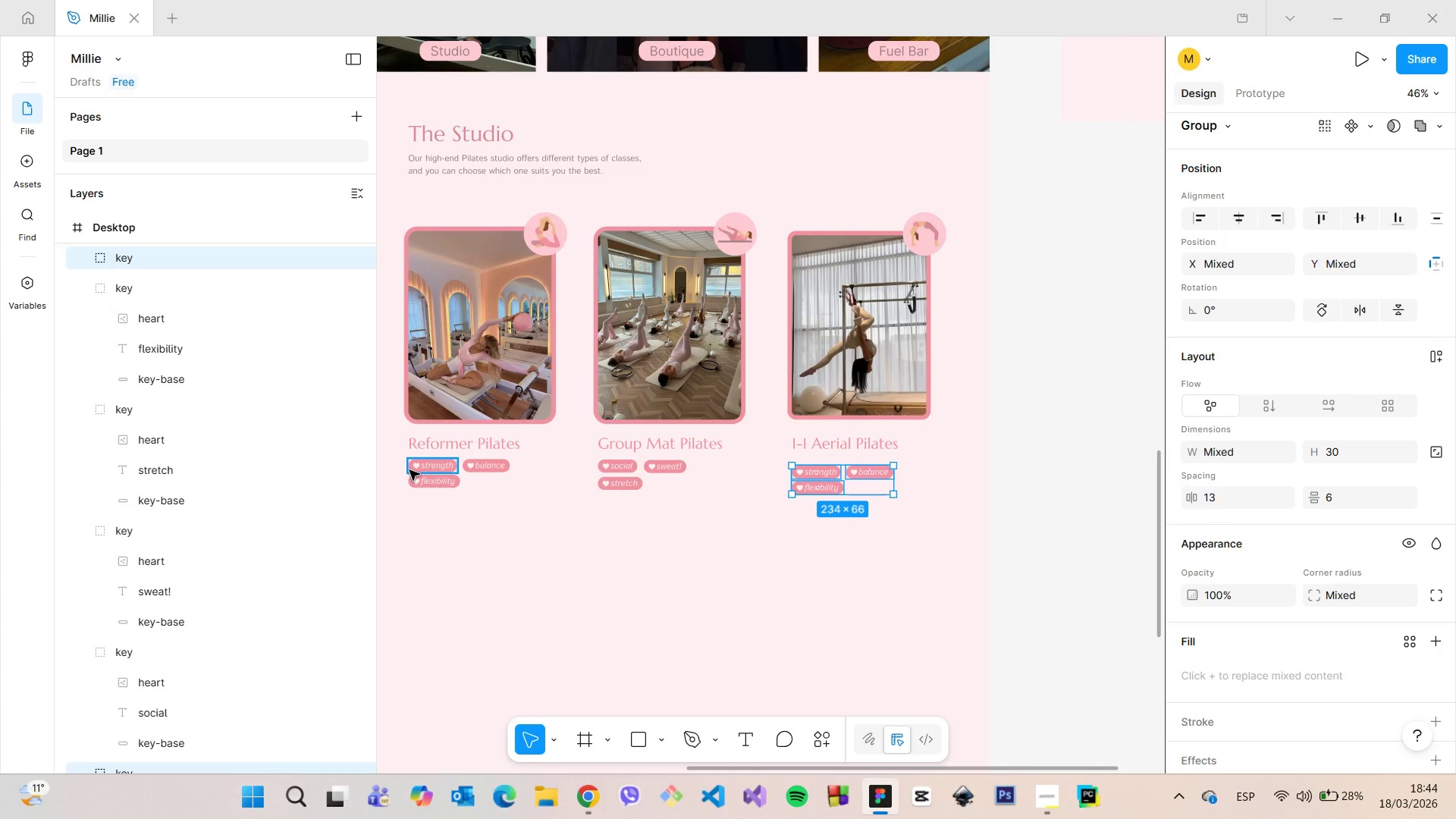 
scroll: coordinate [392, 472], scroll_direction: up, amount: 10.0
 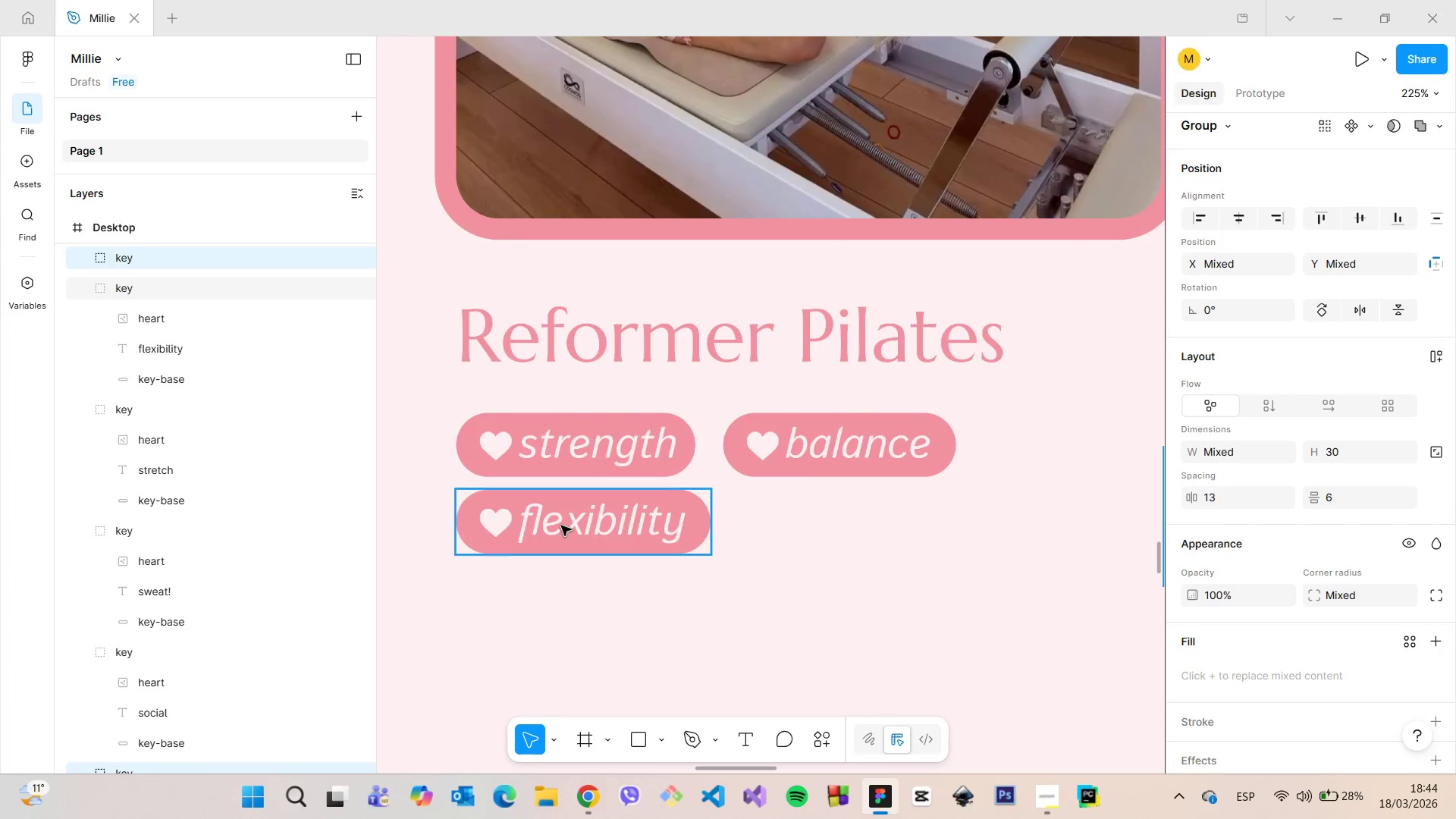 
double_click([562, 526])
 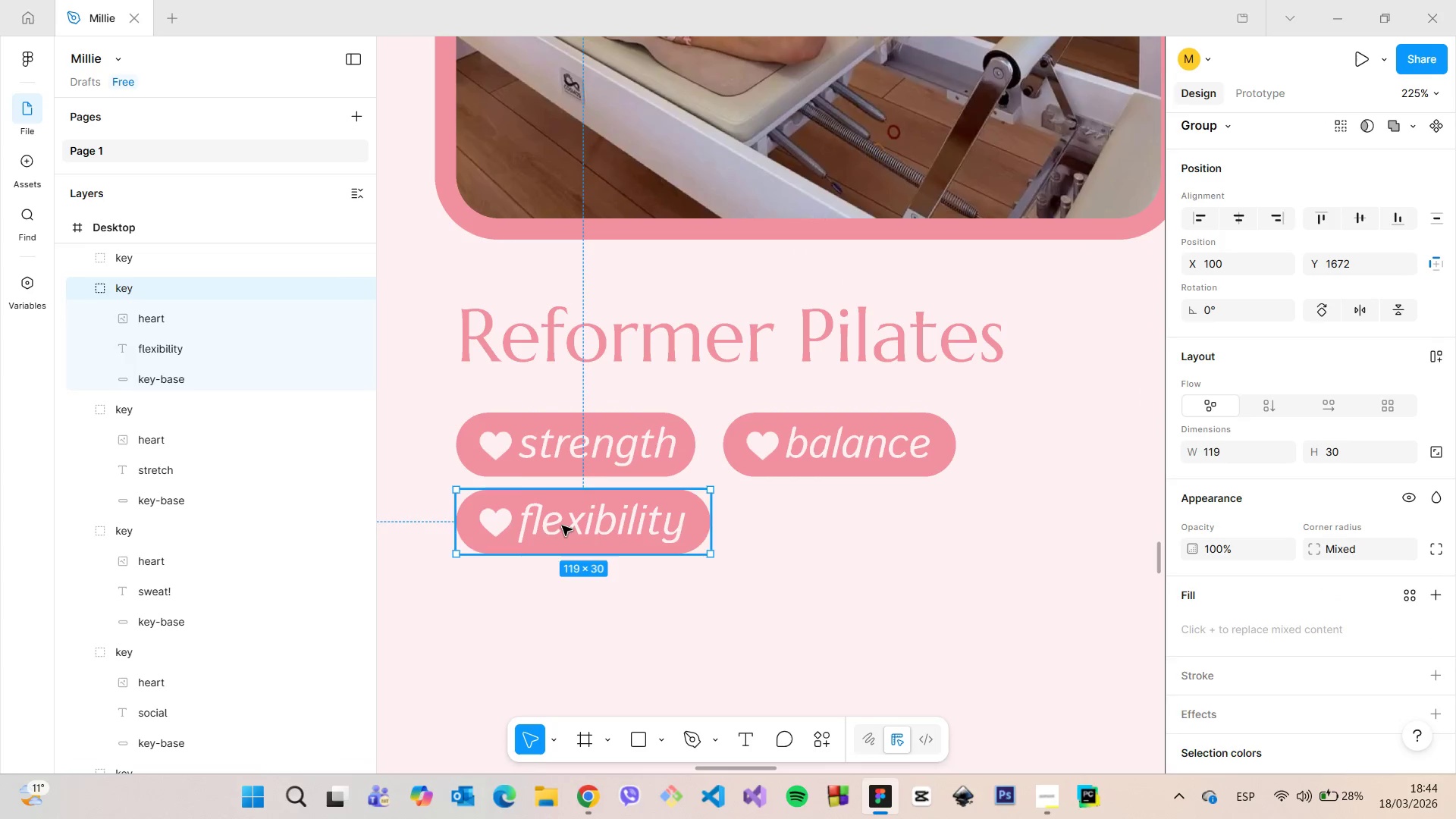 
triple_click([562, 526])
 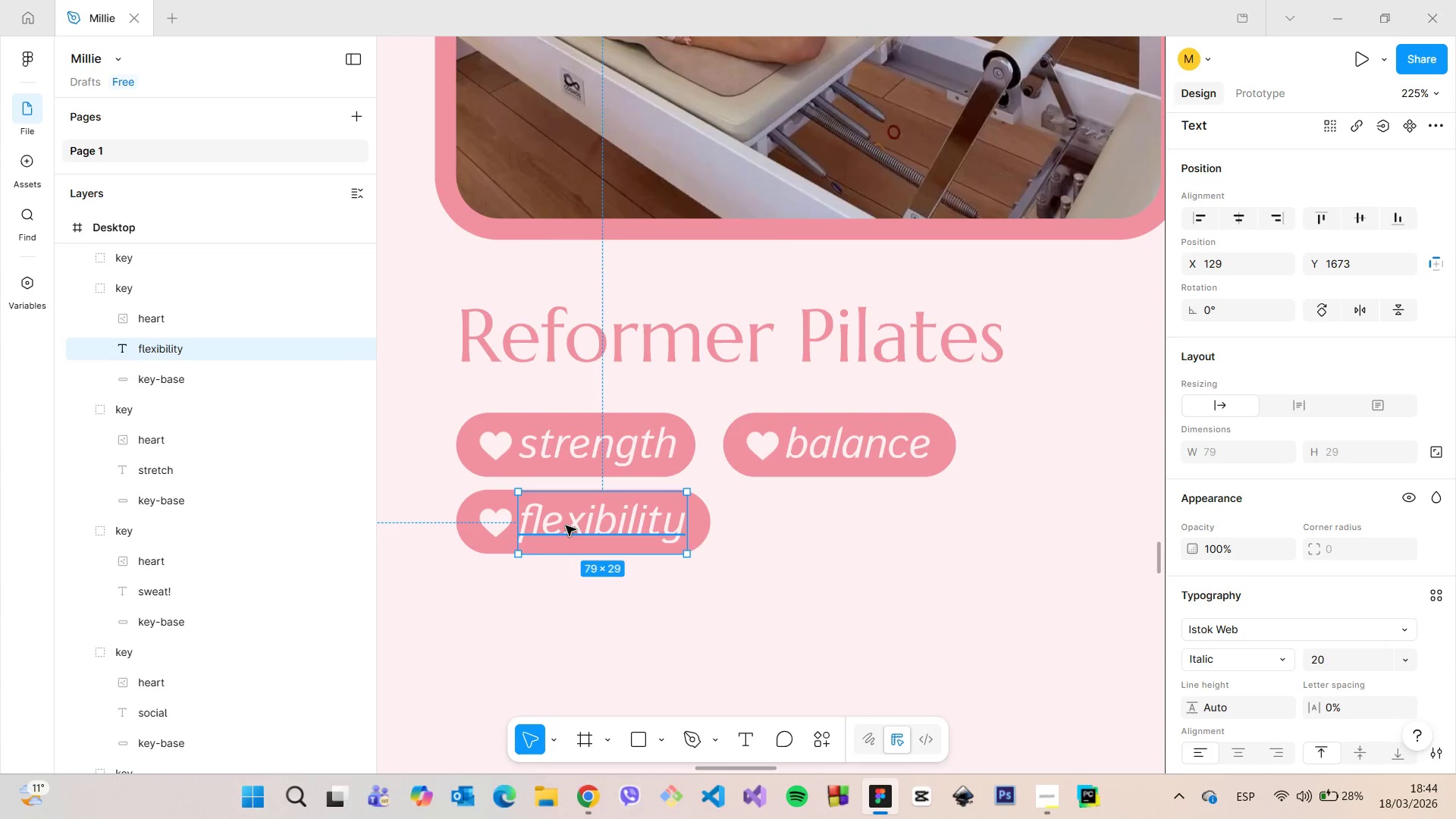 
triple_click([566, 526])
 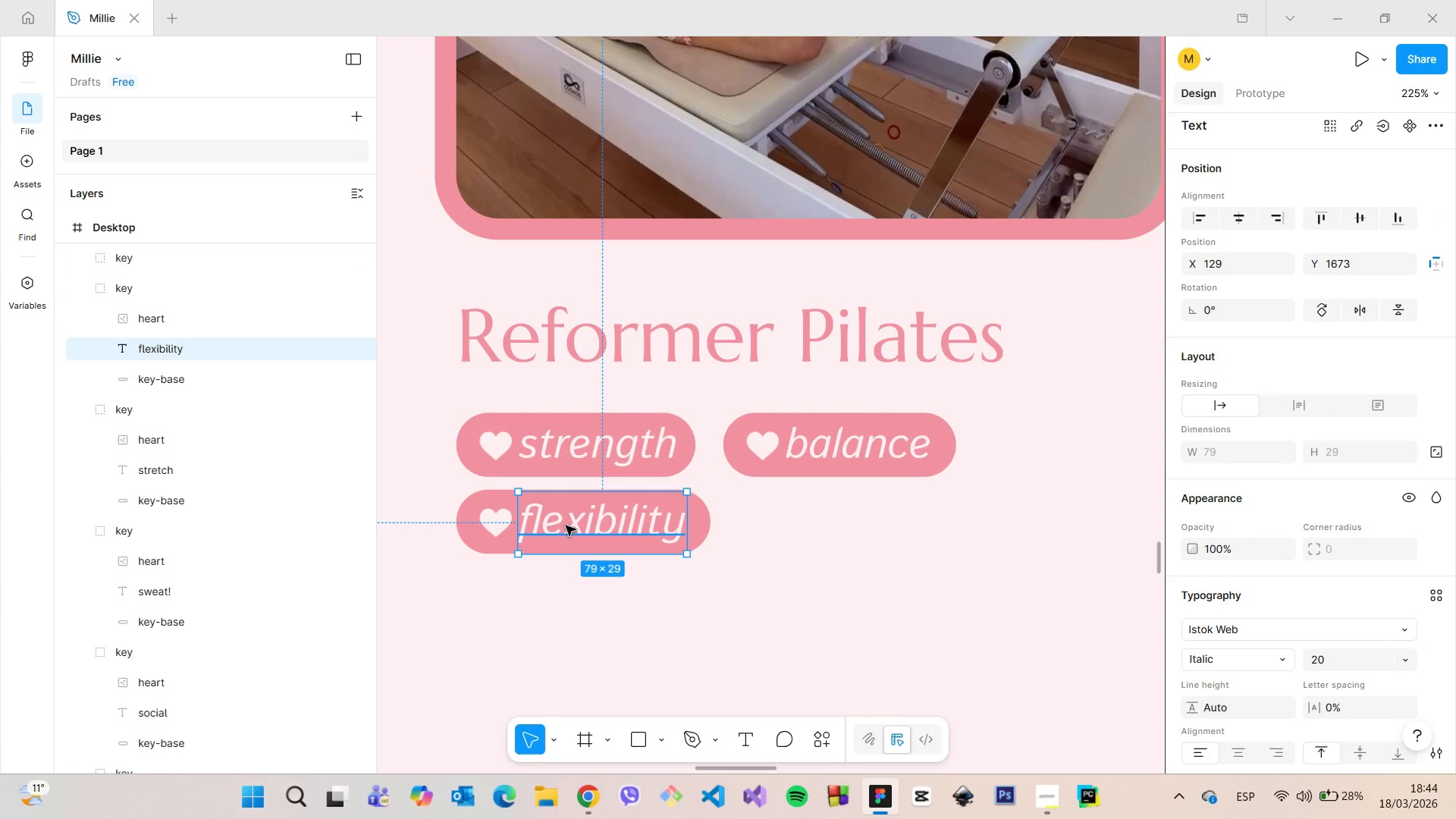 
triple_click([566, 526])
 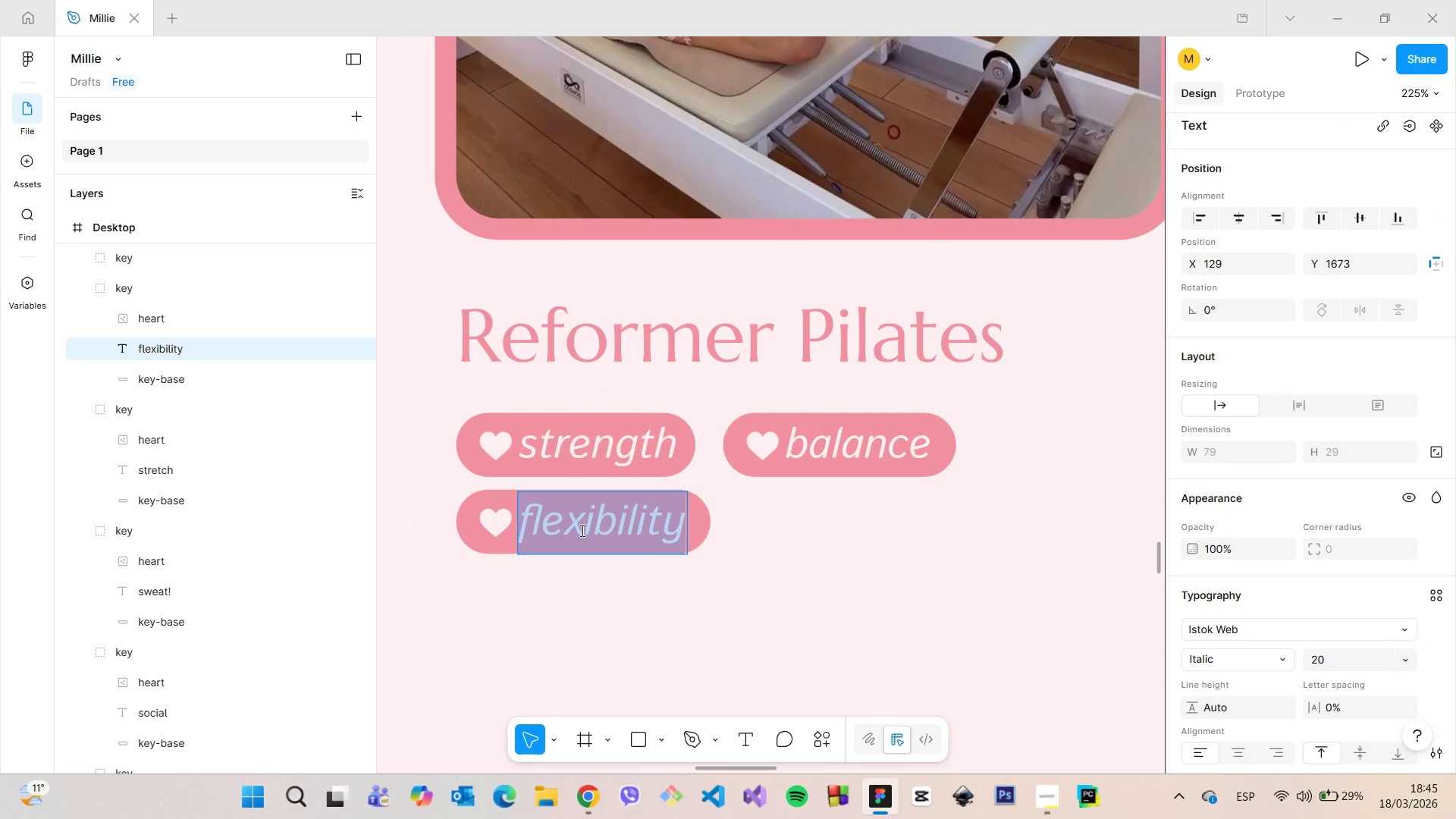 
type(re)
key(Backspace)
key(Backspace)
 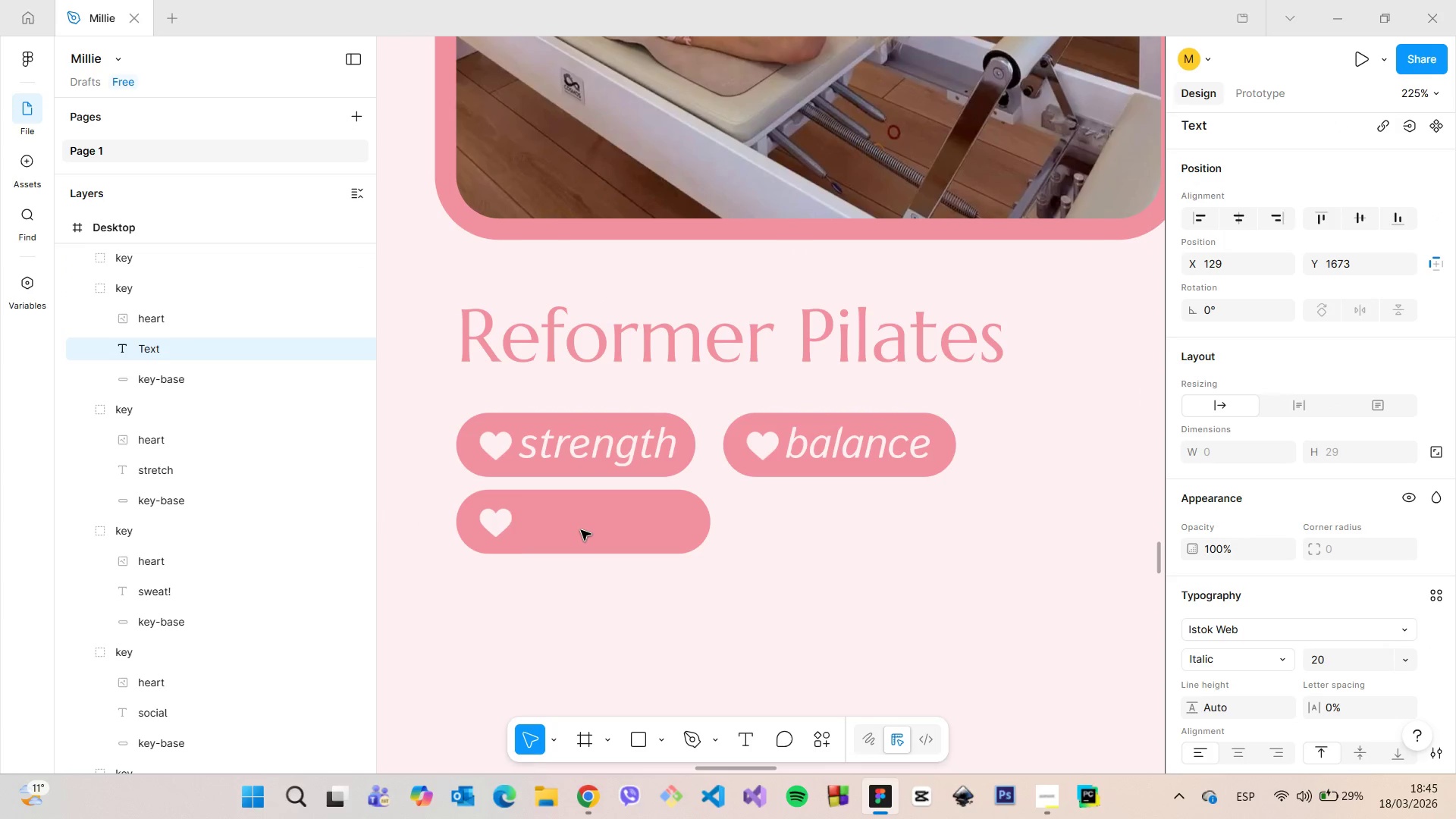 
key(Control+Z)
 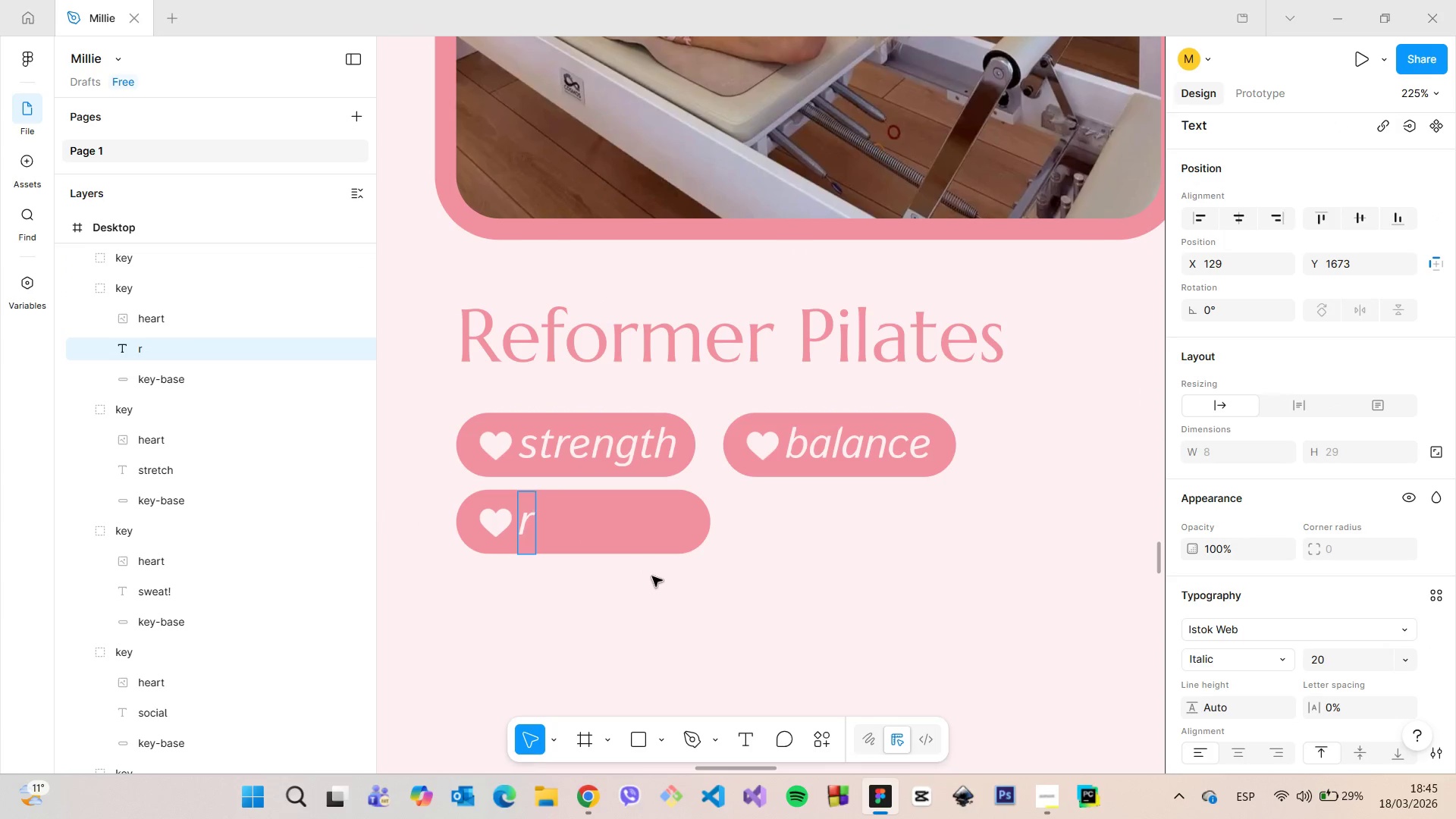 
left_click([652, 576])
 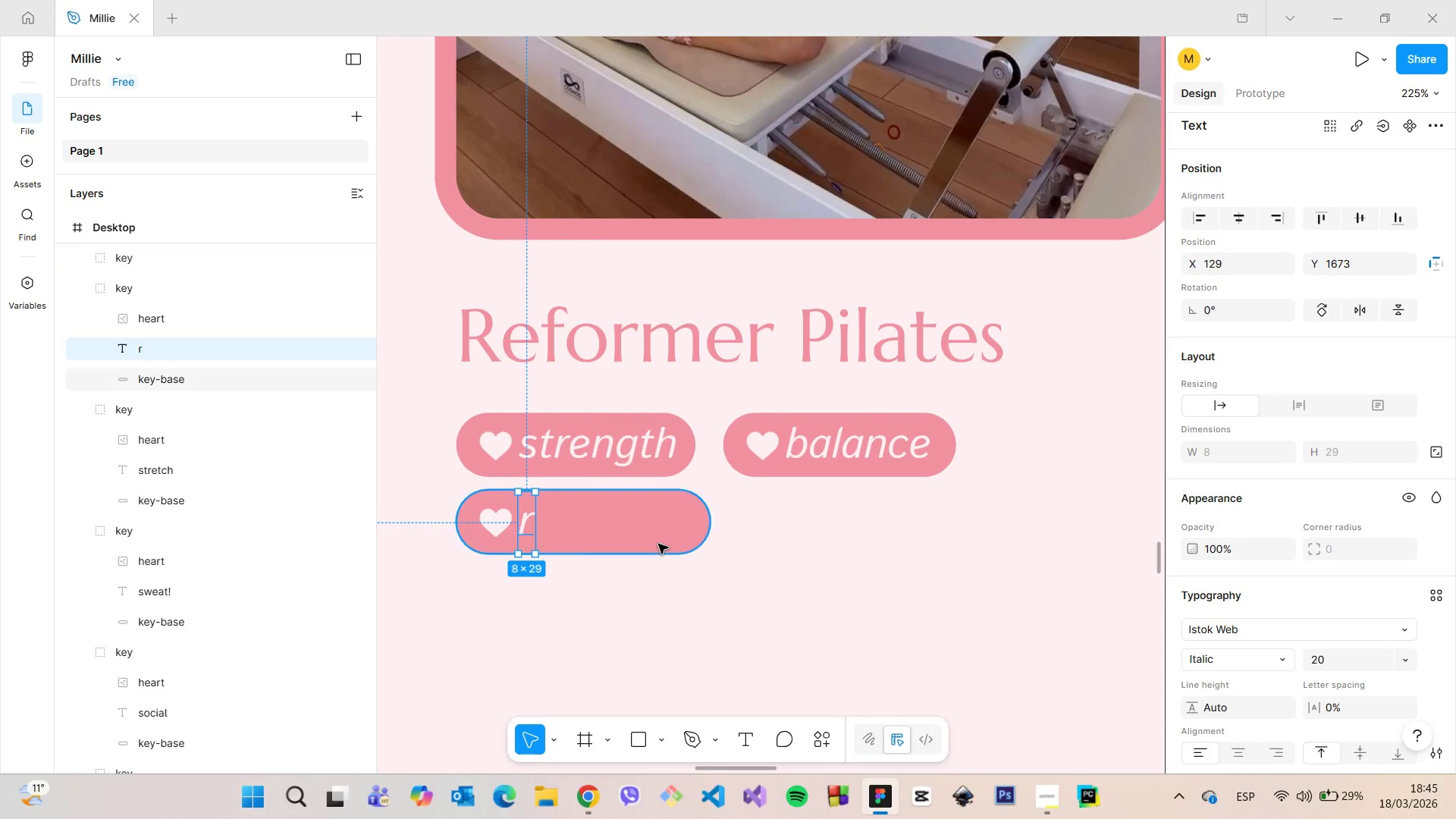 
left_click([658, 544])
 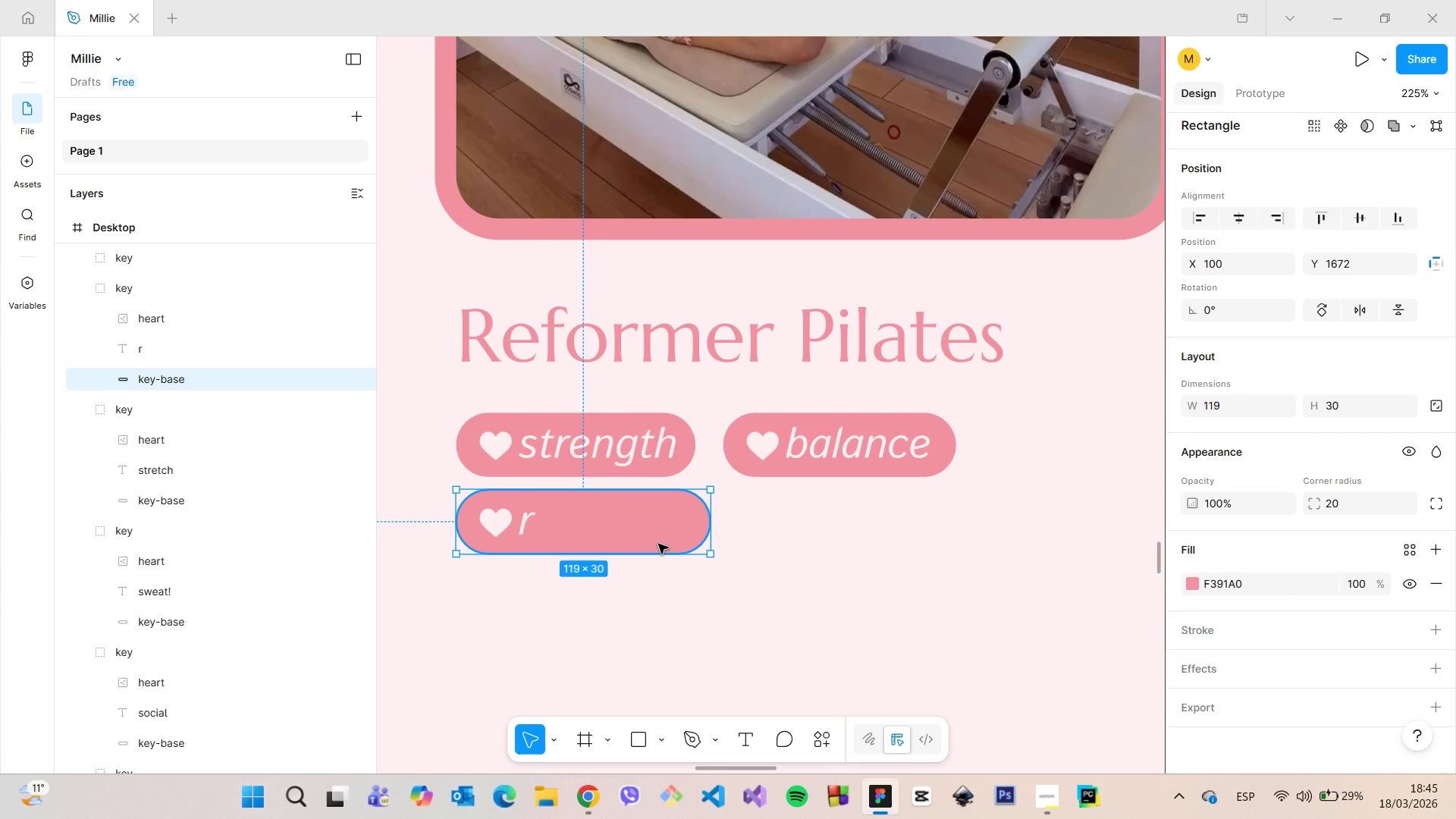 
key(Backspace)
 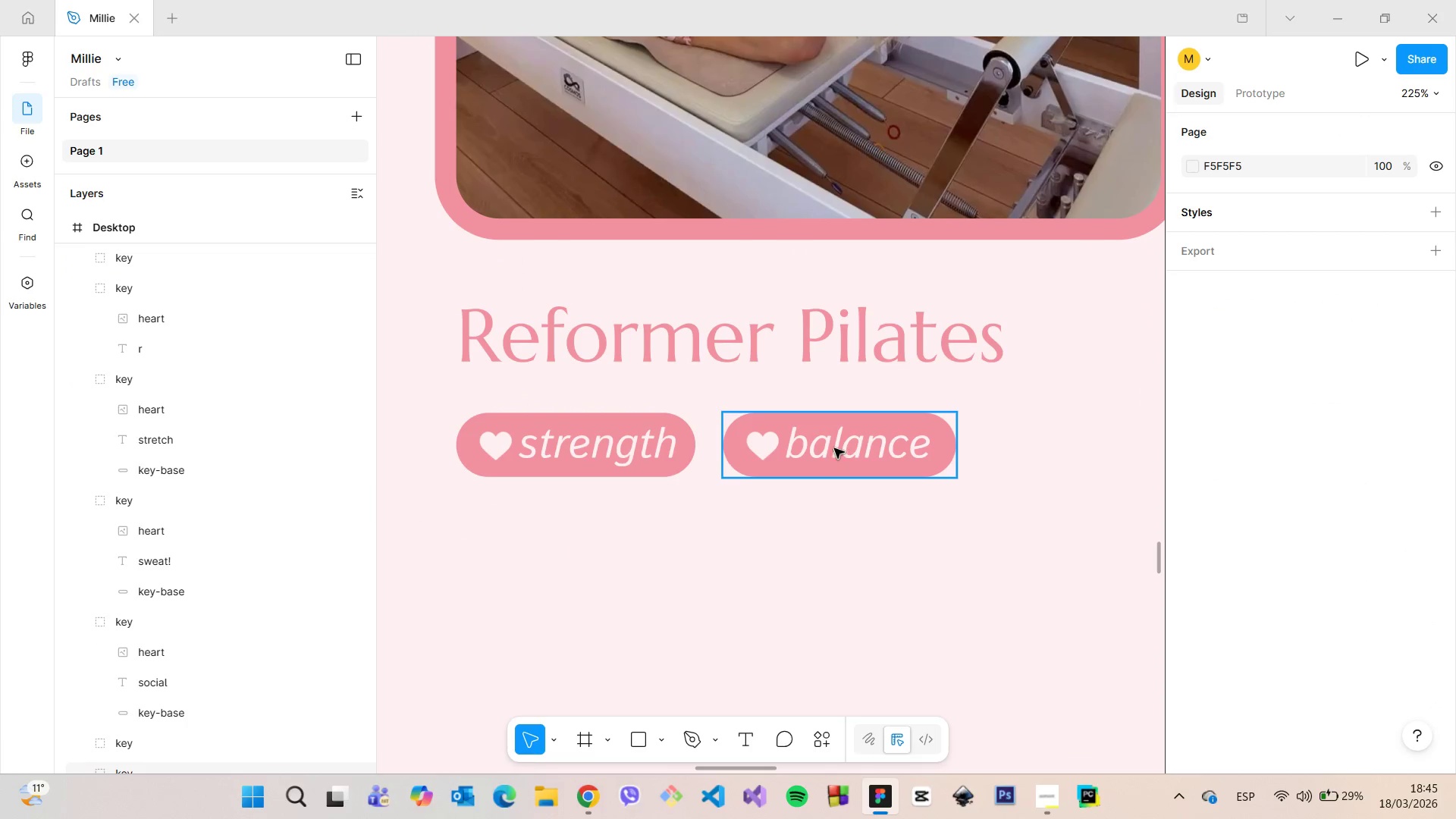 
double_click([834, 447])
 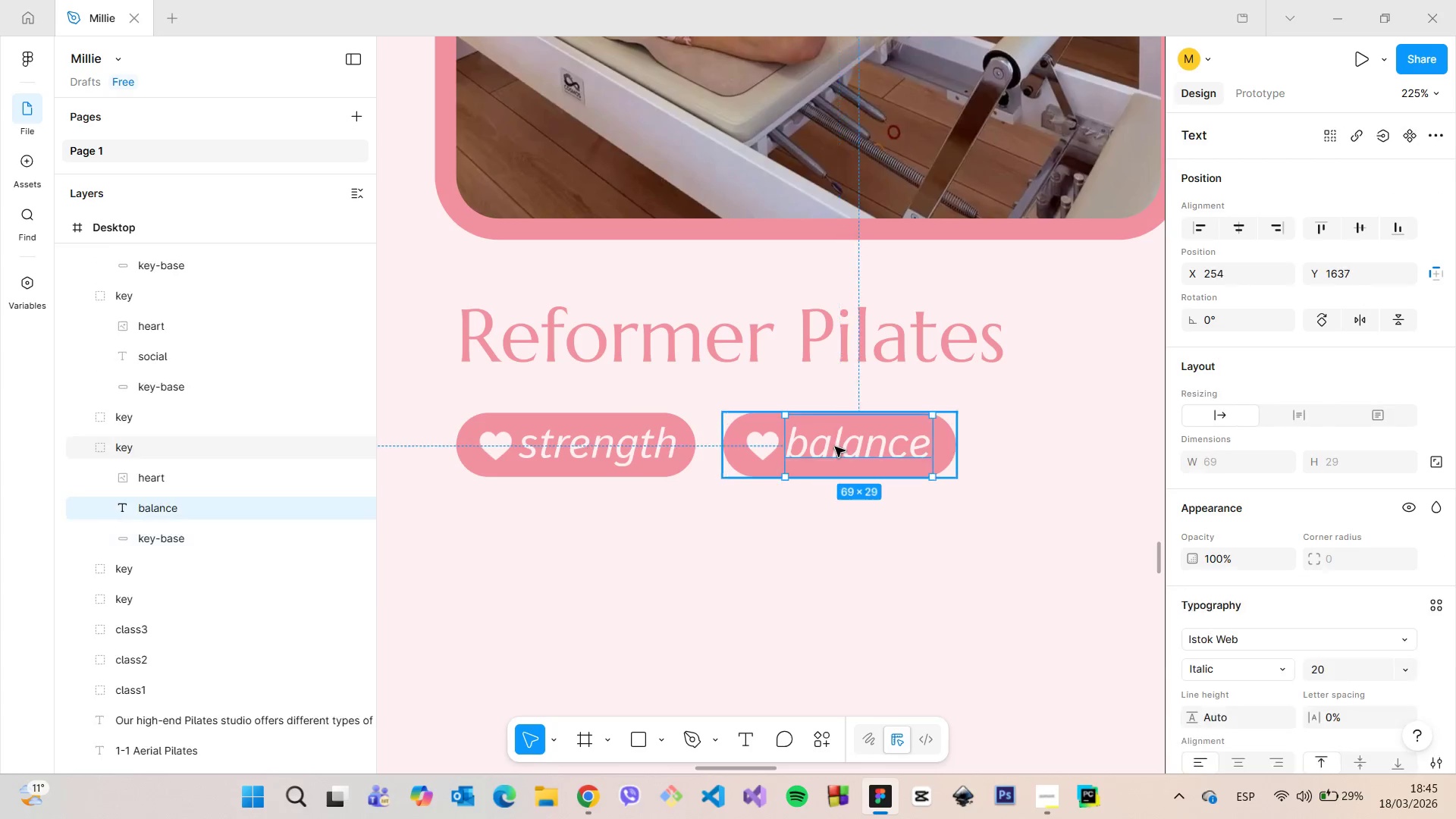 
triple_click([835, 447])
 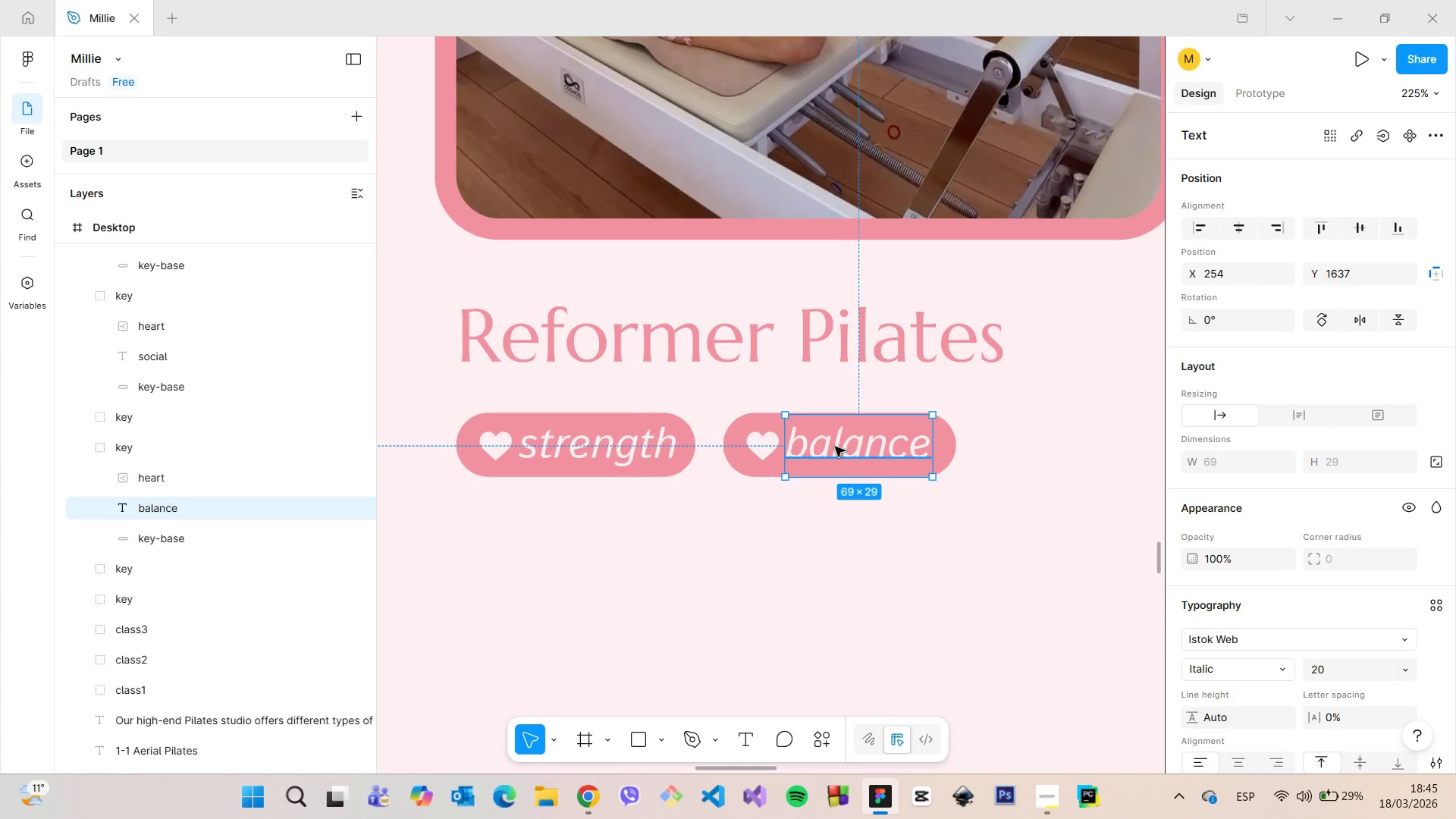 
triple_click([835, 447])
 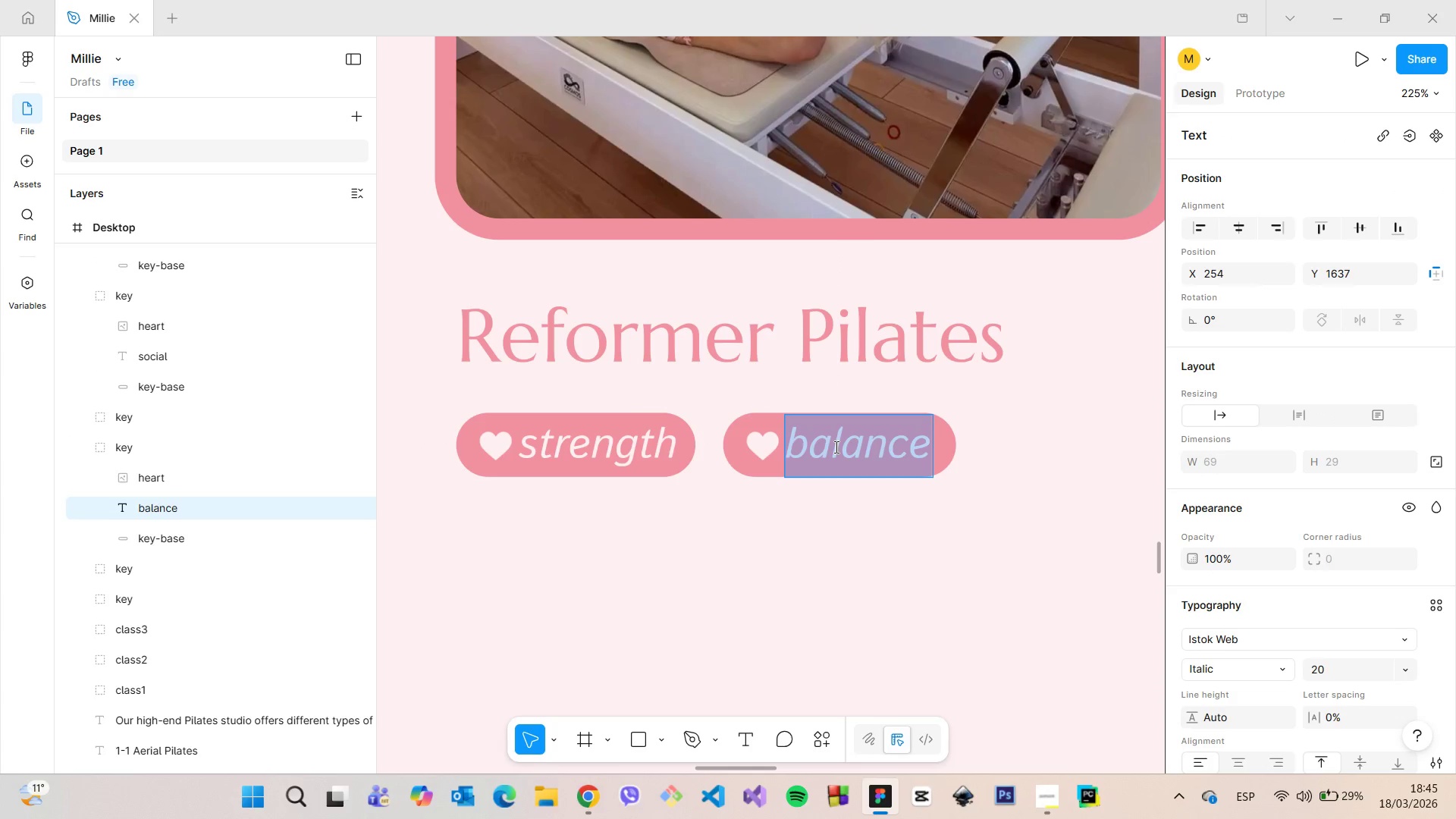 
type(rela)
 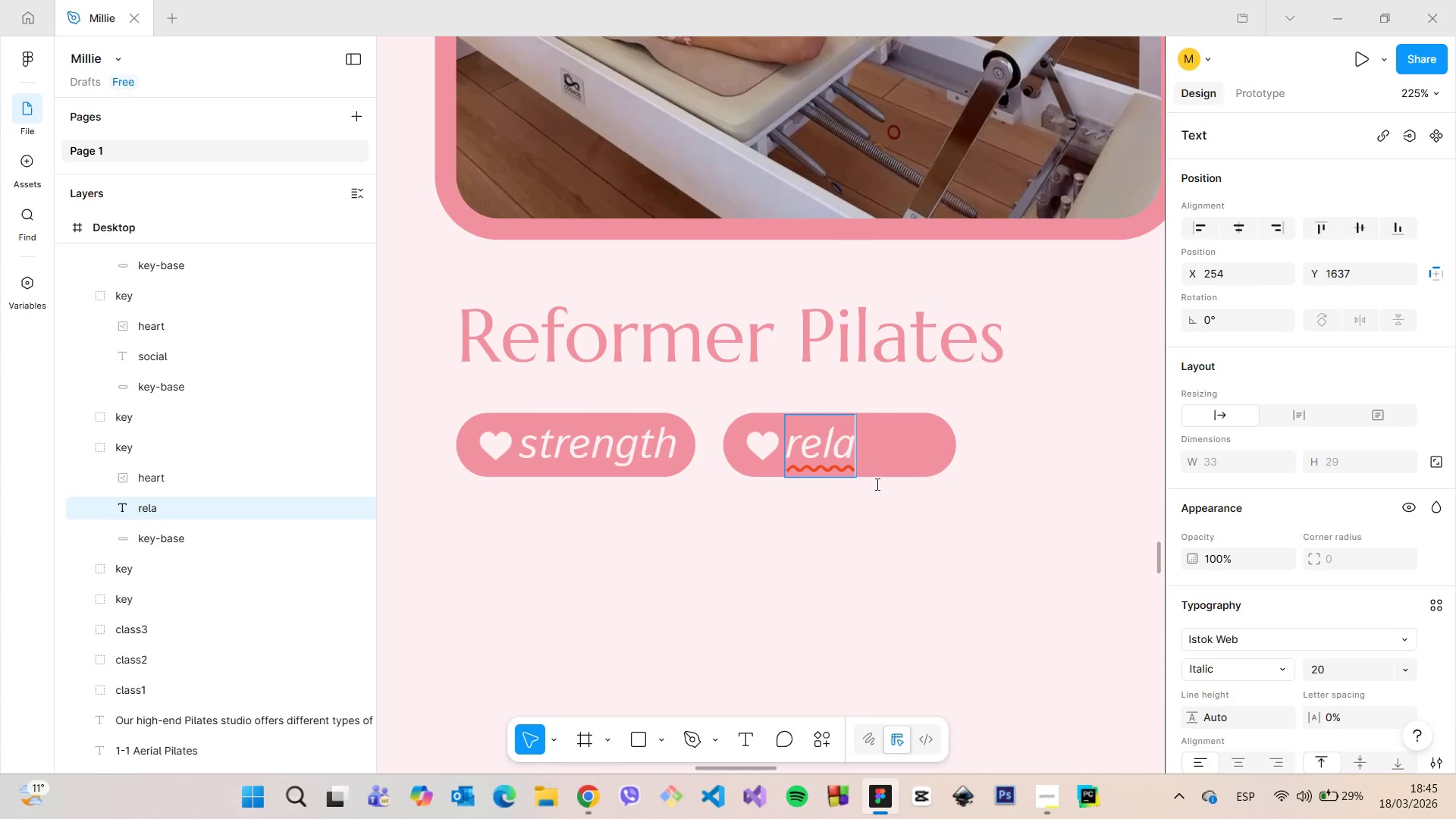 
key(X)
 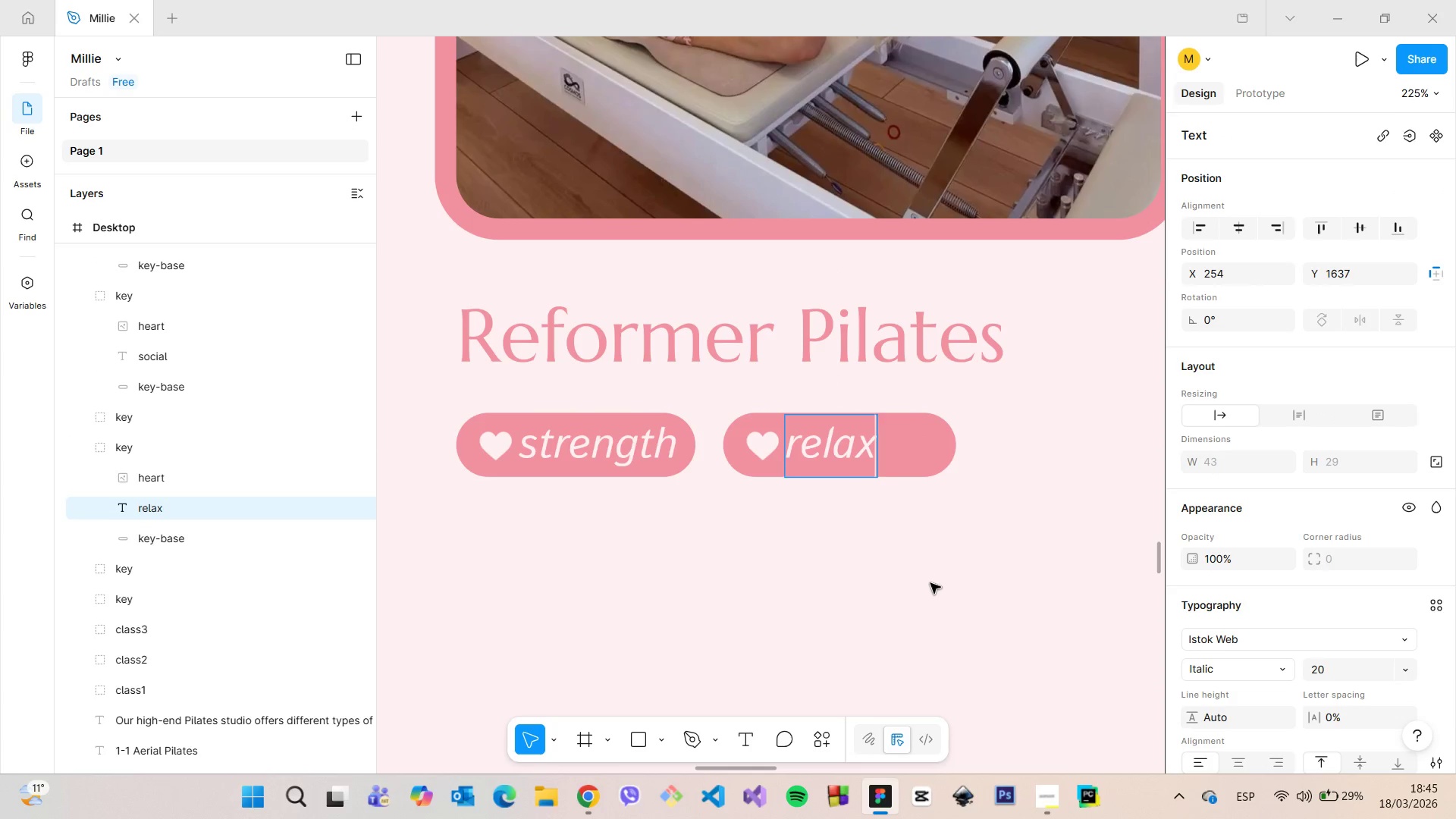 
left_click([930, 583])
 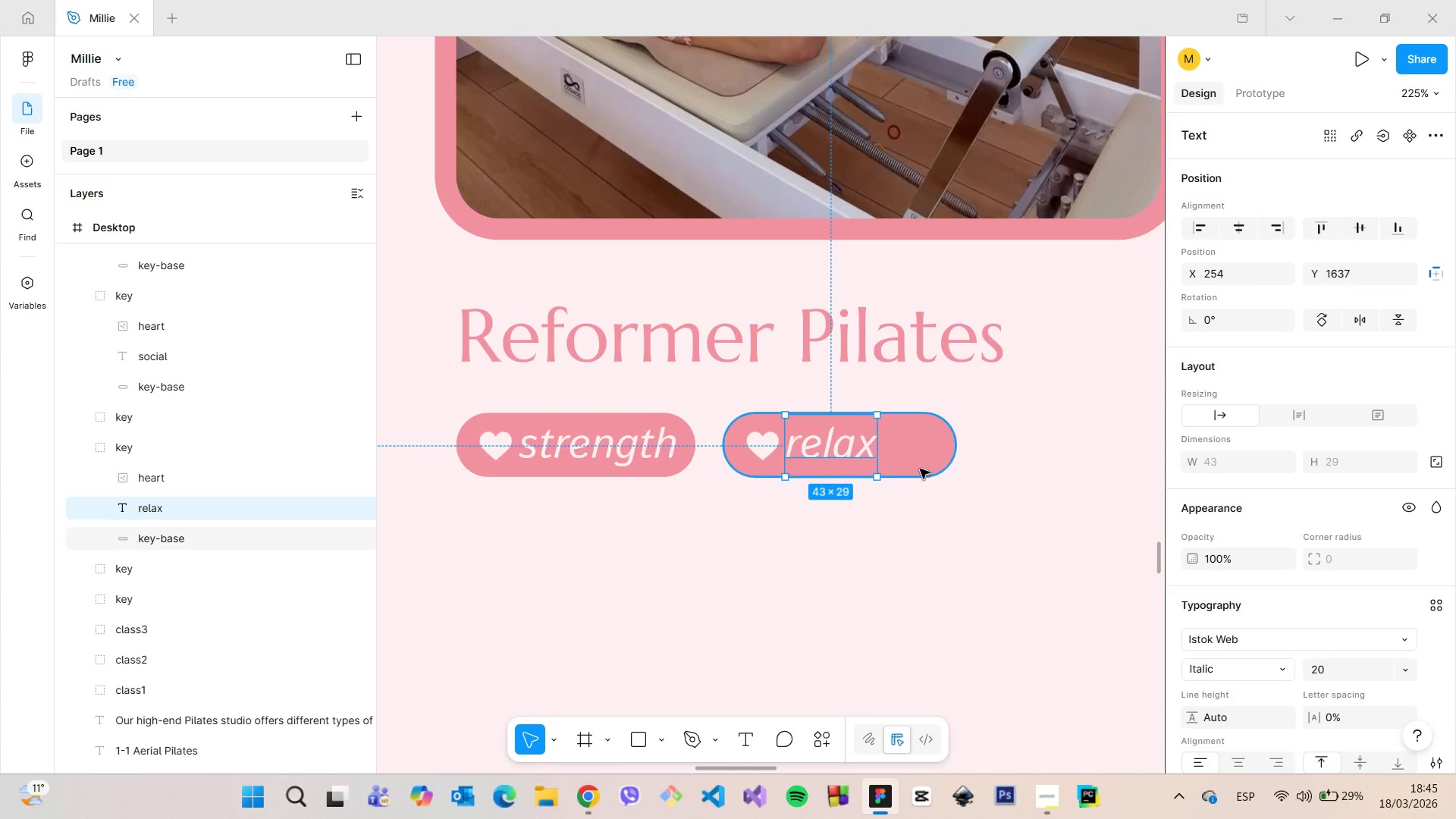 
left_click([920, 463])
 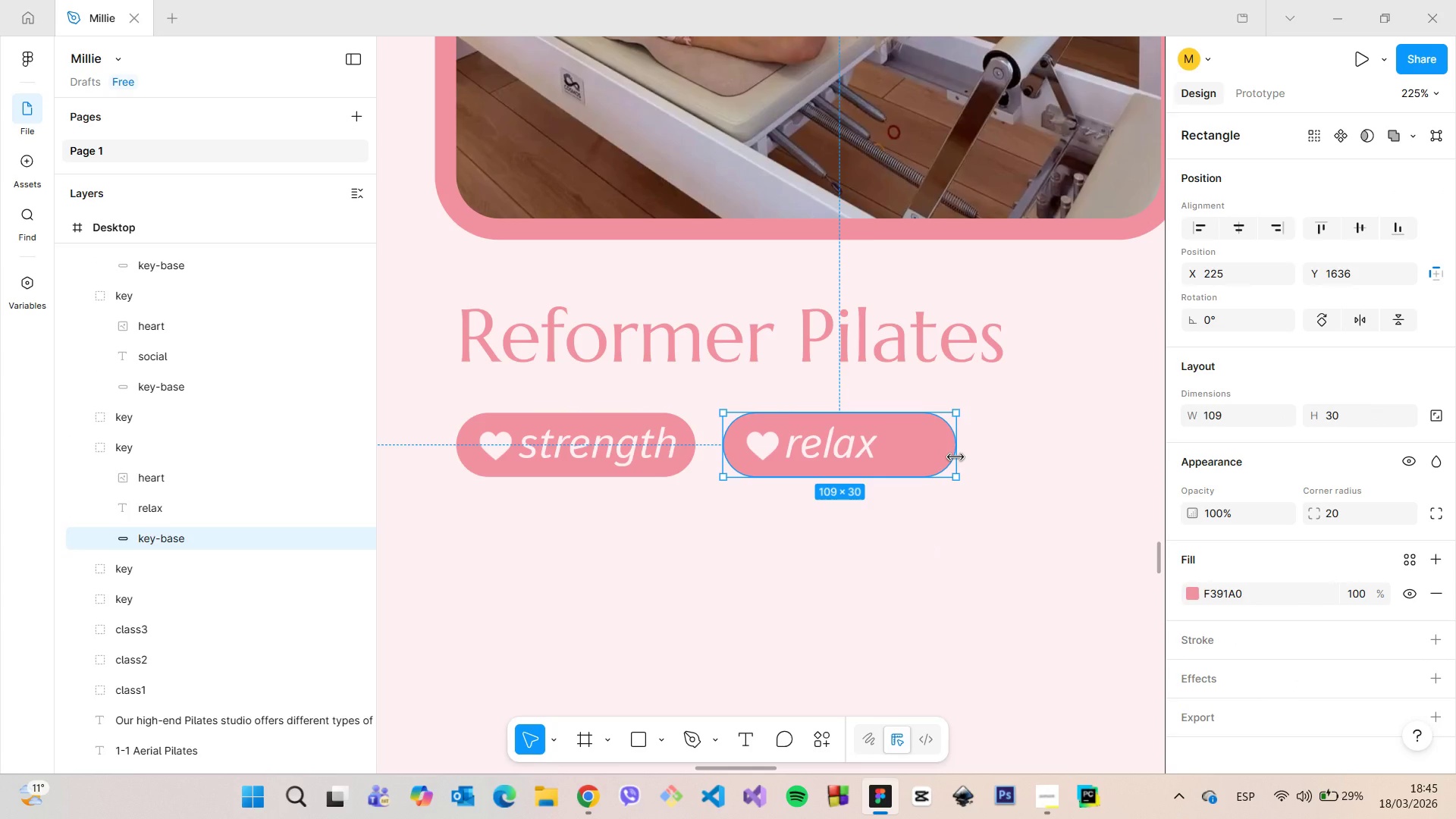 
left_click_drag(start_coordinate=[956, 457], to_coordinate=[904, 458])
 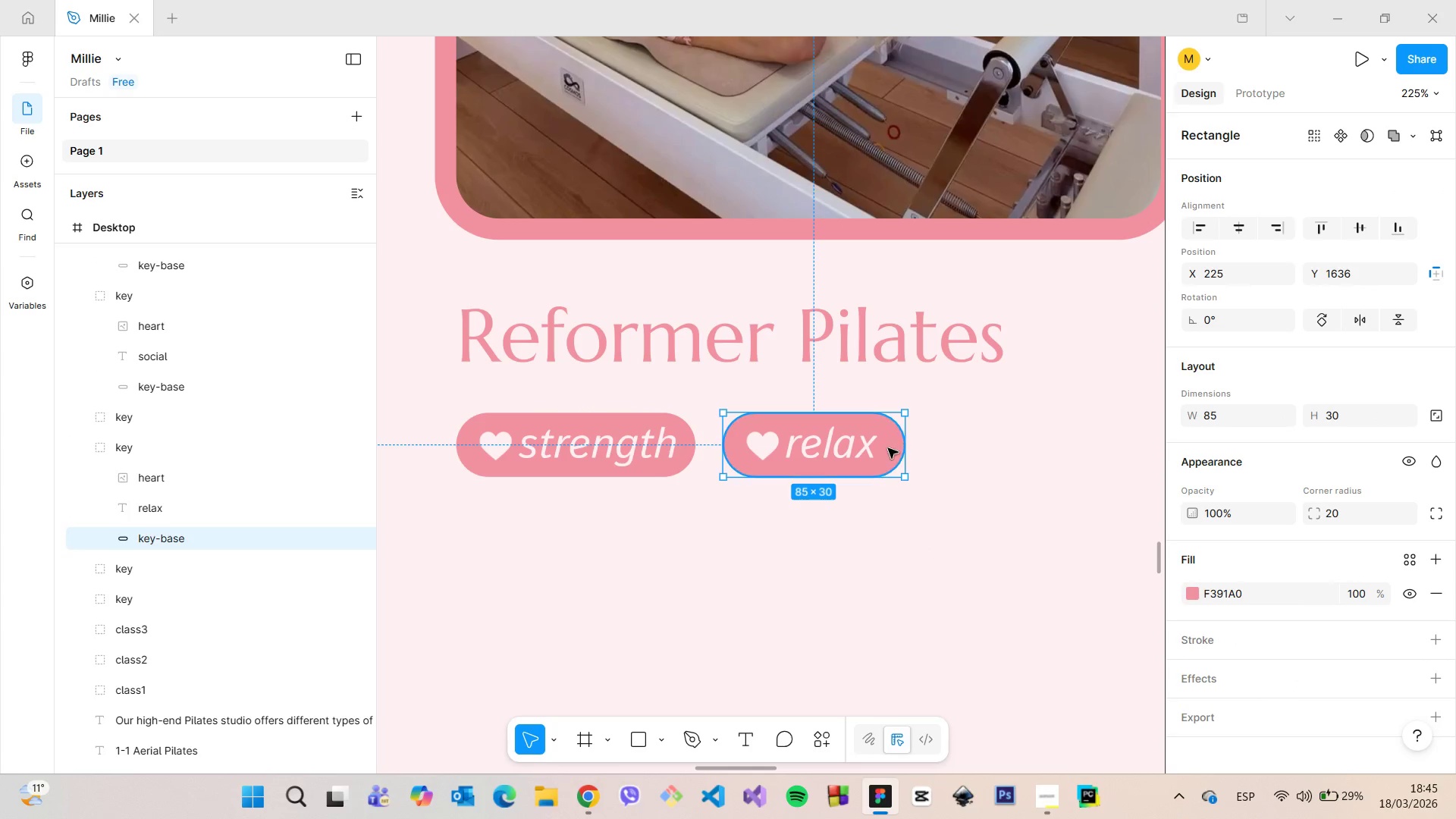 
hold_key(key=AltLeft, duration=0.67)
 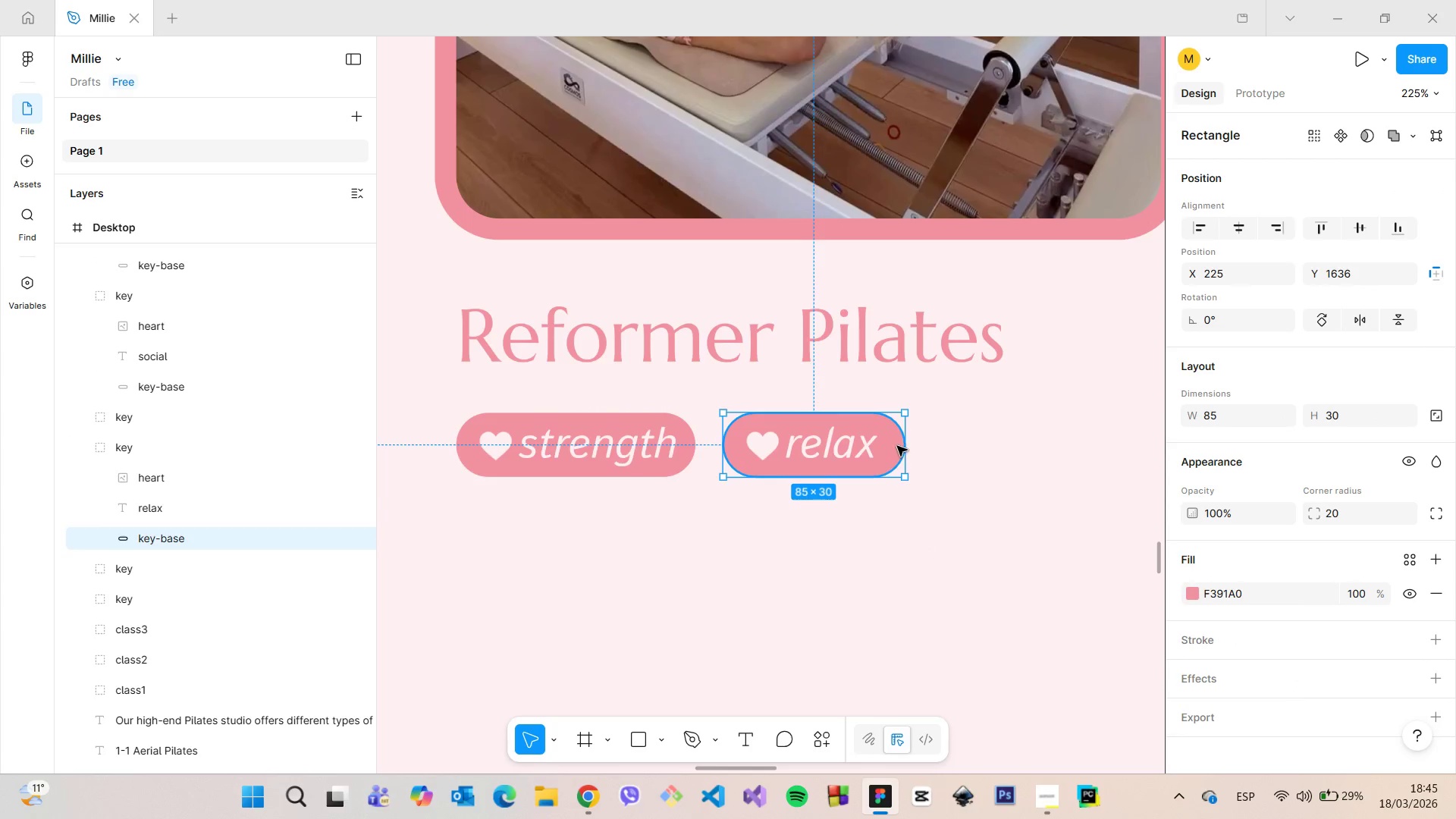 
scroll: coordinate [901, 450], scroll_direction: up, amount: 11.0
 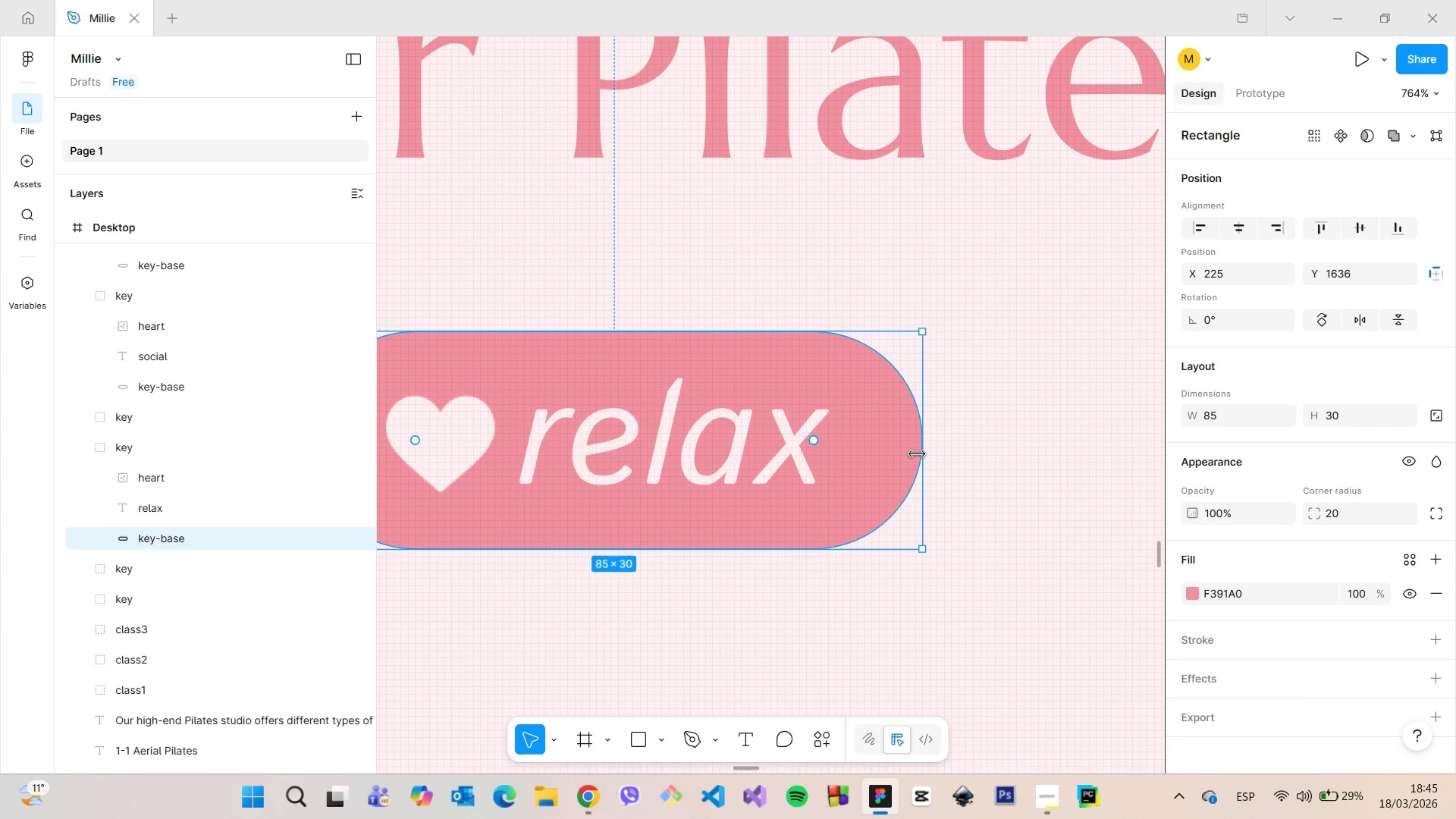 
left_click_drag(start_coordinate=[918, 454], to_coordinate=[910, 453])
 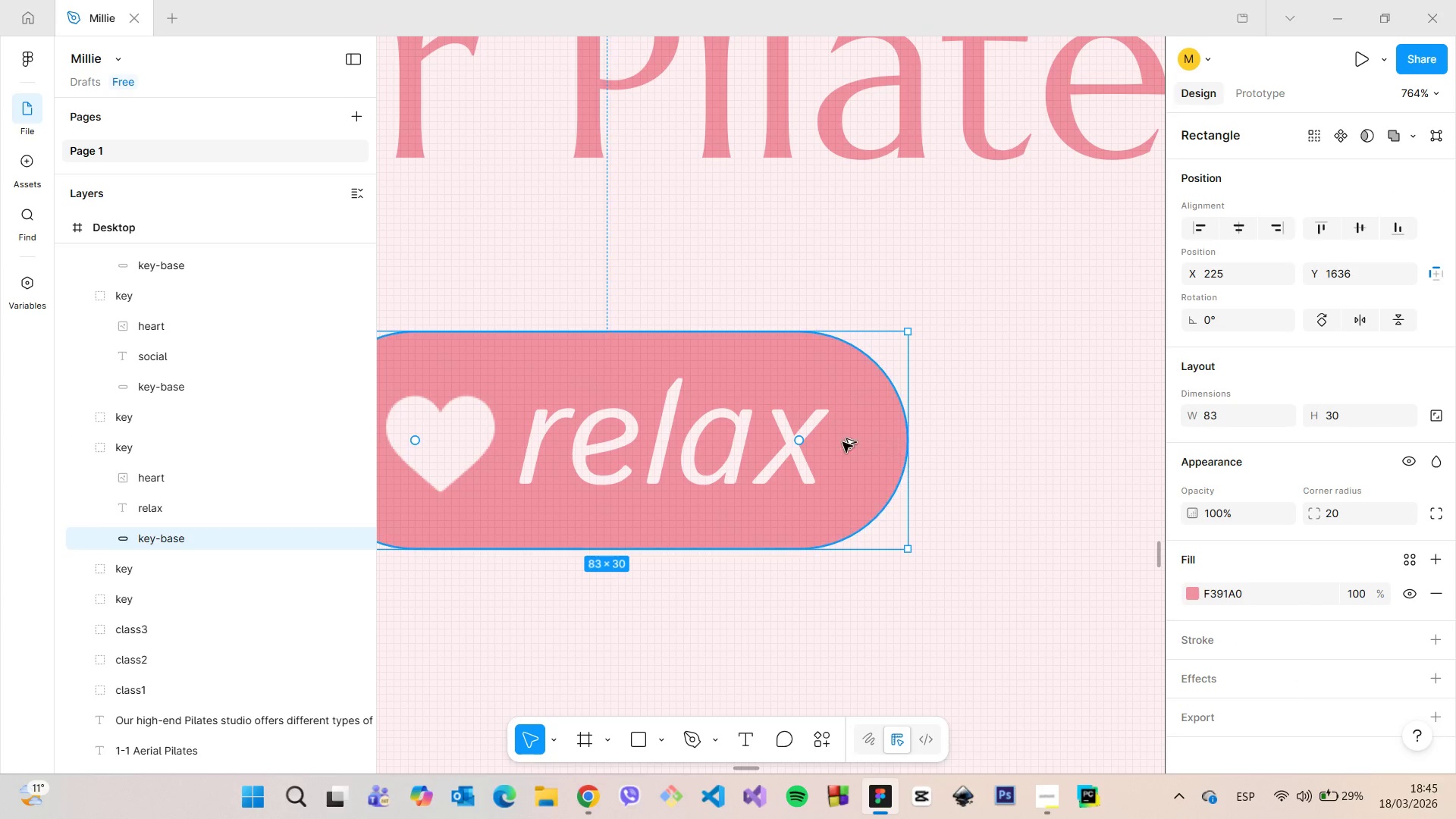 
hold_key(key=AltLeft, duration=0.8)
 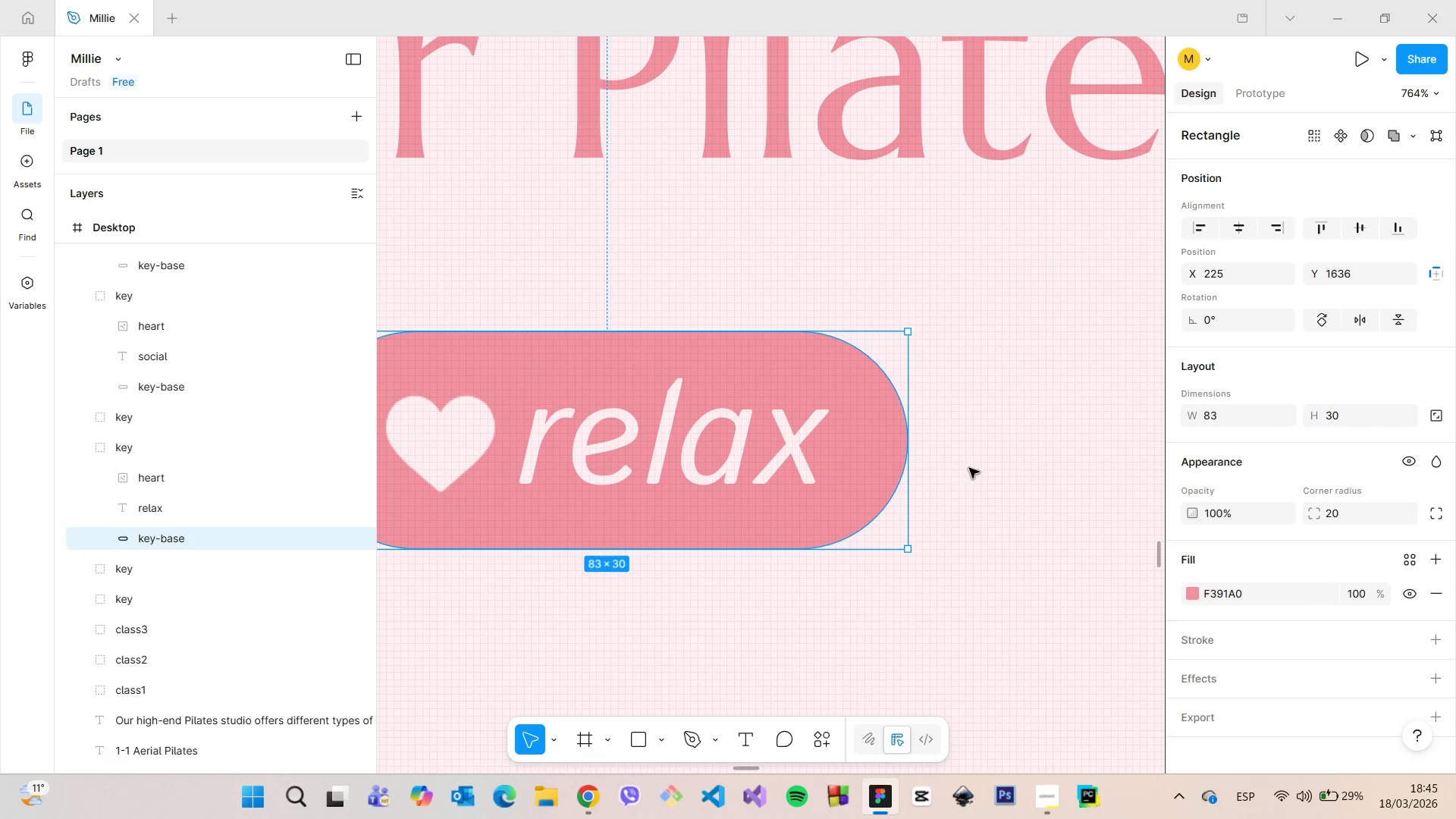 
left_click([969, 468])
 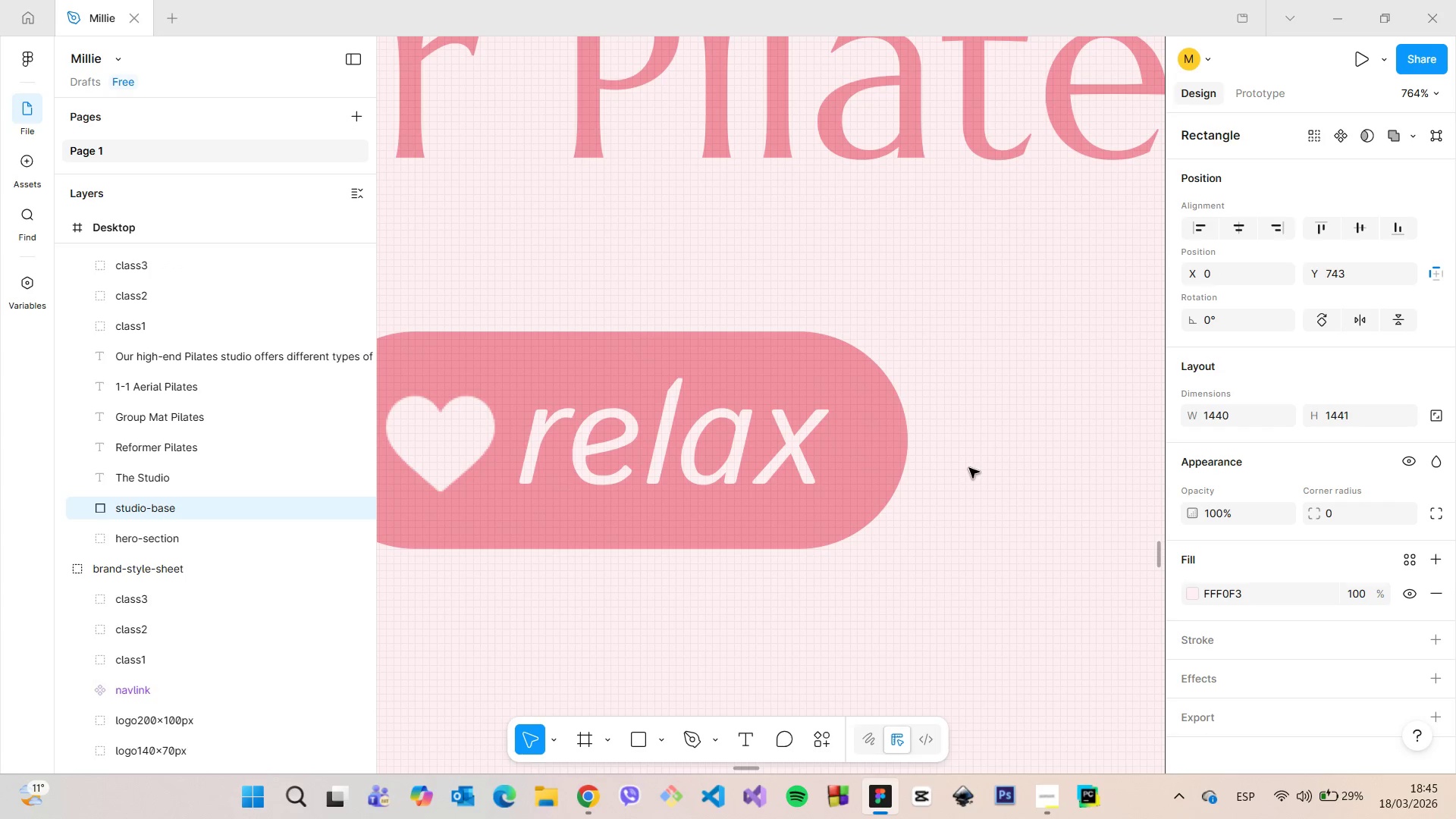 
scroll: coordinate [969, 469], scroll_direction: down, amount: 22.0
 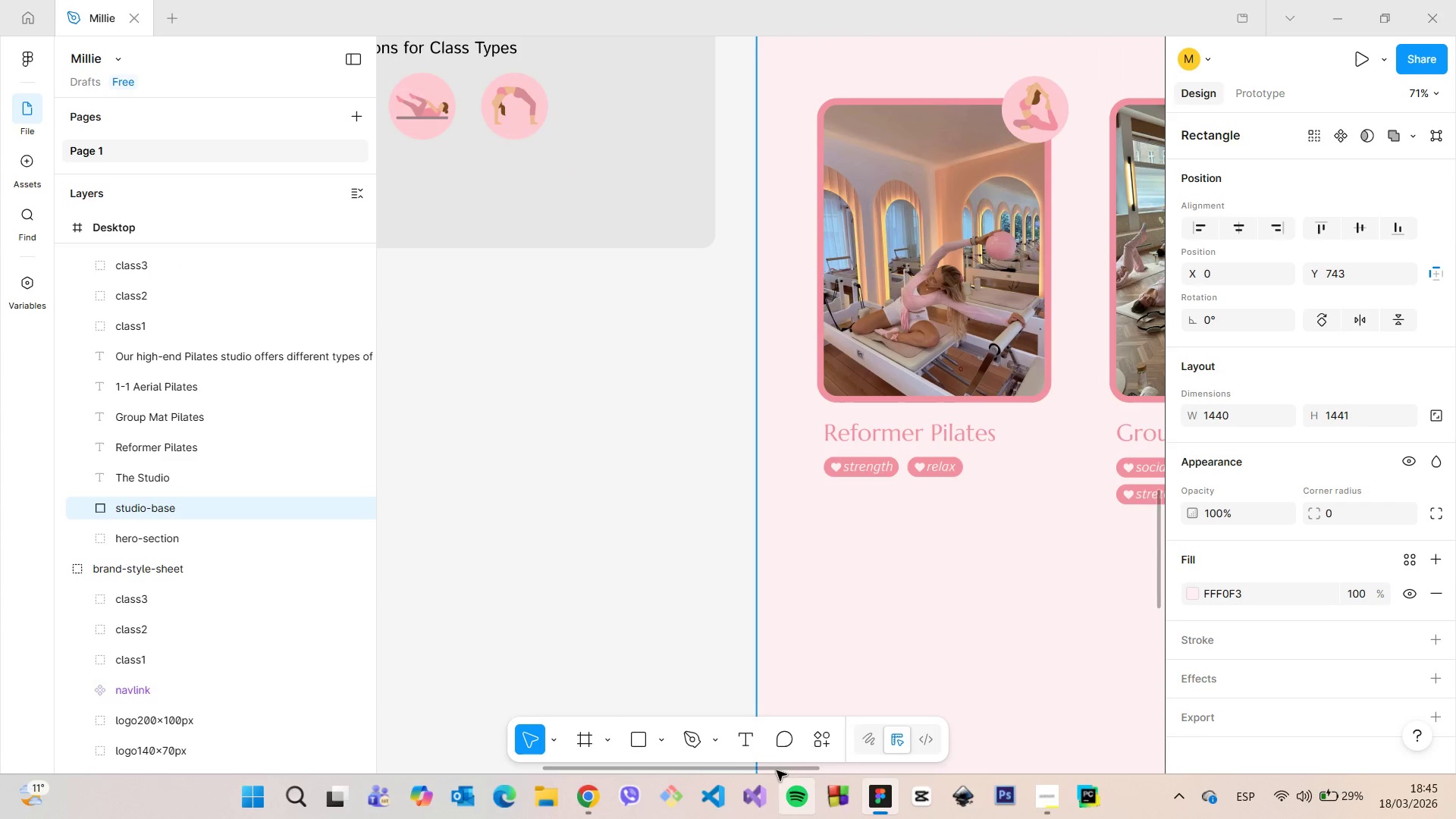 
left_click_drag(start_coordinate=[776, 770], to_coordinate=[987, 743])
 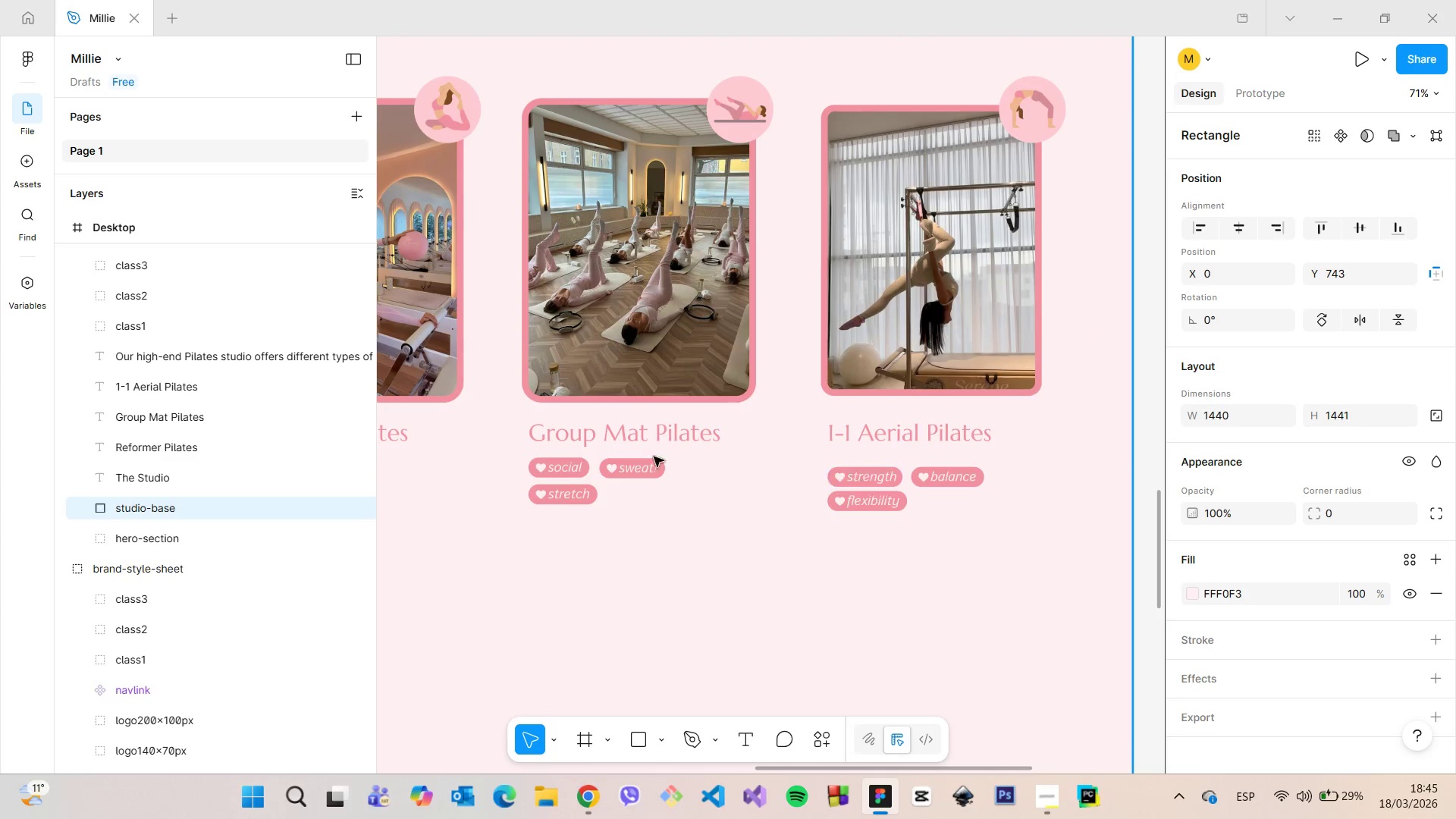 
left_click([560, 460])
 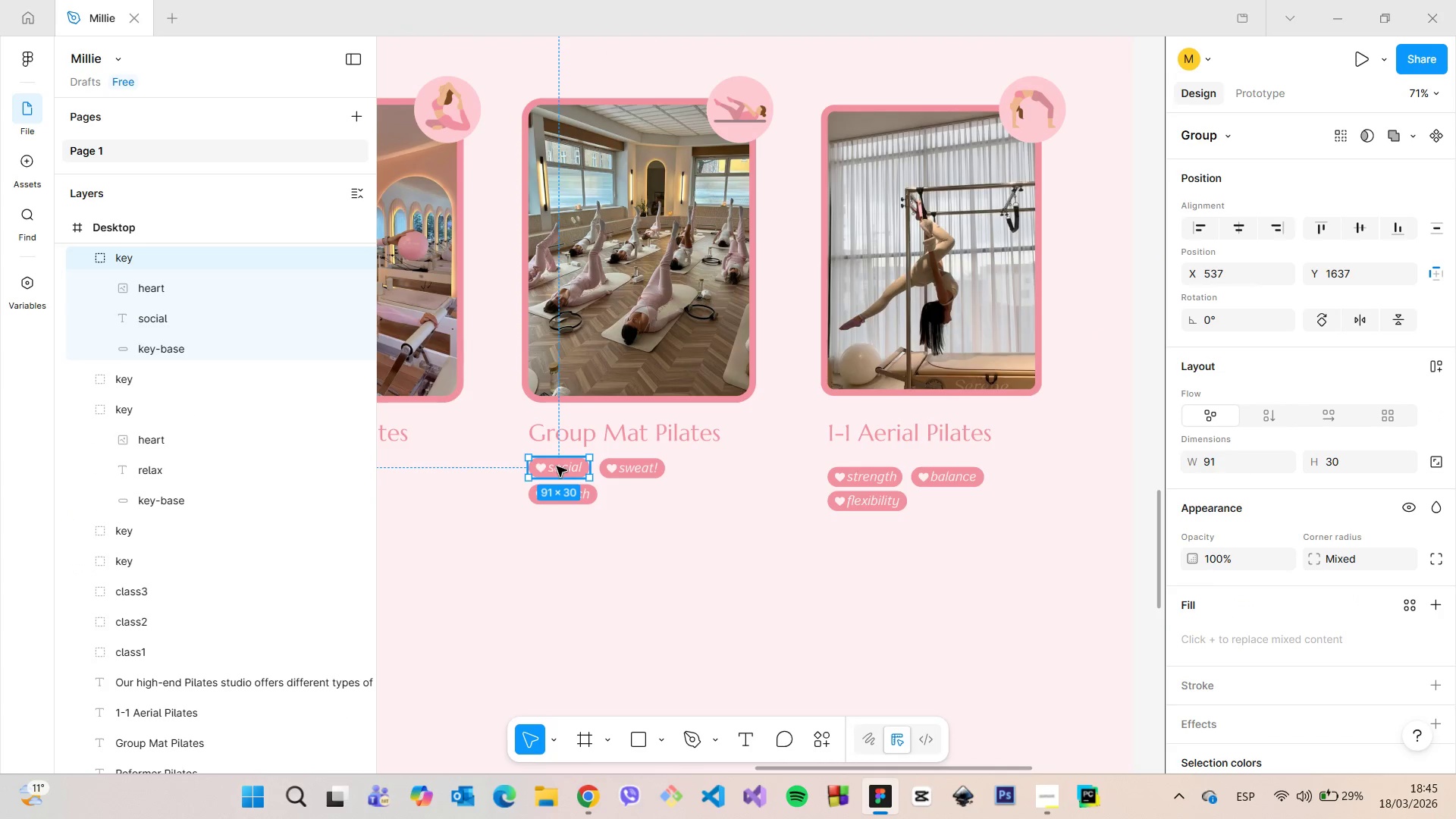 
left_click_drag(start_coordinate=[559, 467], to_coordinate=[568, 378])
 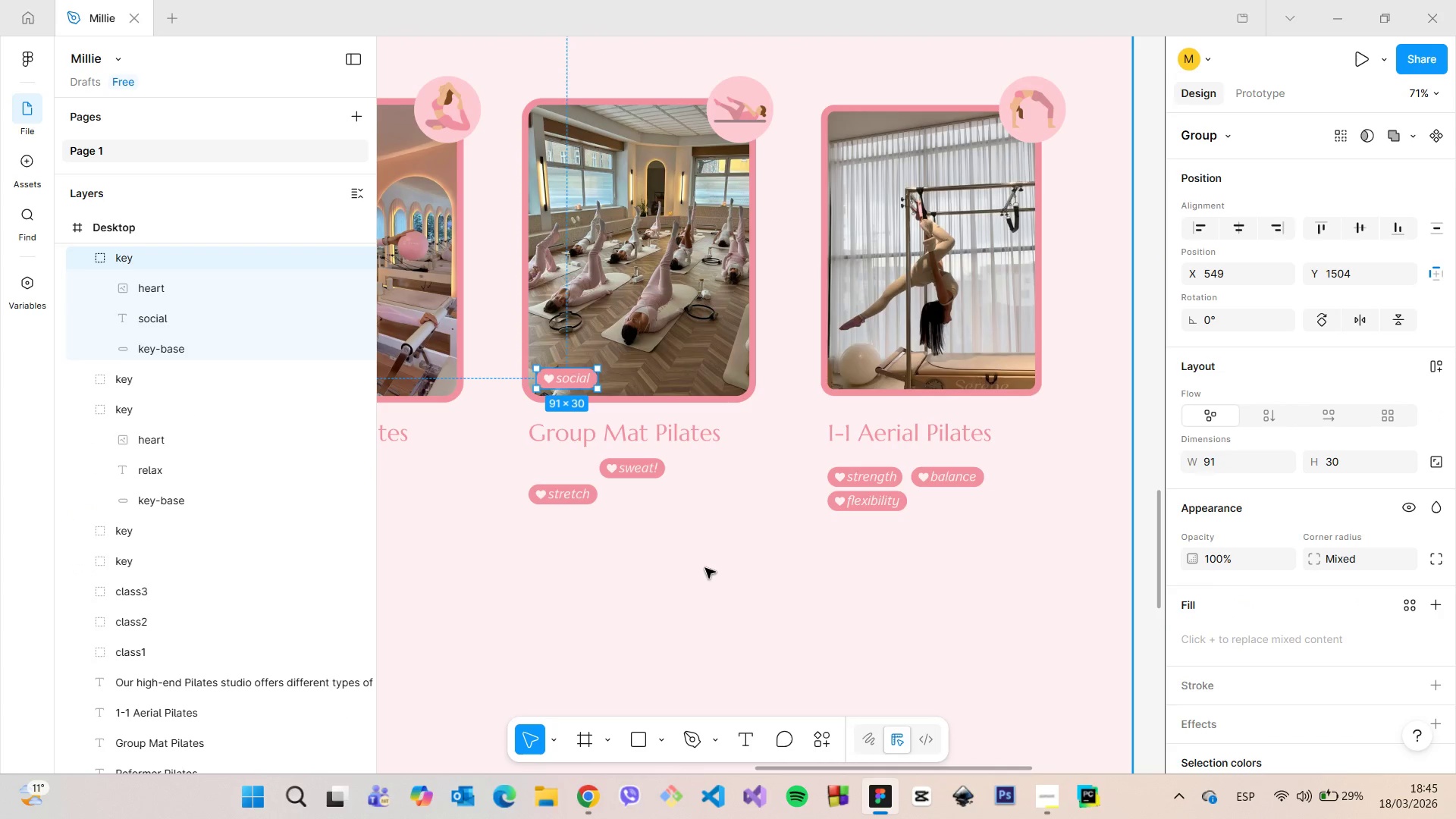 
left_click([705, 568])
 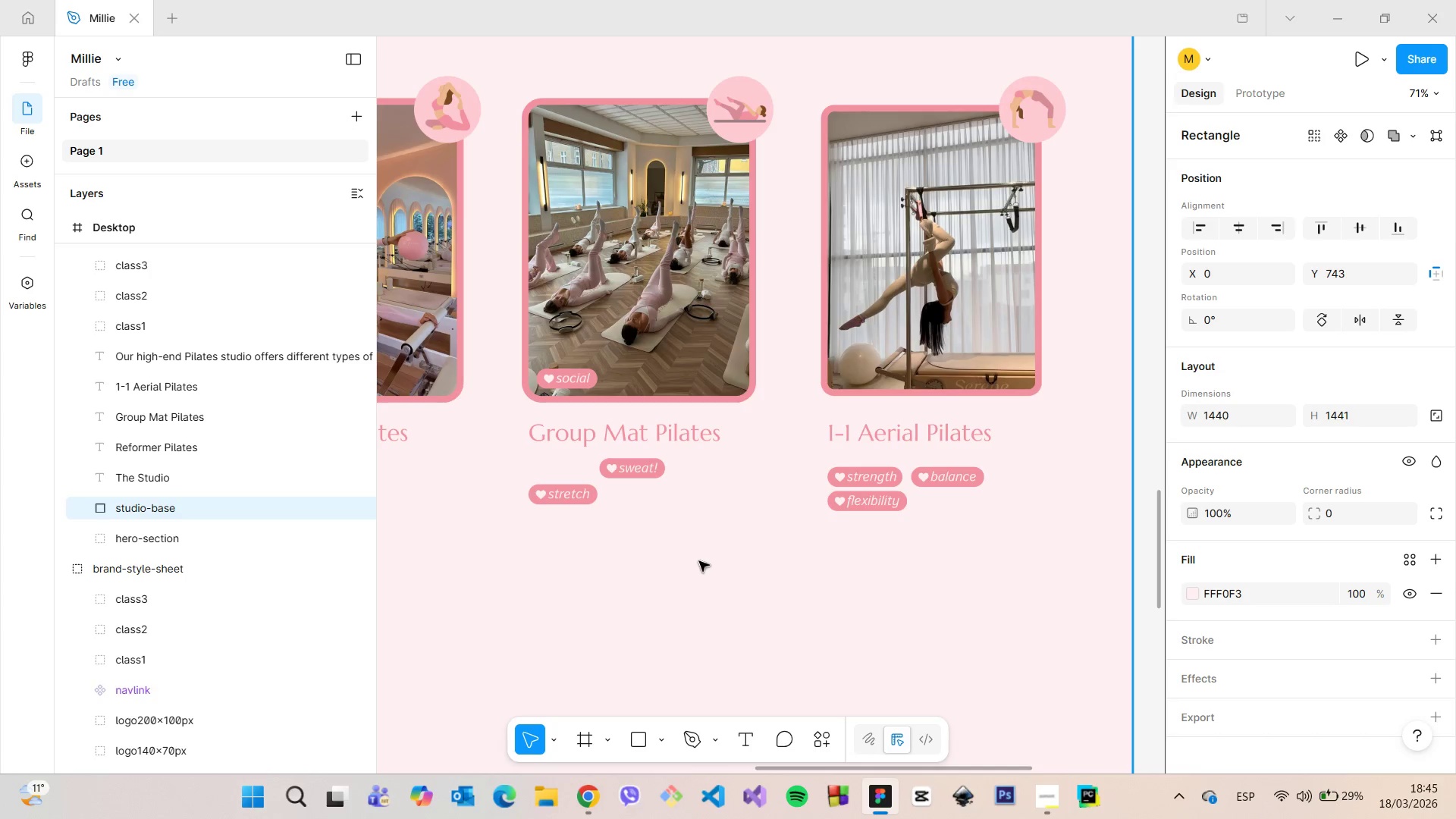 
left_click([624, 475])
 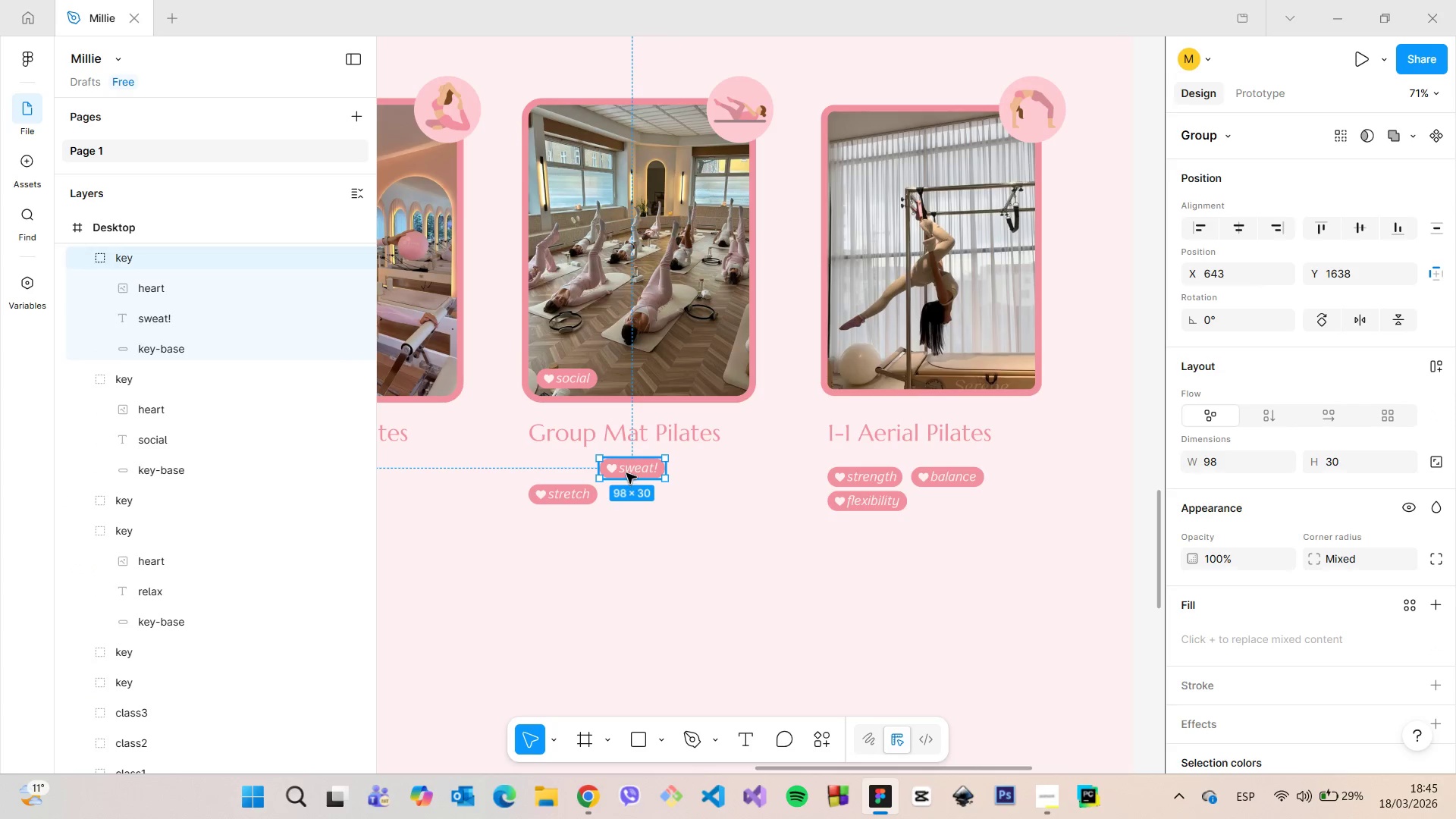 
left_click_drag(start_coordinate=[626, 472], to_coordinate=[635, 381])
 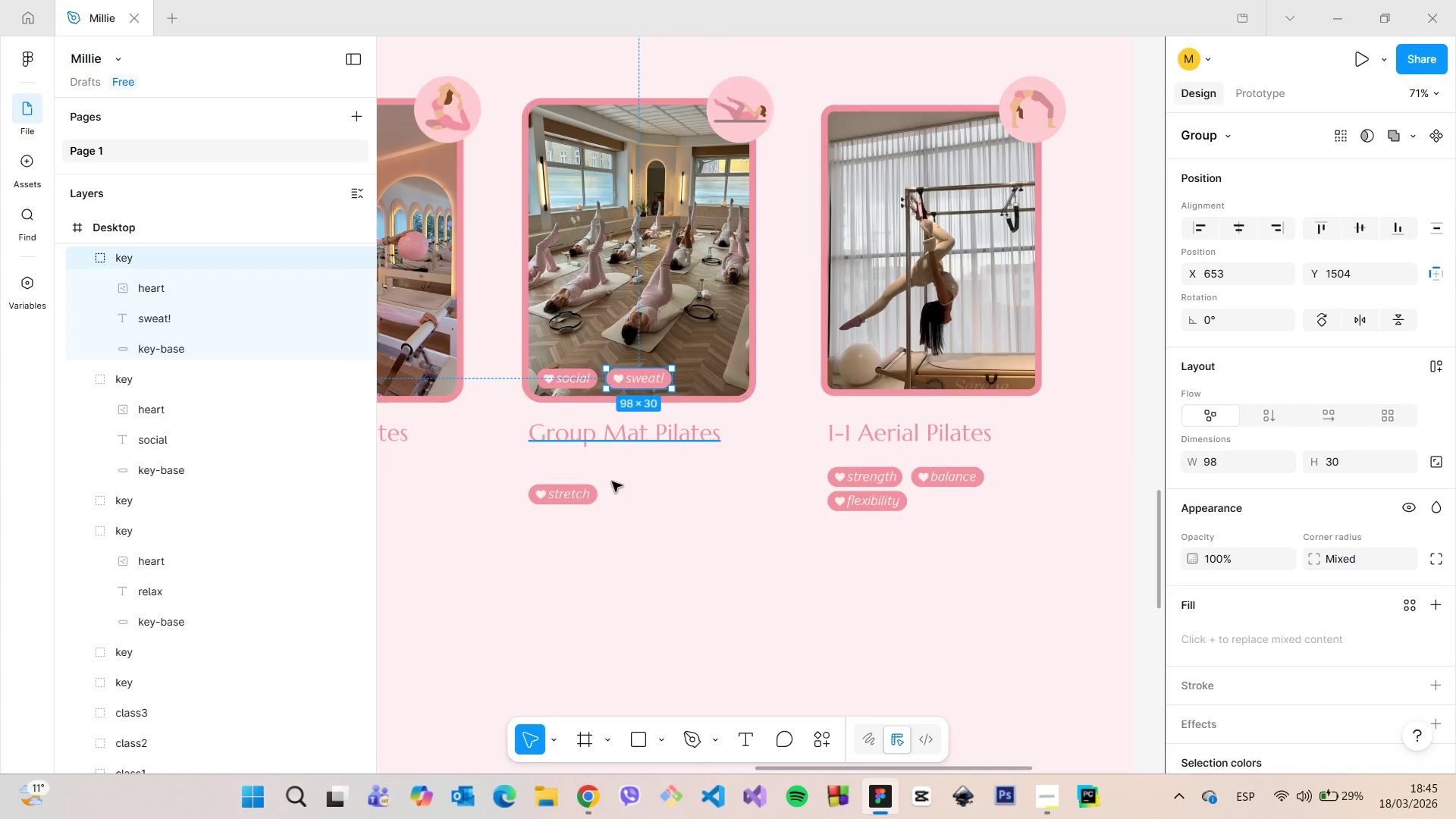 
left_click([612, 482])
 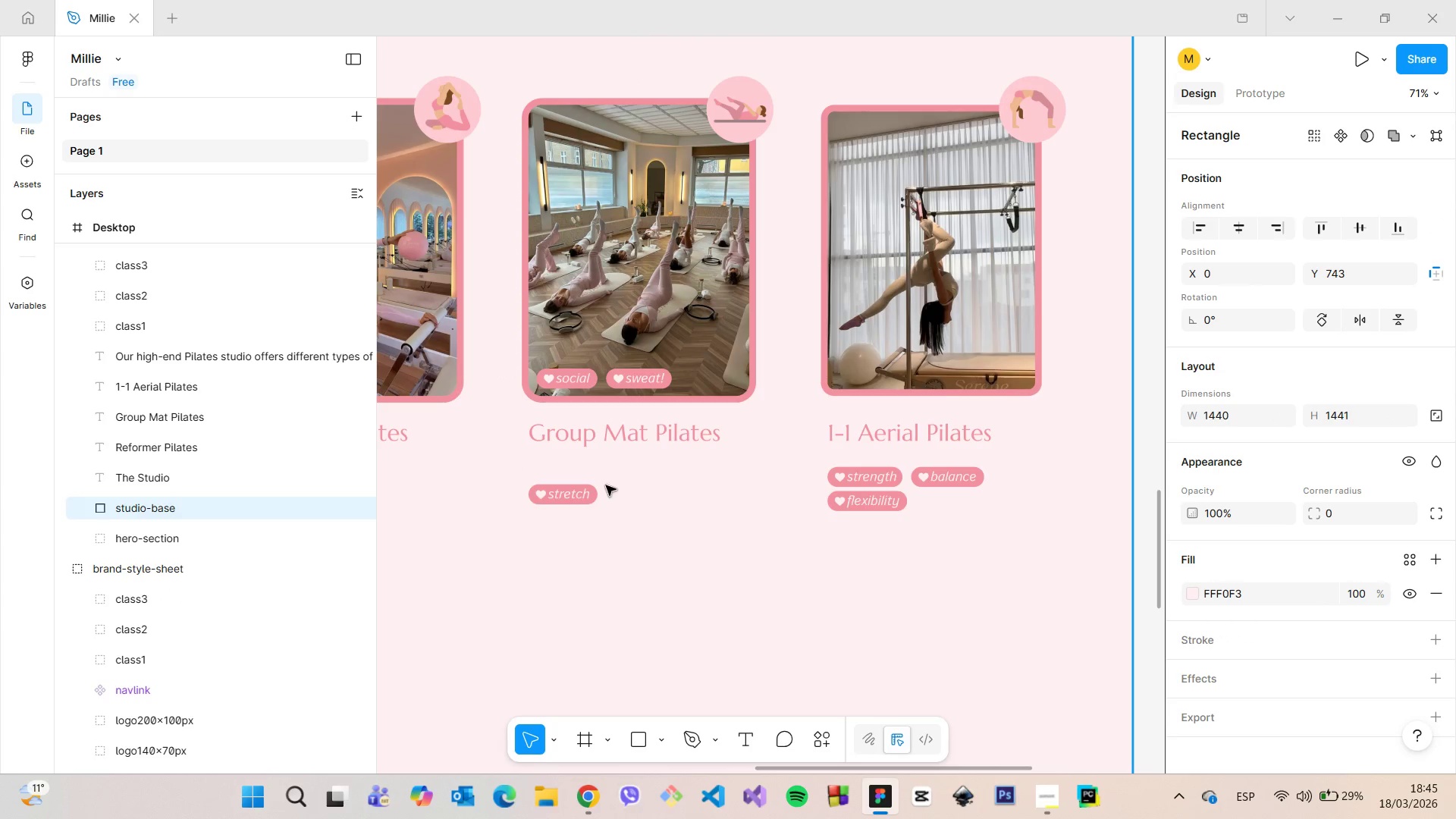 
left_click([570, 497])
 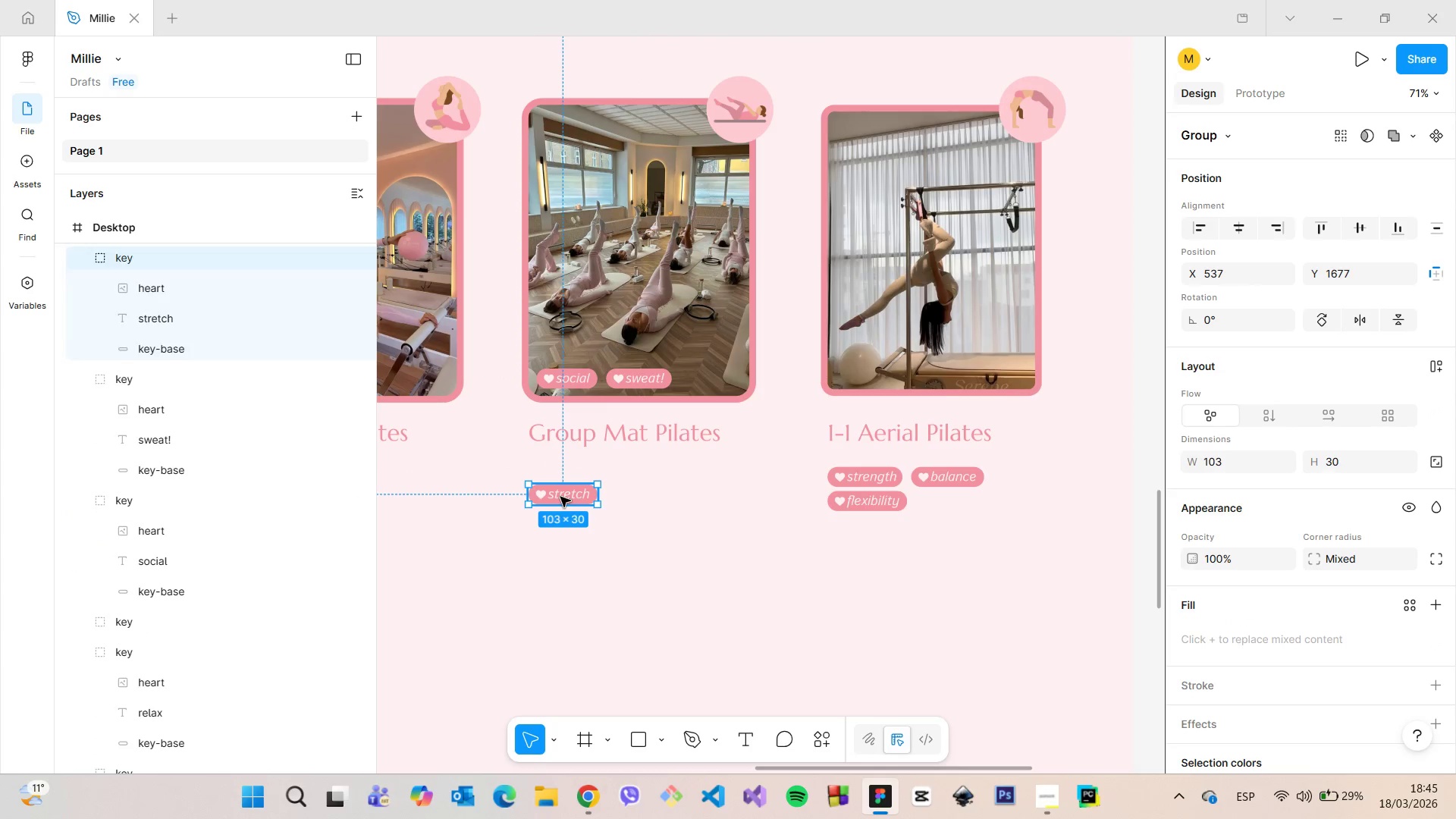 
left_click_drag(start_coordinate=[561, 497], to_coordinate=[711, 381])
 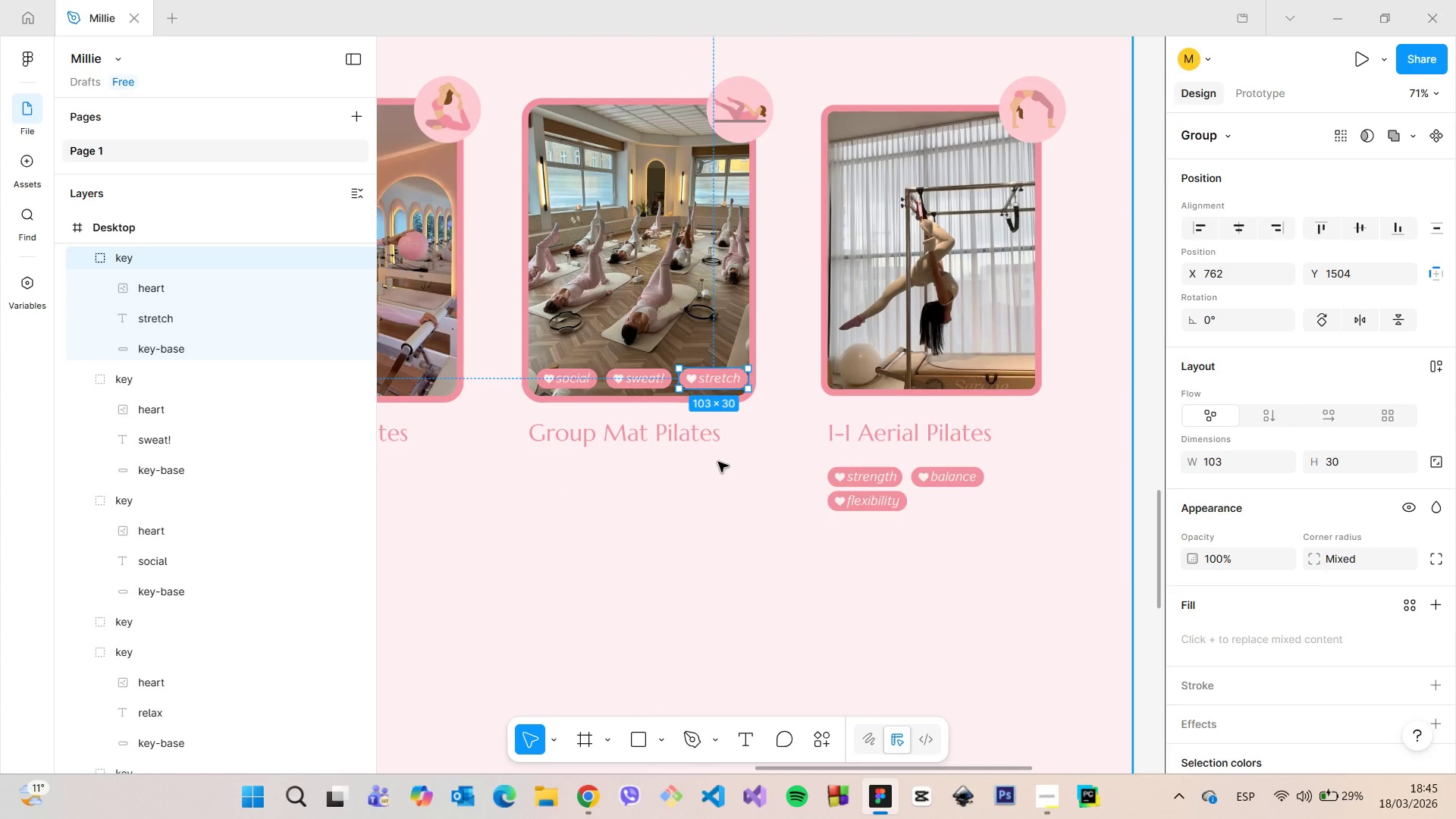 
left_click([718, 462])
 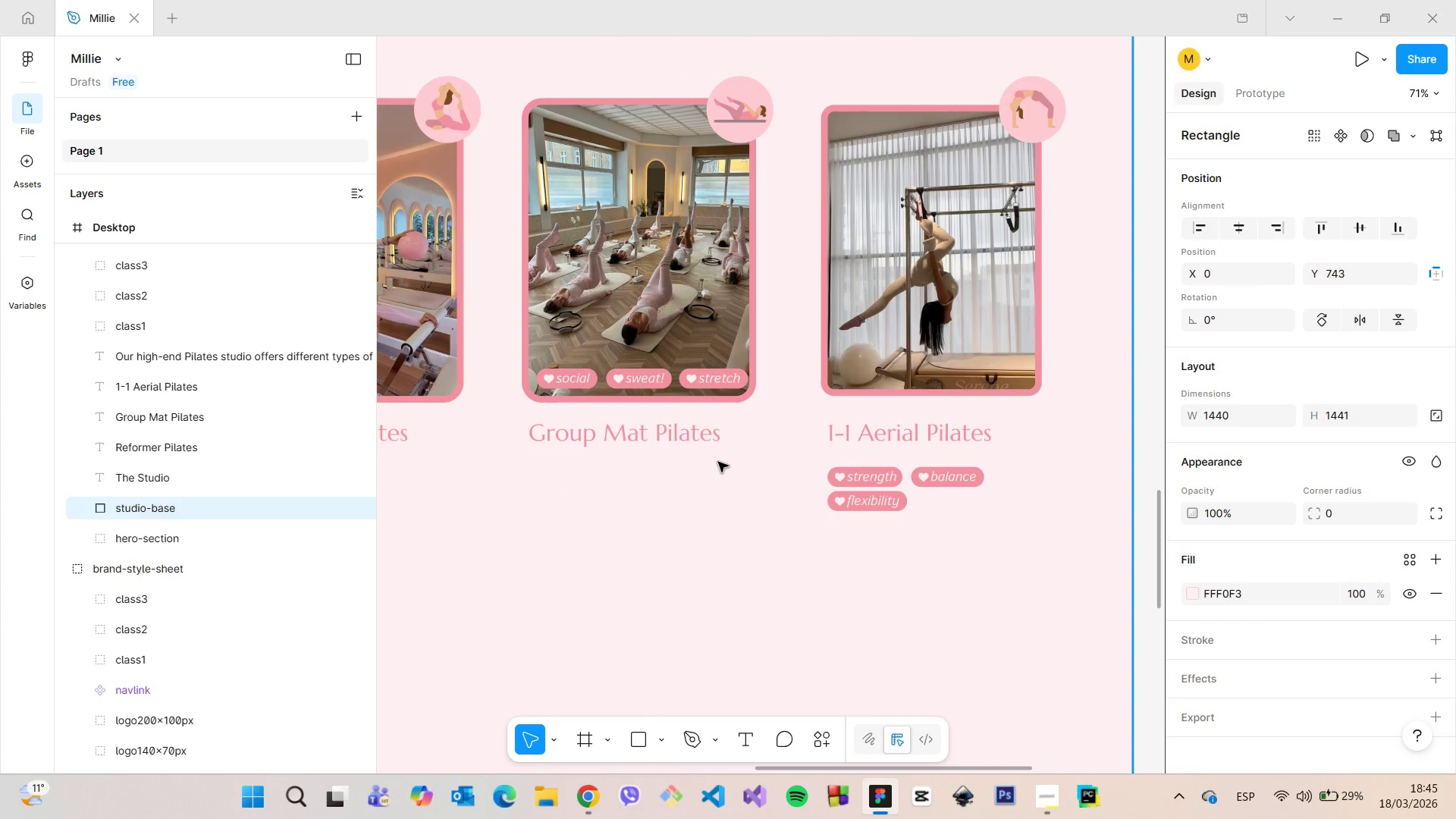 
scroll: coordinate [718, 462], scroll_direction: down, amount: 9.0
 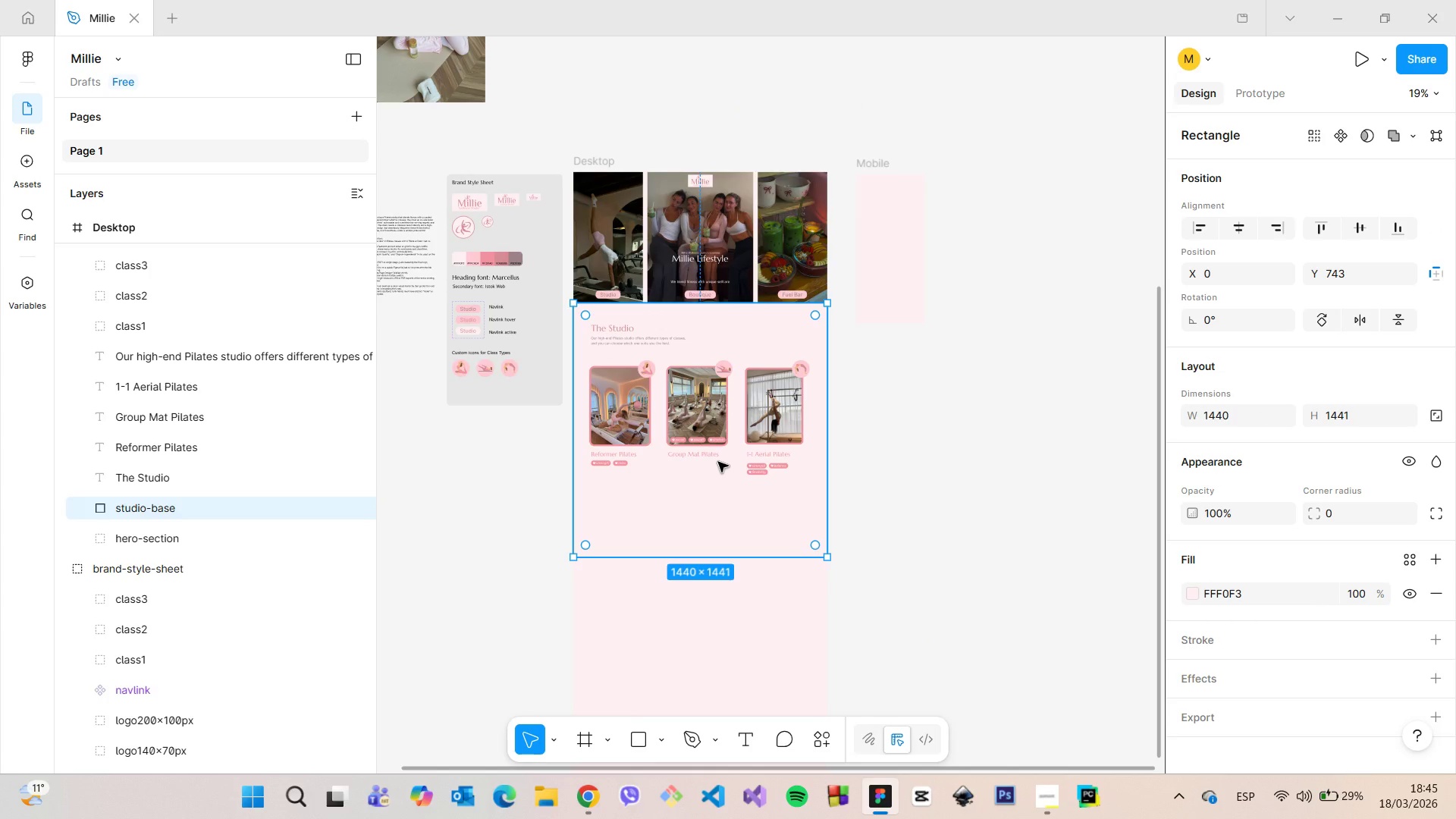 
scroll: coordinate [718, 462], scroll_direction: up, amount: 6.0
 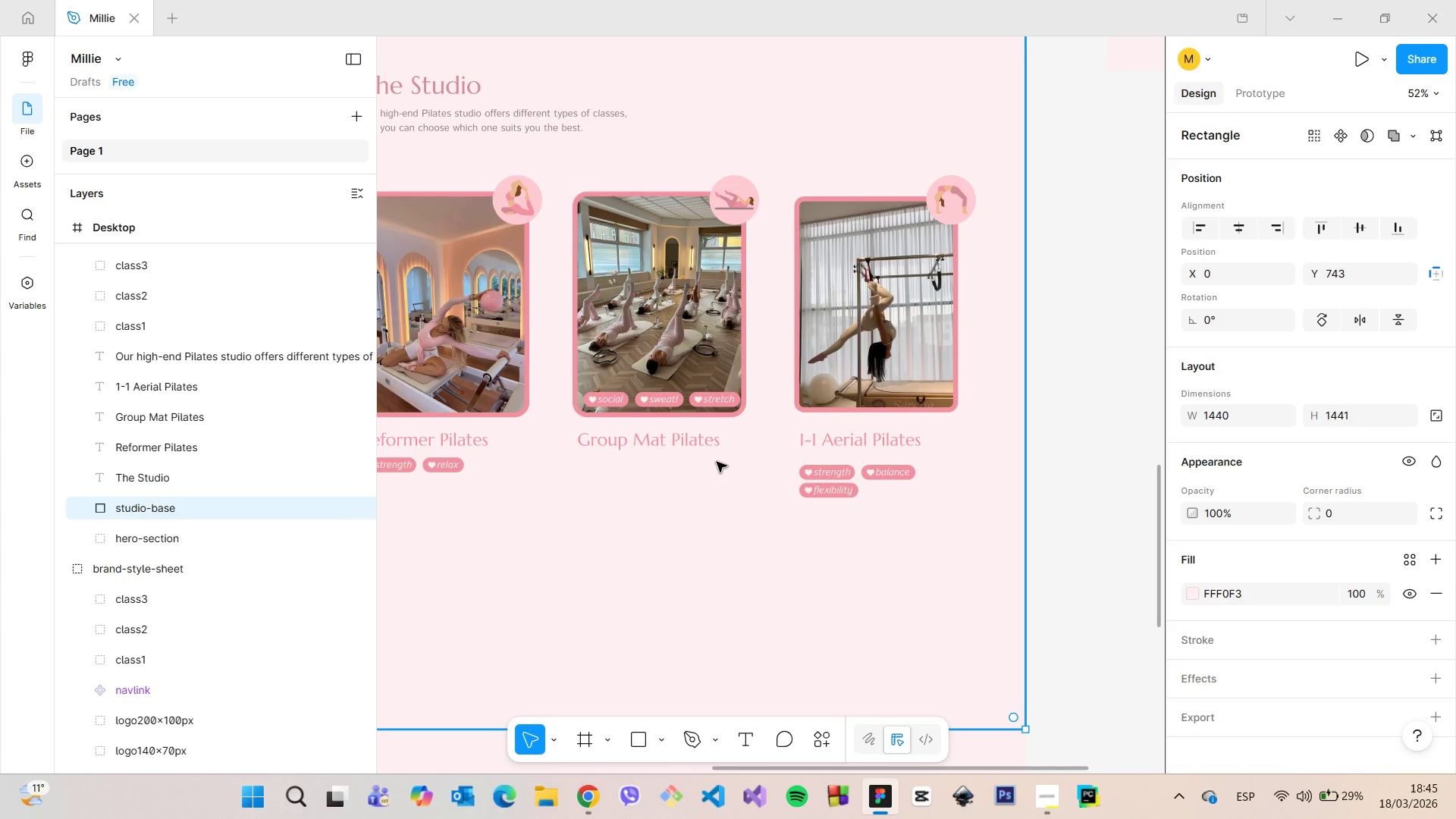 
key(Control+Z)
 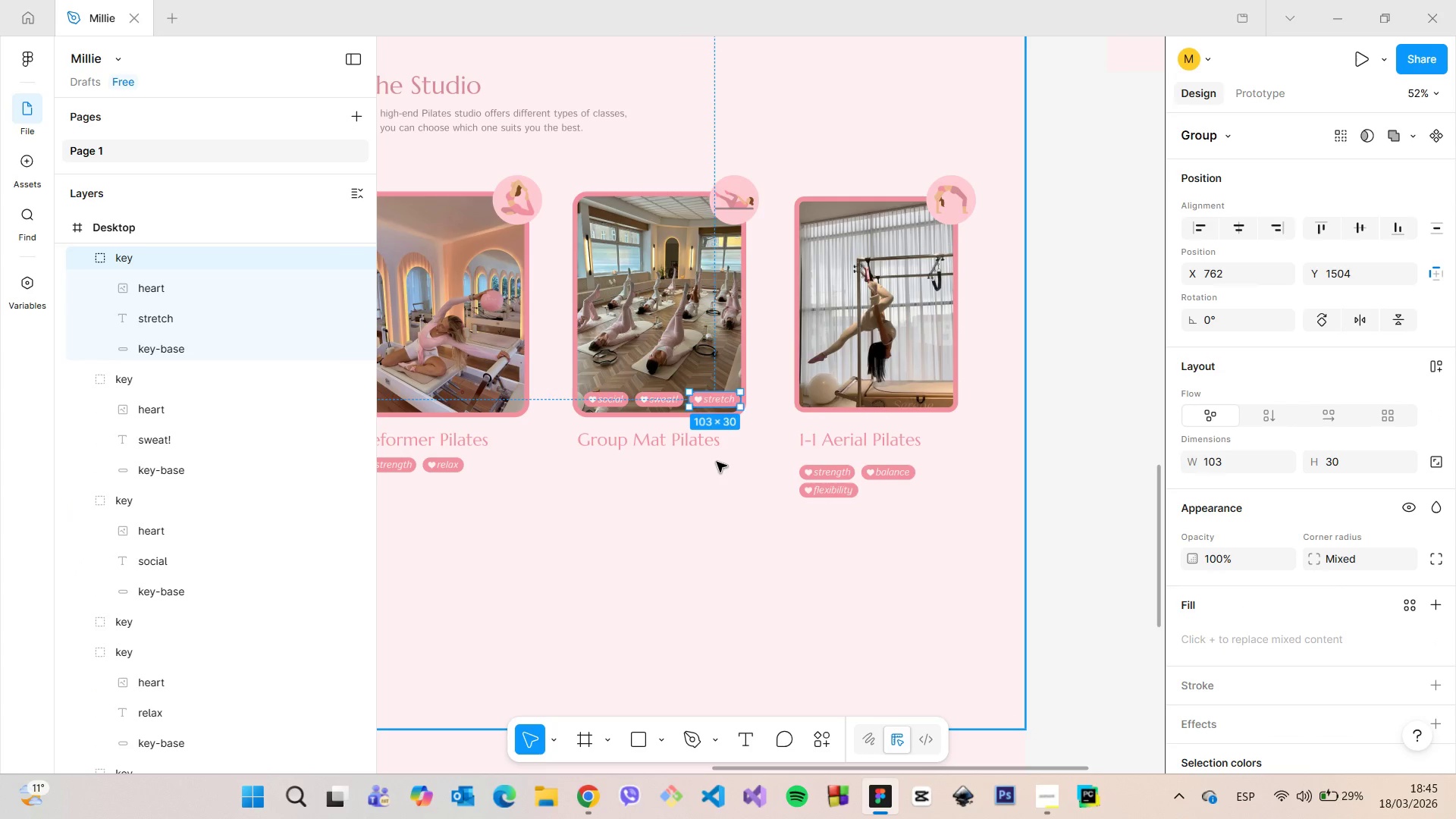 
key(Control+Z)
 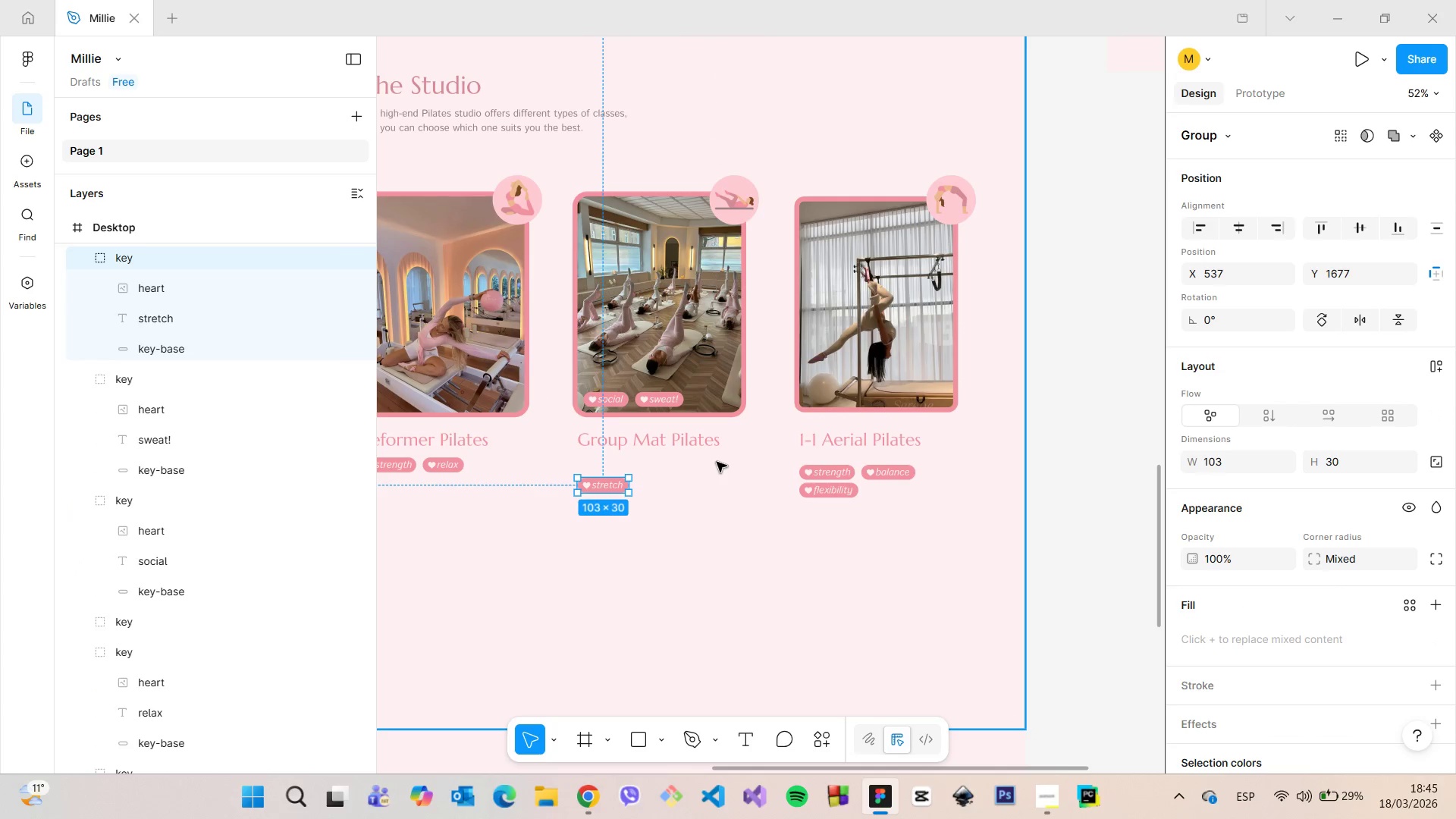 
key(Control+Z)
 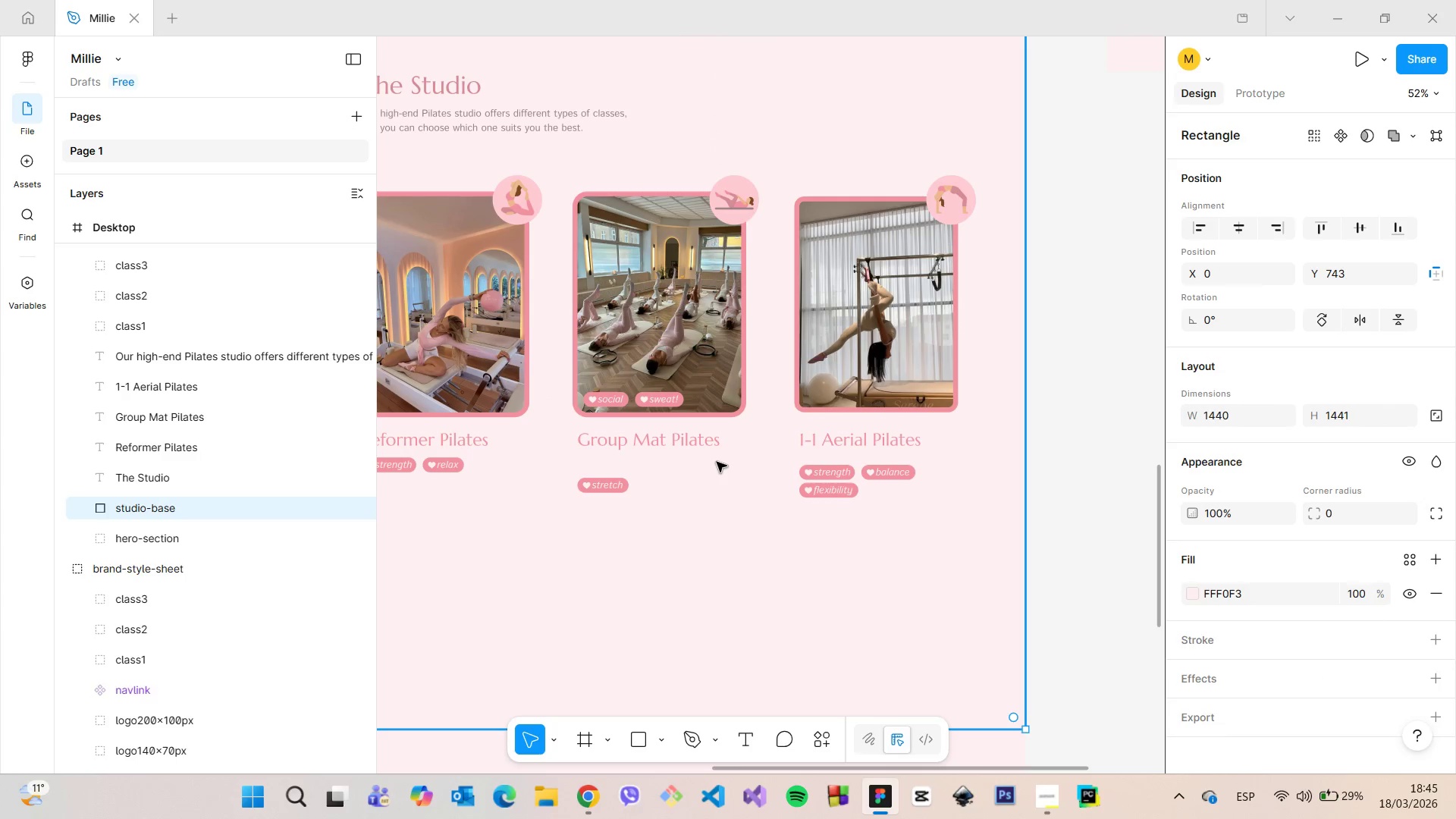 
key(Control+Z)
 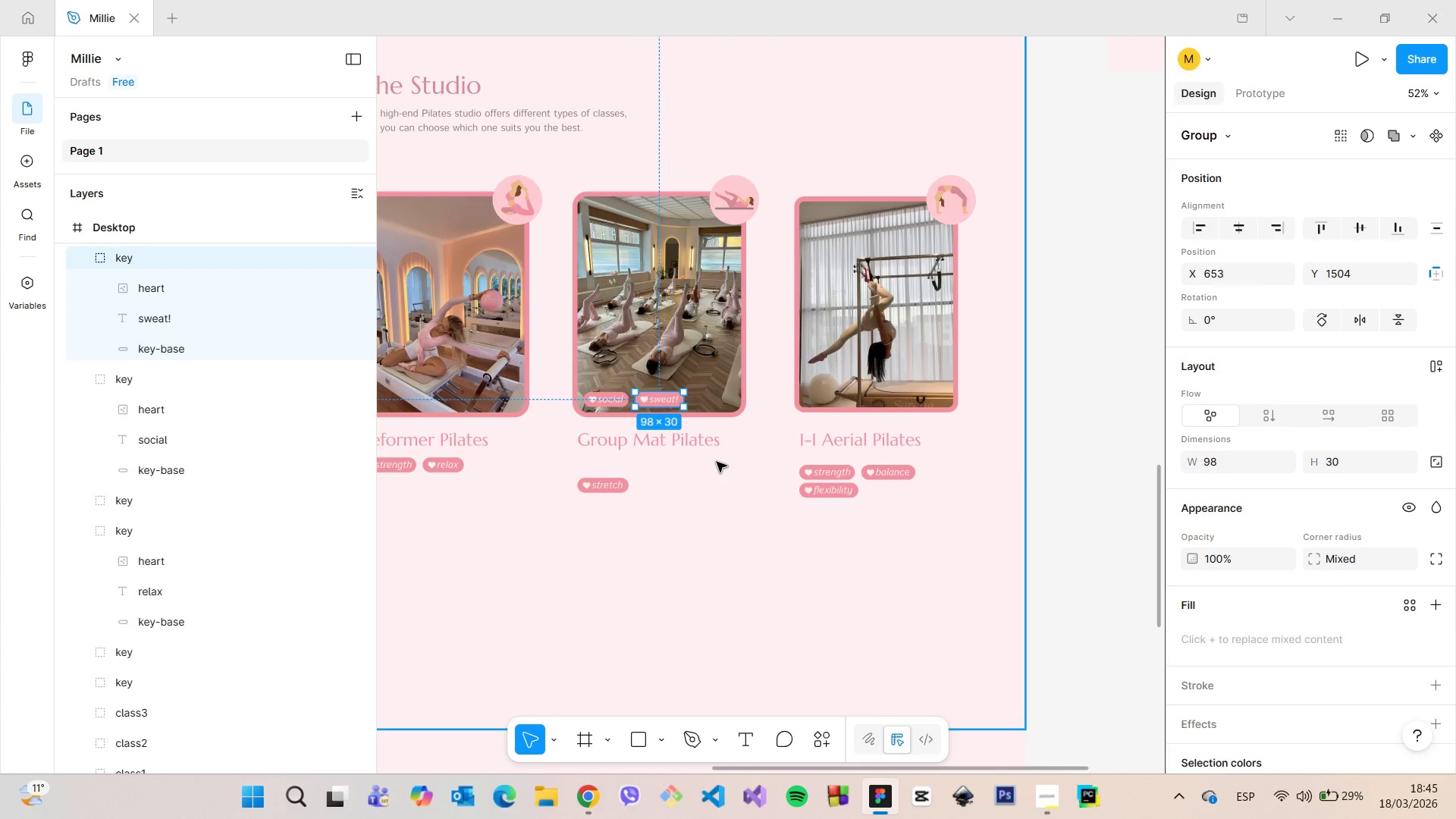 
key(Control+Z)
 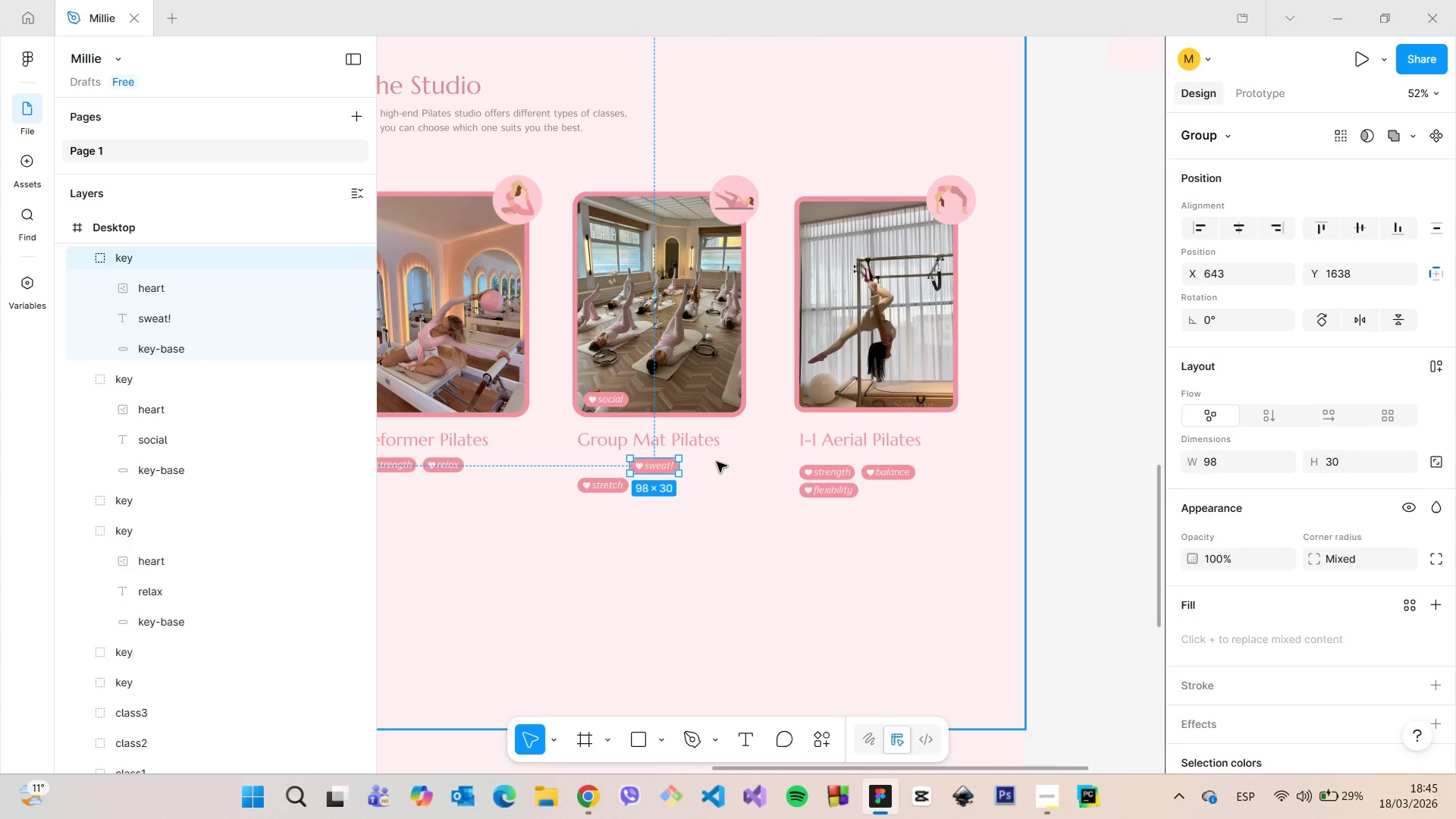 
key(Control+Z)
 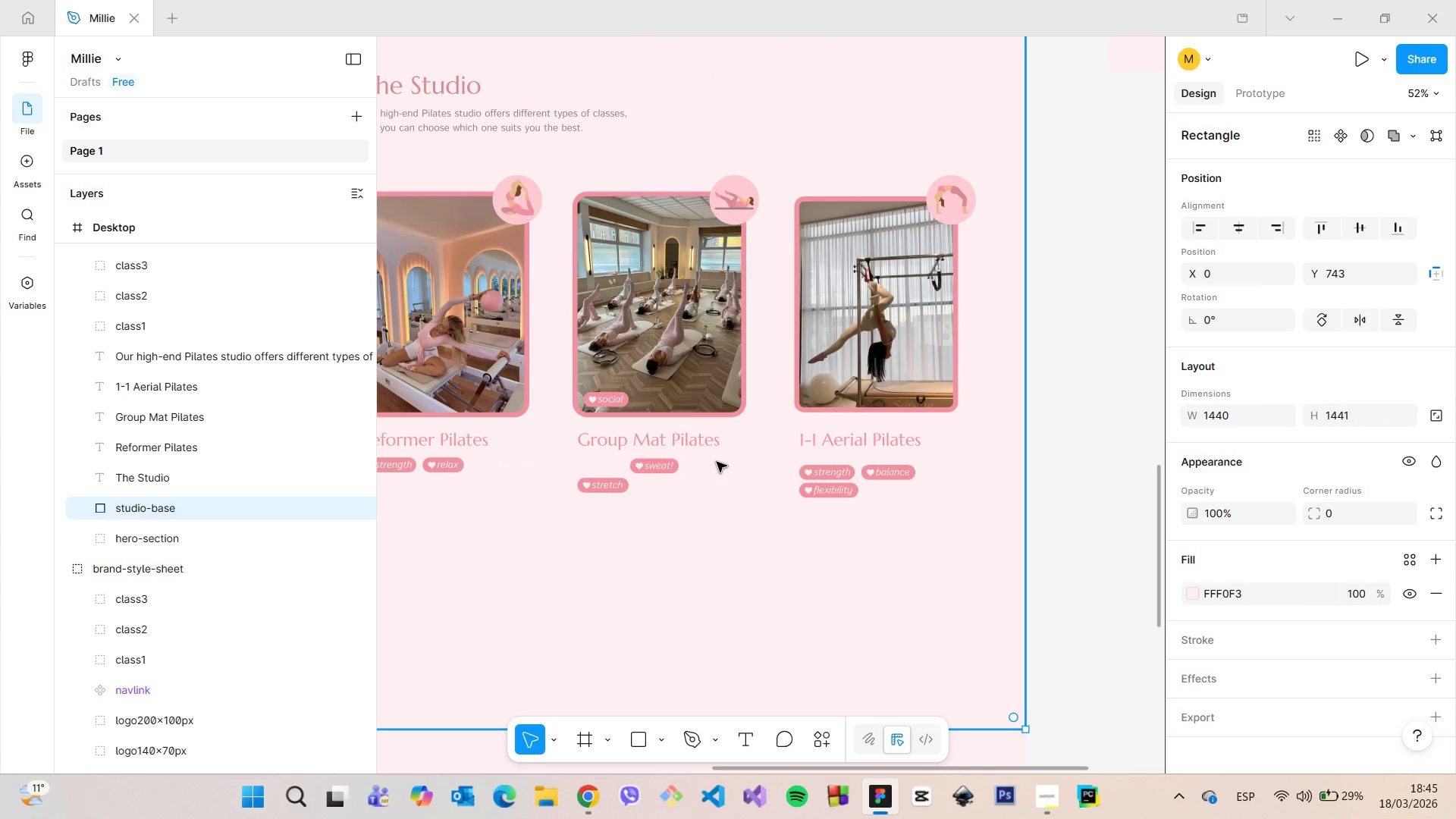 
key(Control+Z)
 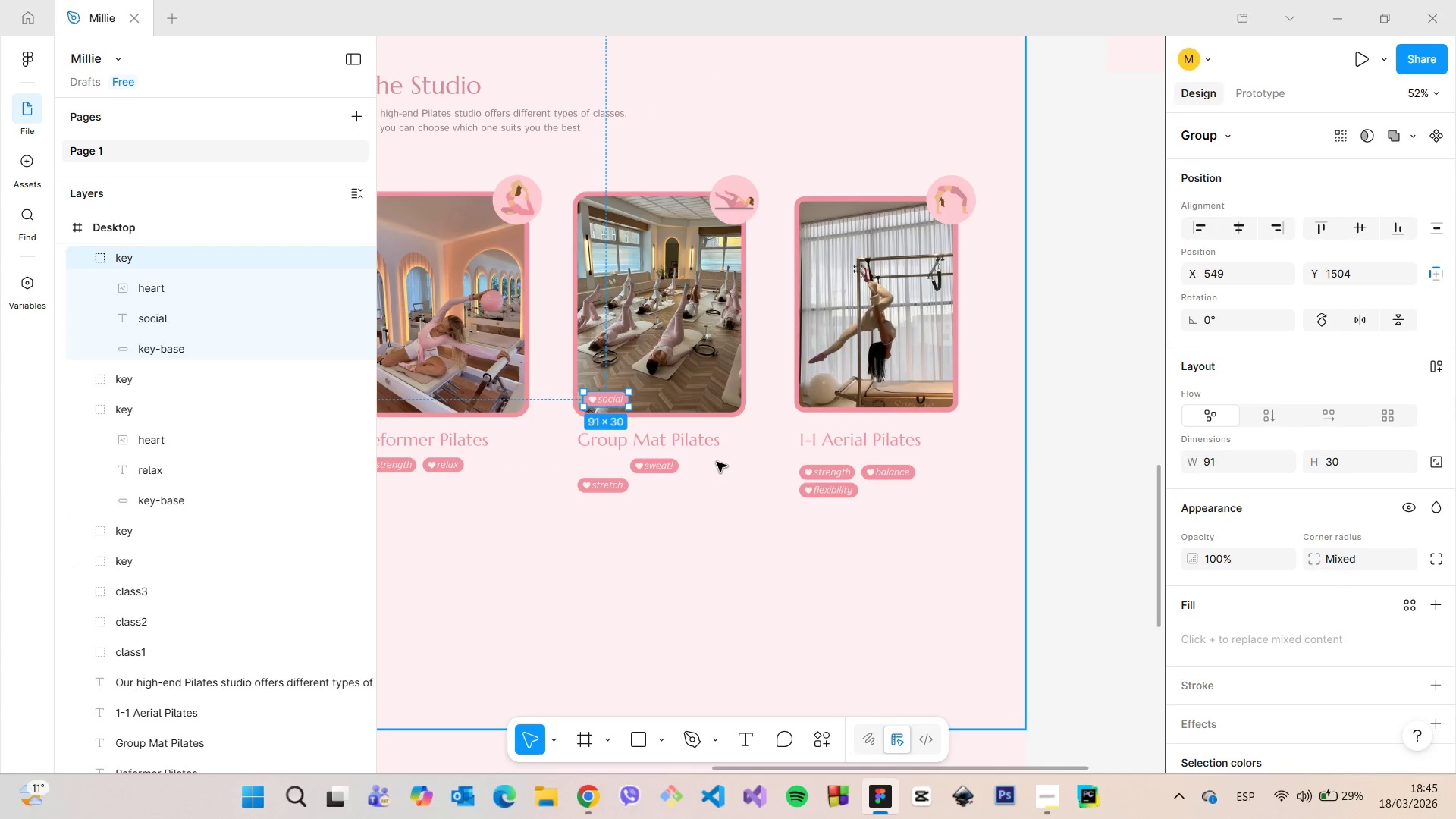 
key(Control+Z)
 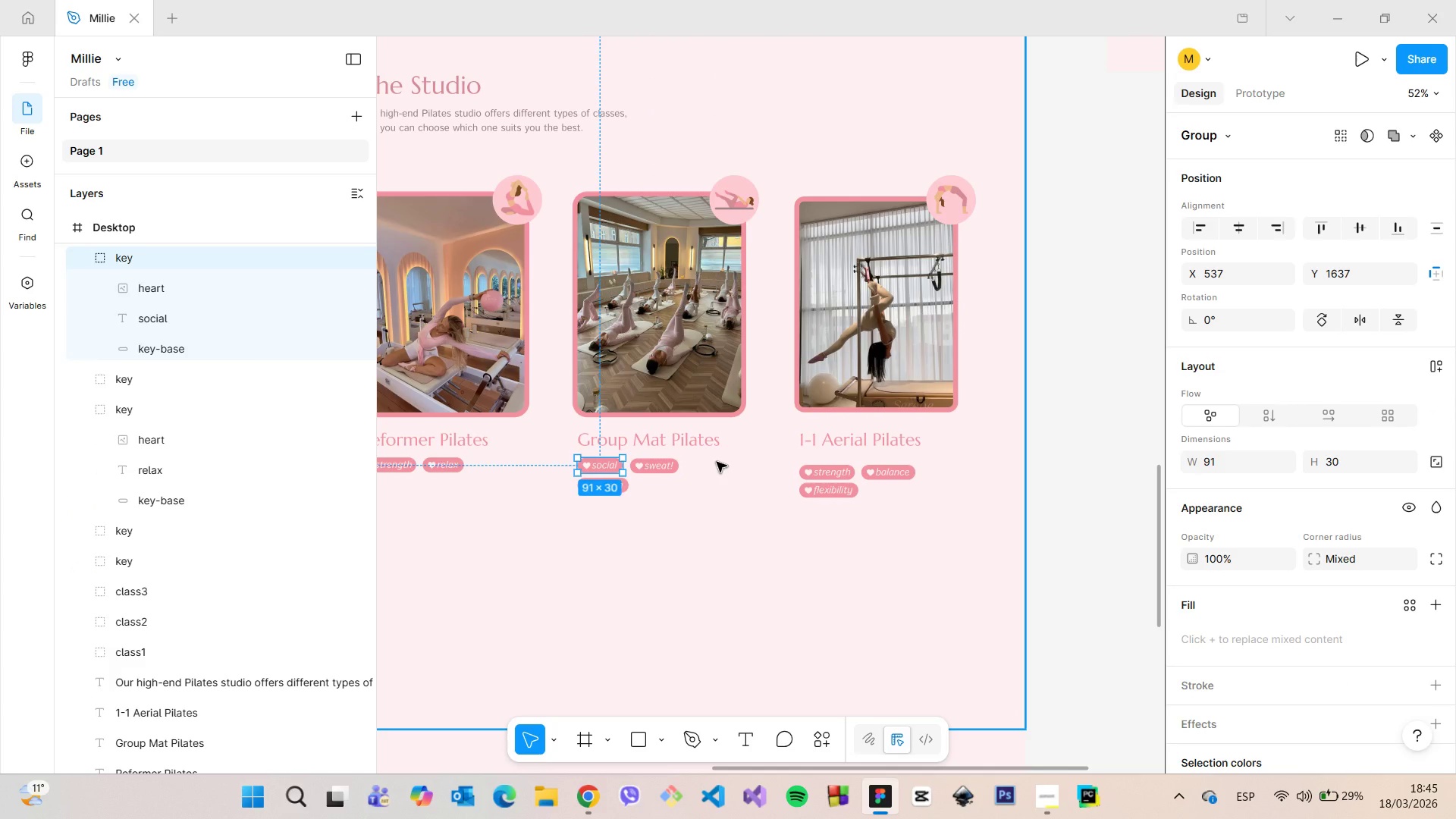 
key(Control+Z)
 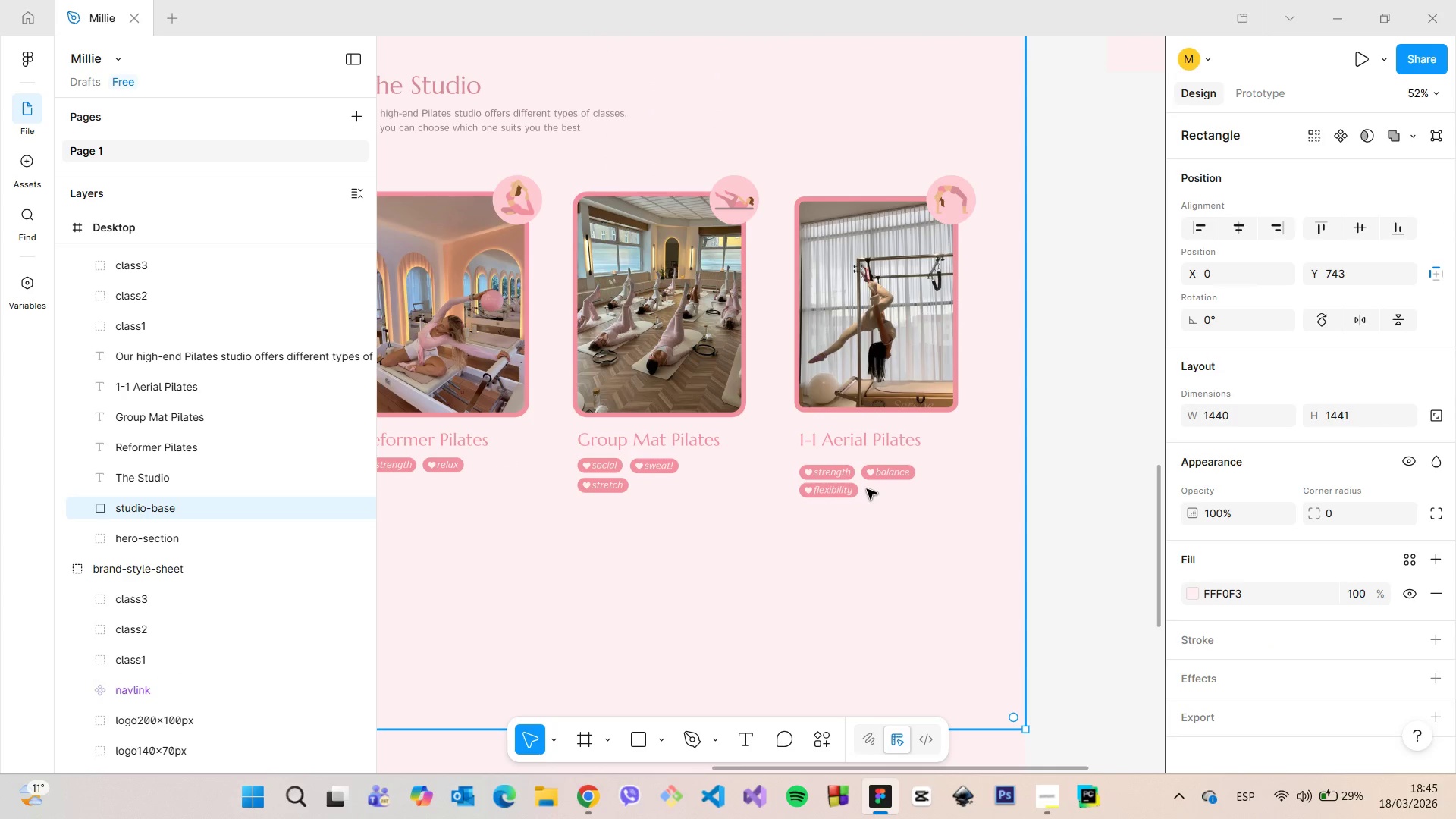 
scroll: coordinate [867, 489], scroll_direction: down, amount: 4.0
 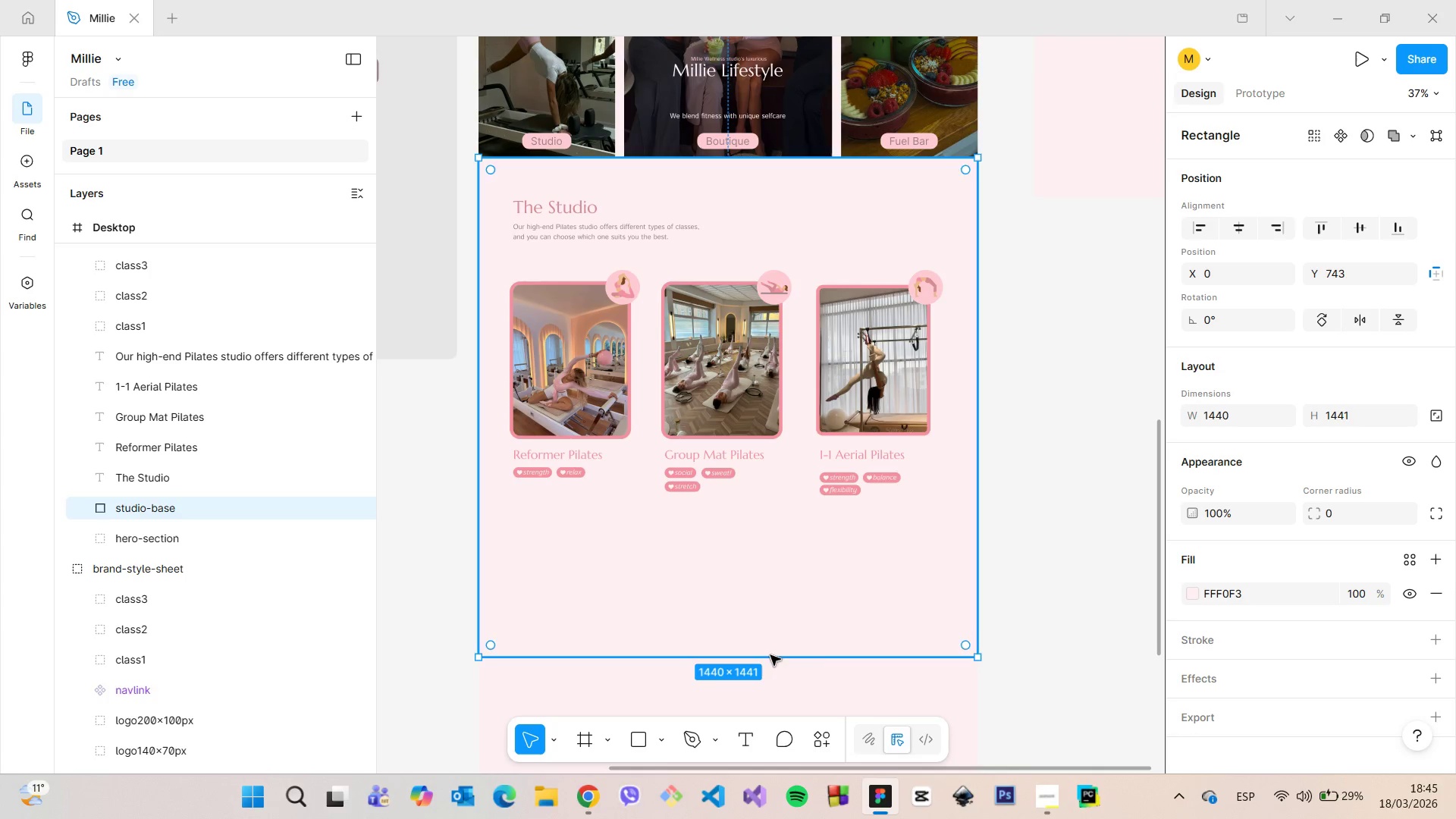 
left_click([600, 789])
 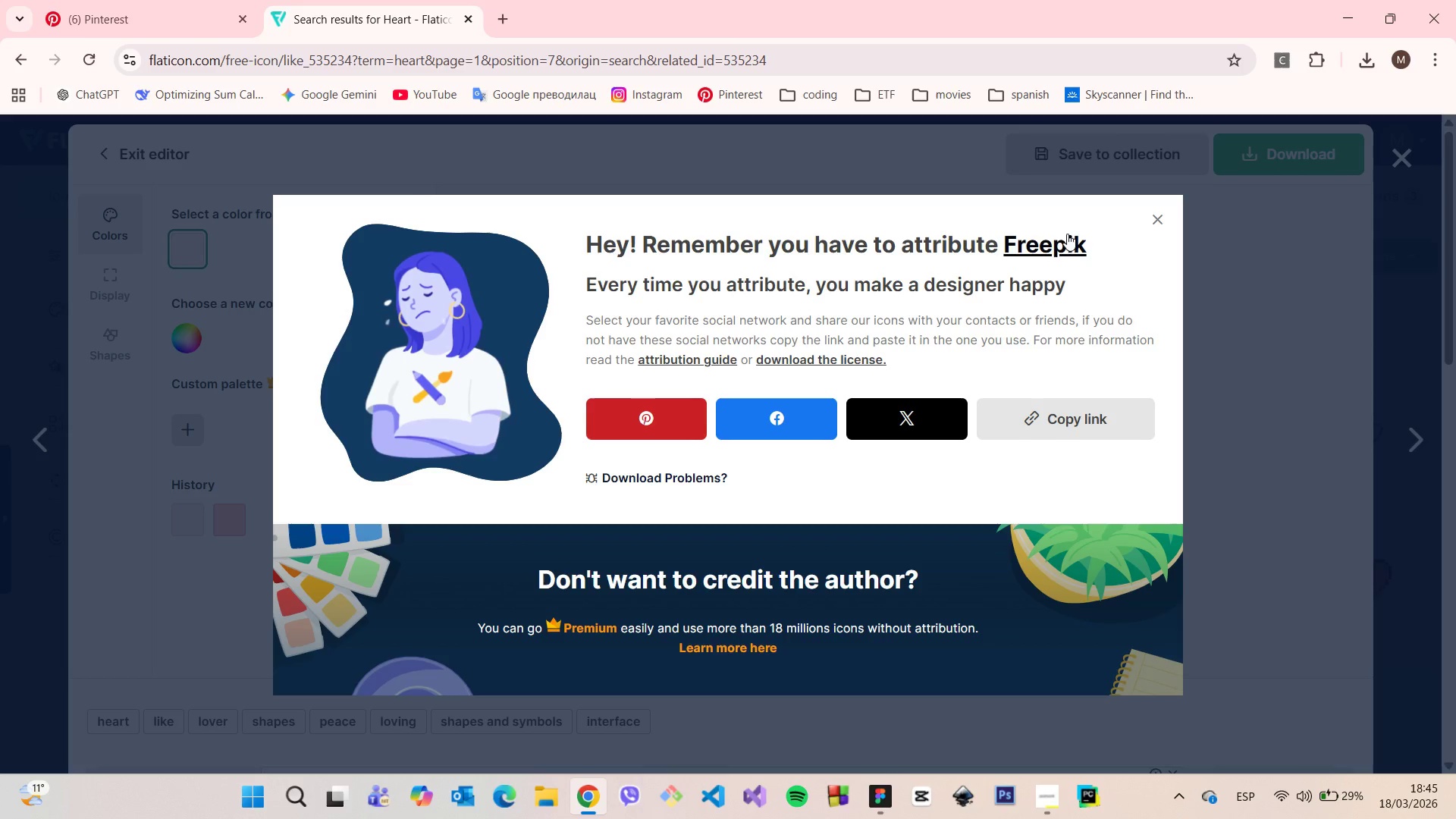 
left_click([1167, 218])
 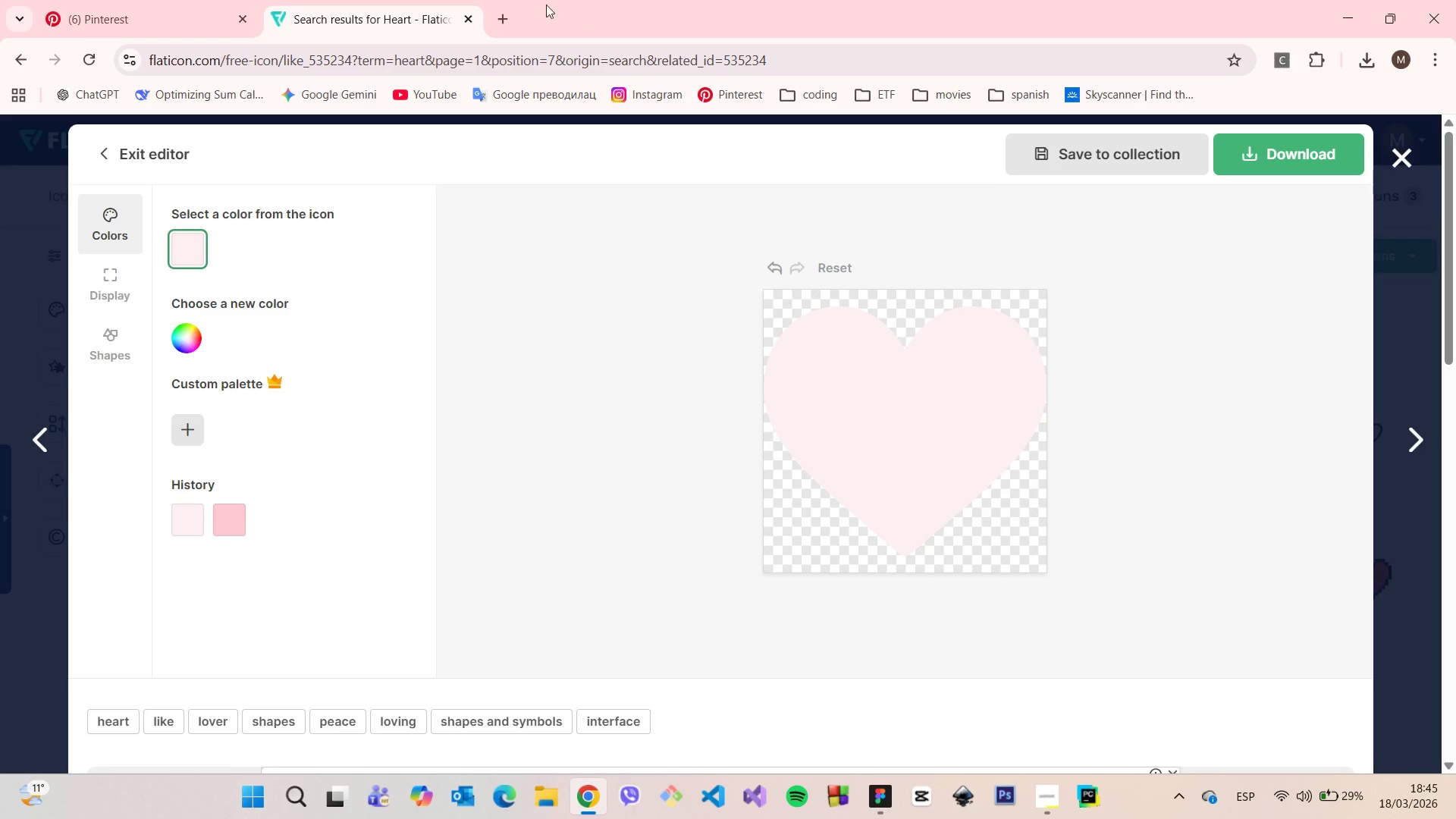 
left_click([496, 12])
 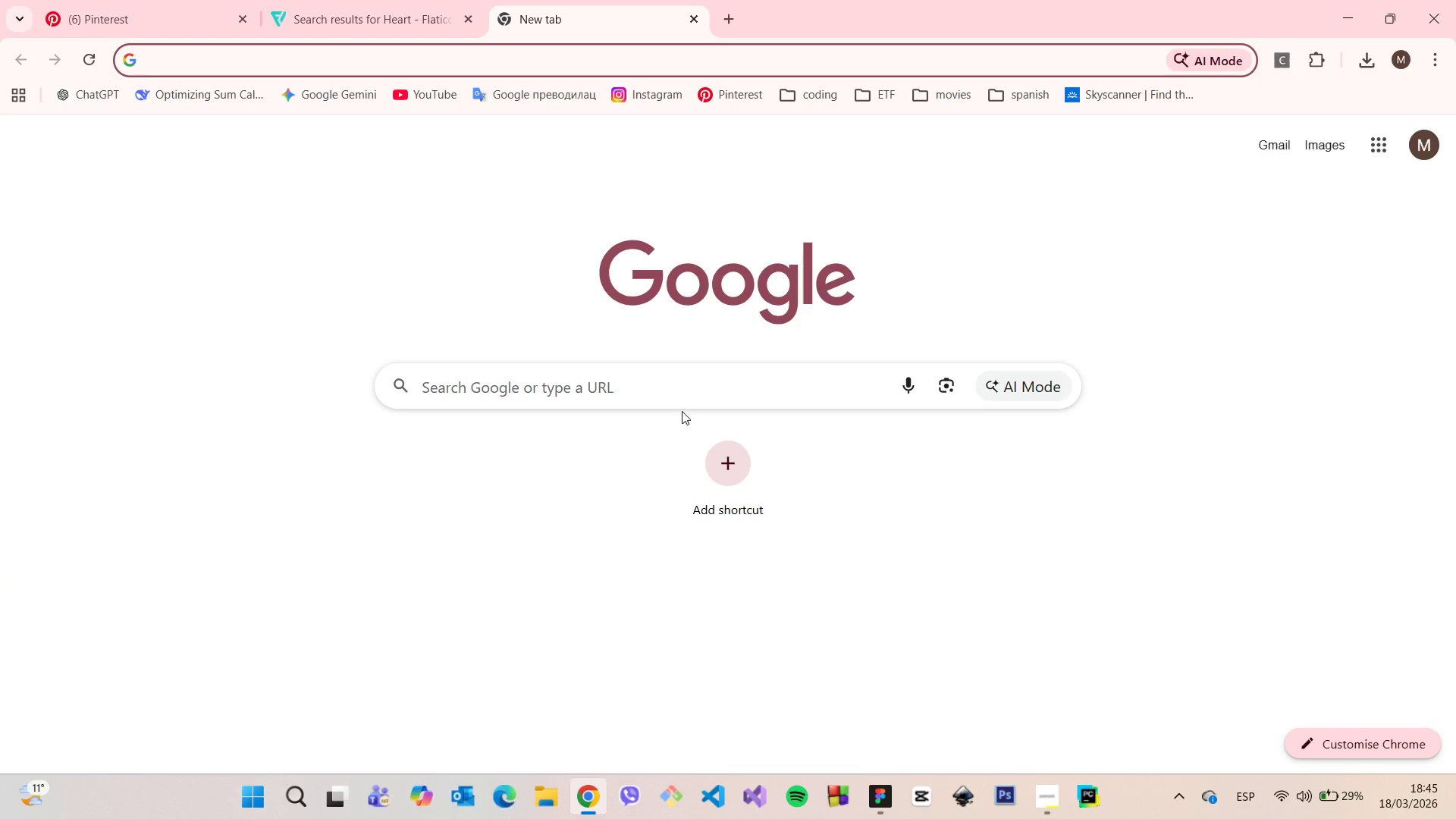 
left_click([664, 392])
 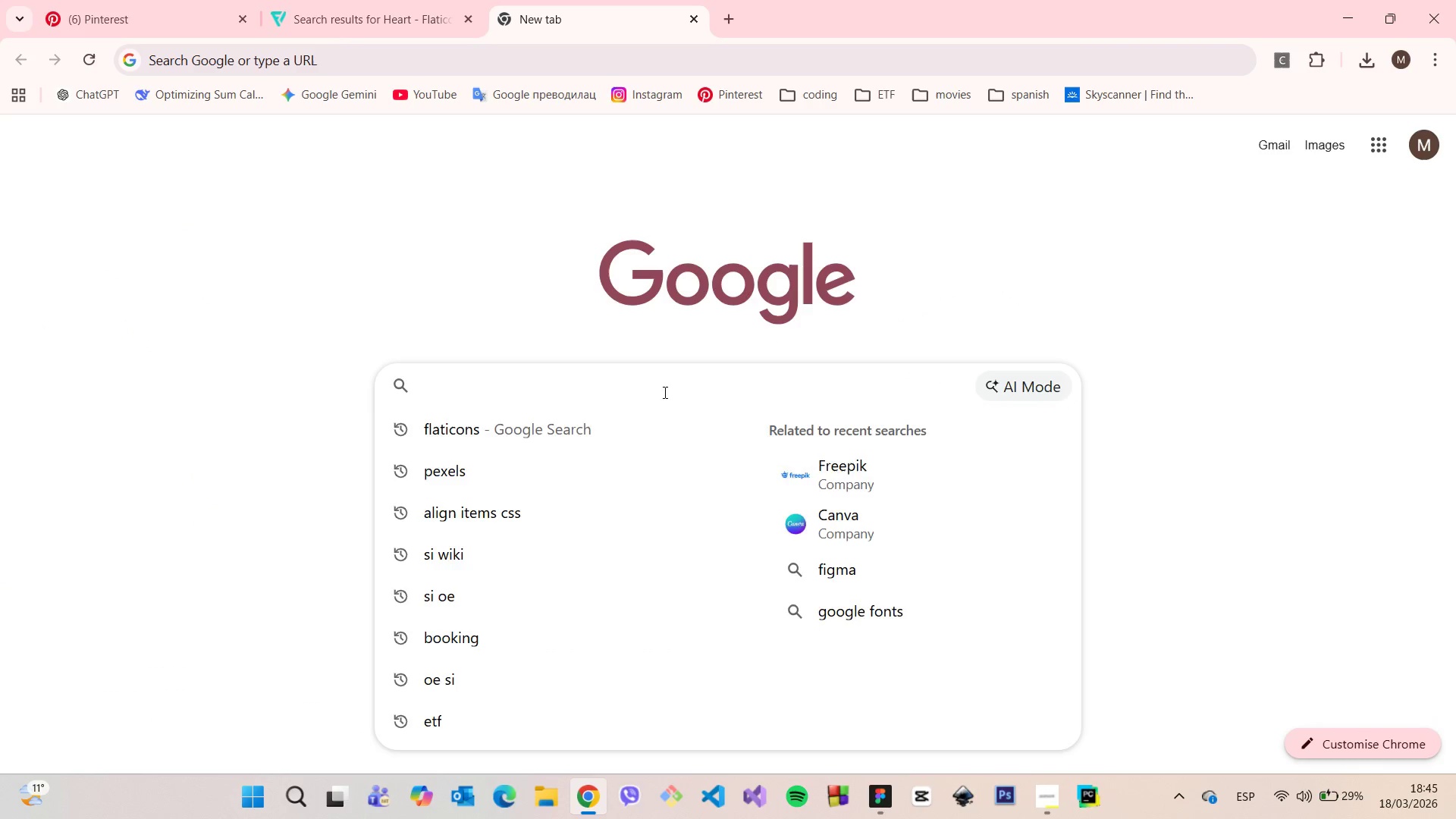 
type(benefits of pilates)
 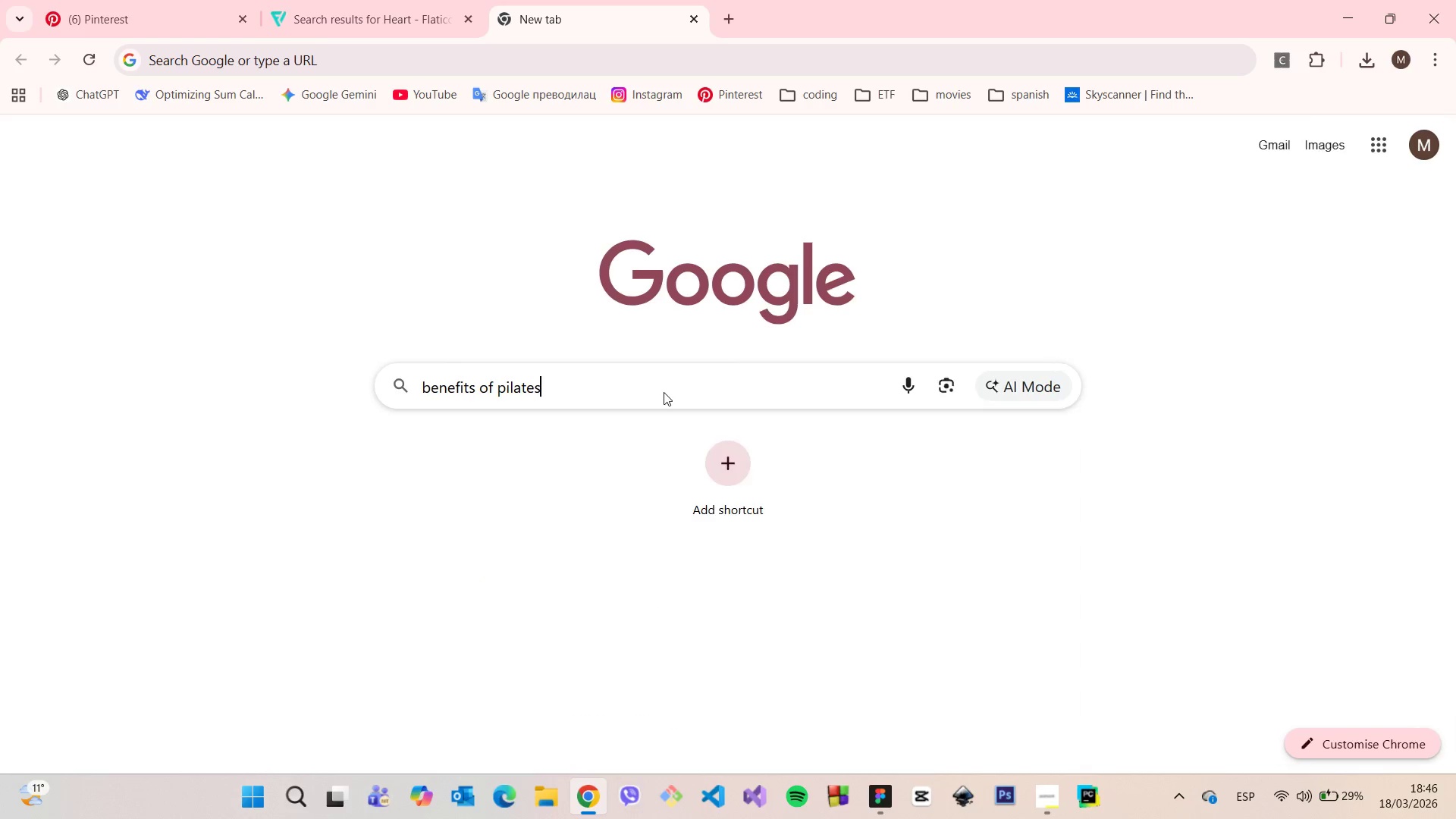 
key(Enter)
 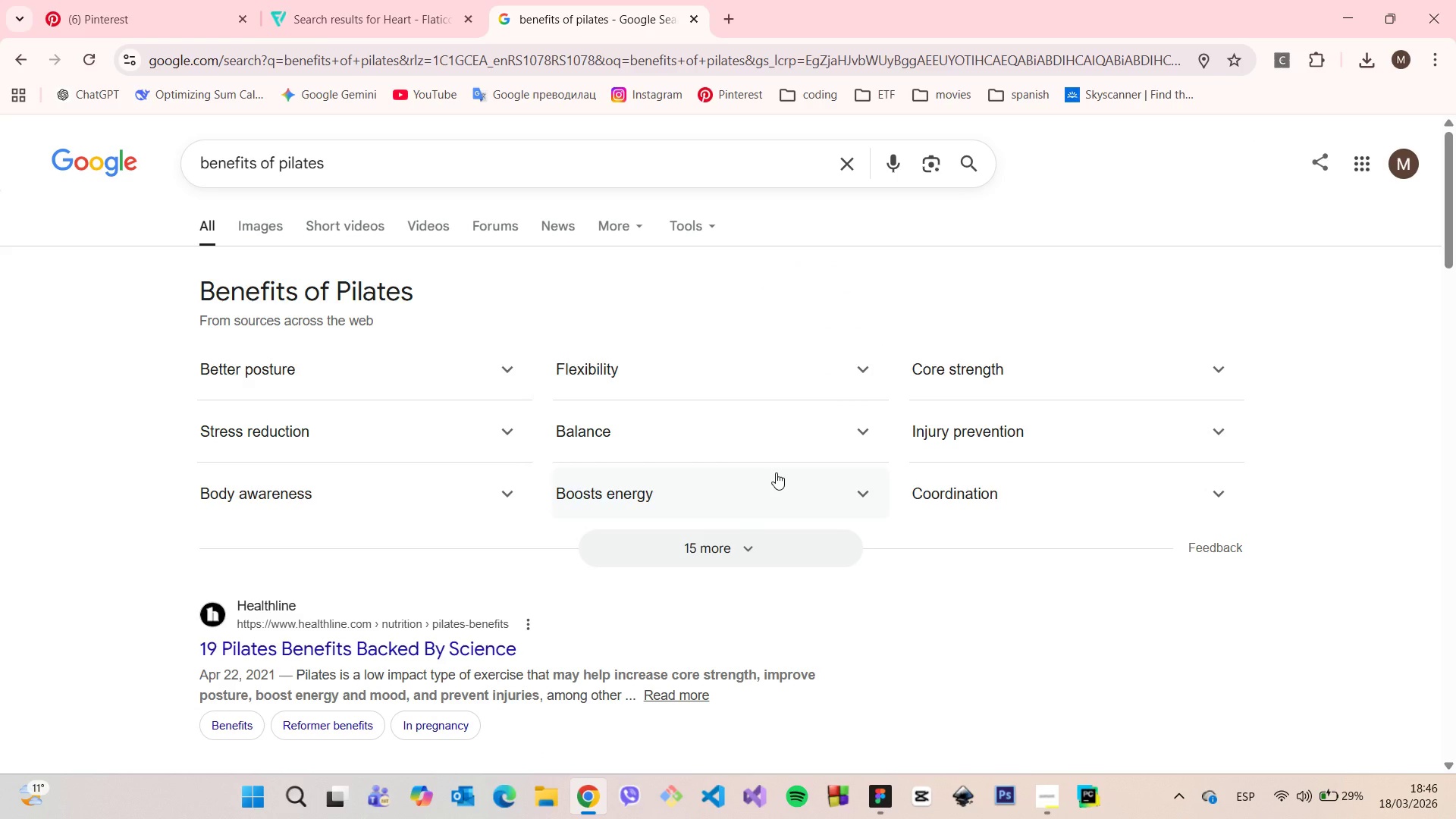 
wait(5.97)
 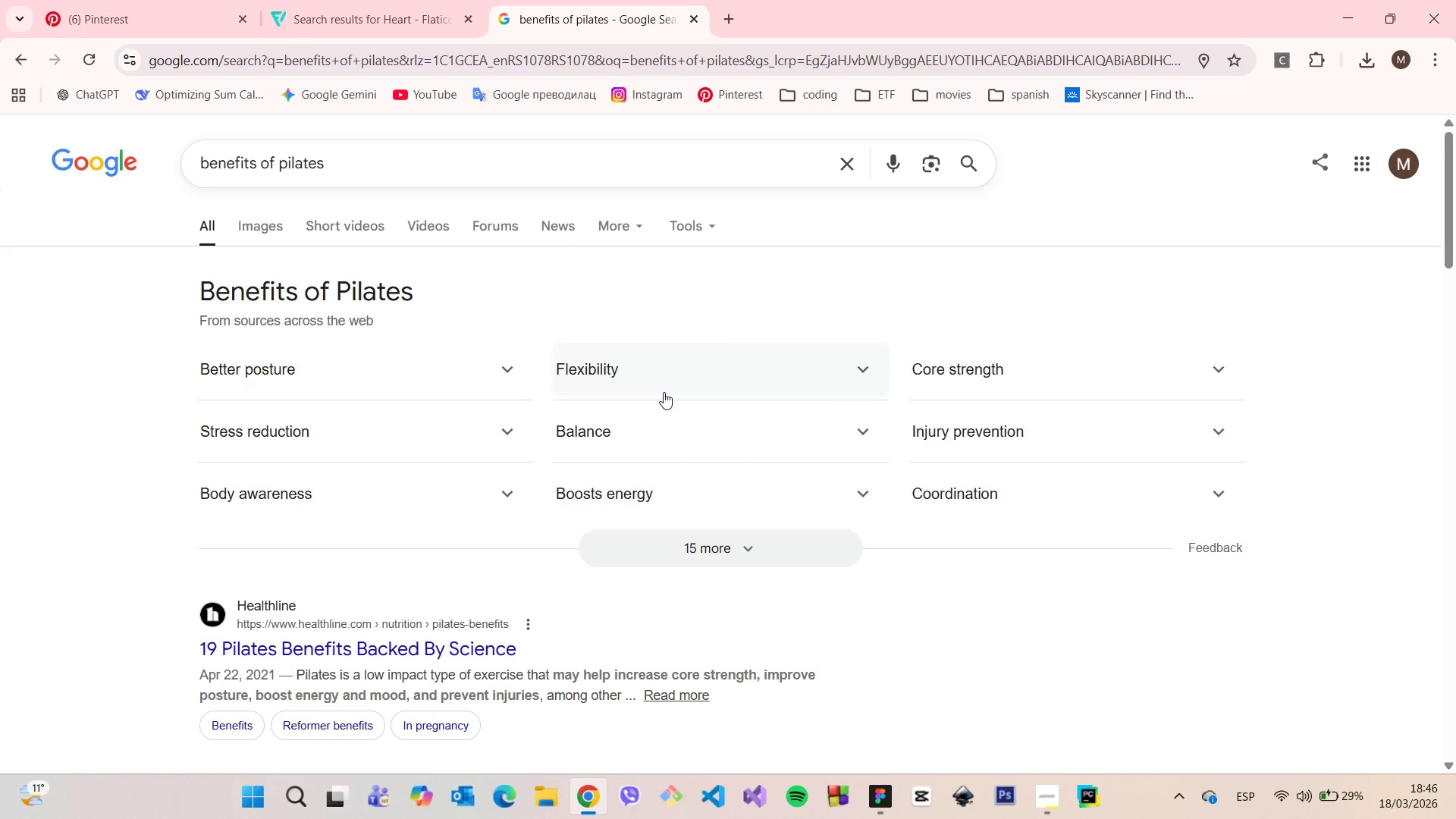 
scroll: coordinate [795, 607], scroll_direction: down, amount: 1.0
 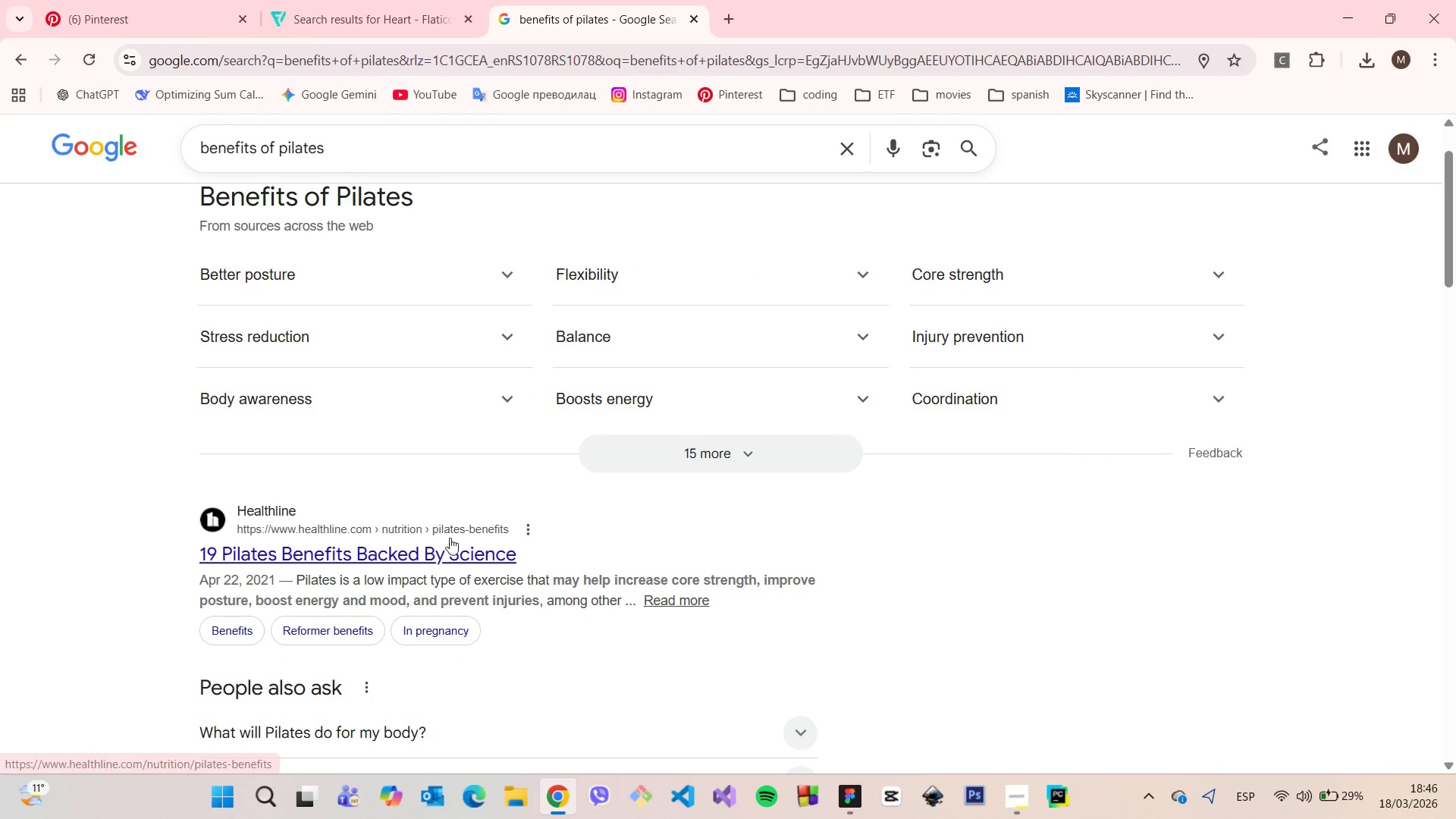 
left_click([450, 538])
 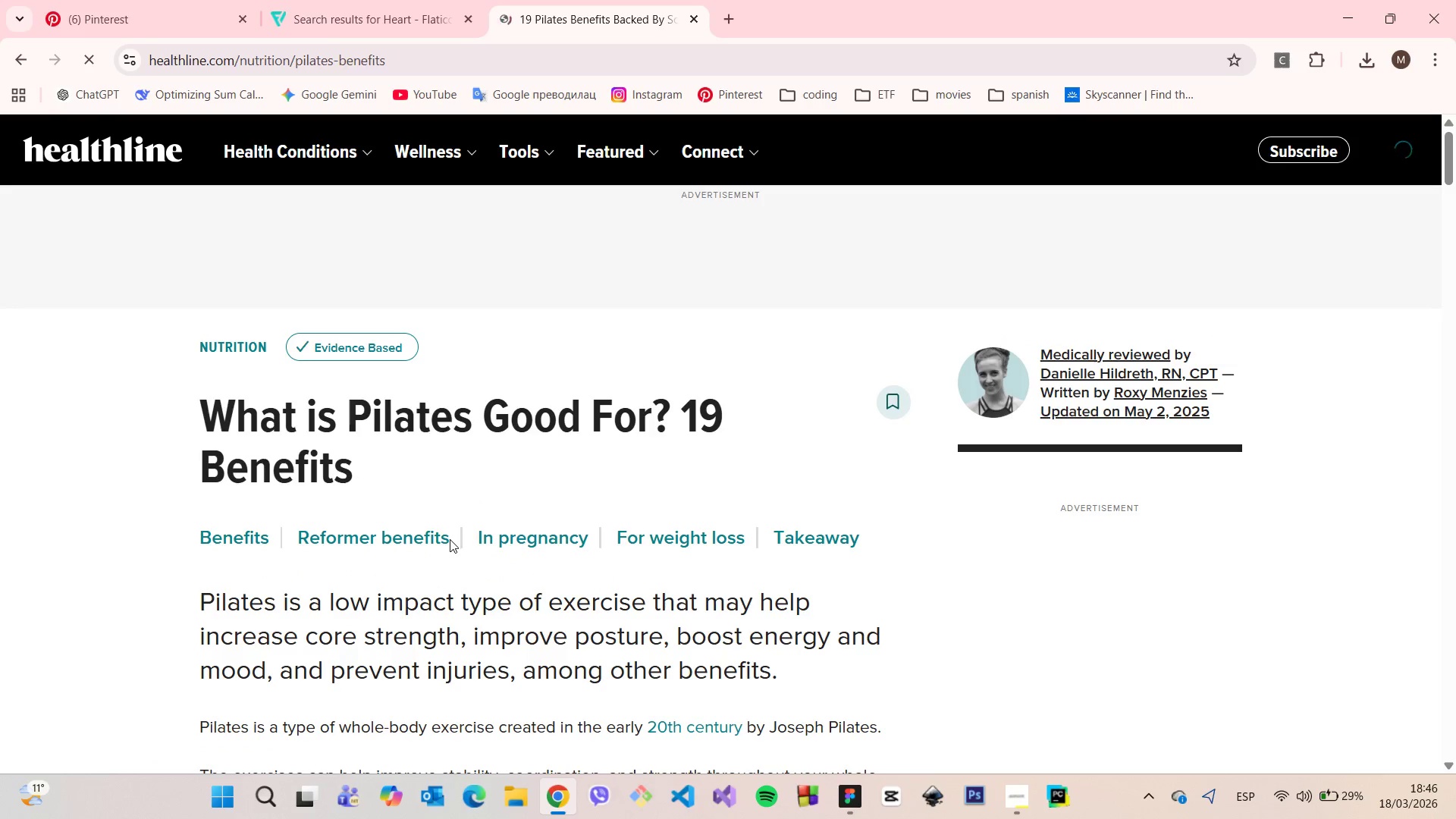 
scroll: coordinate [517, 543], scroll_direction: down, amount: 8.0
 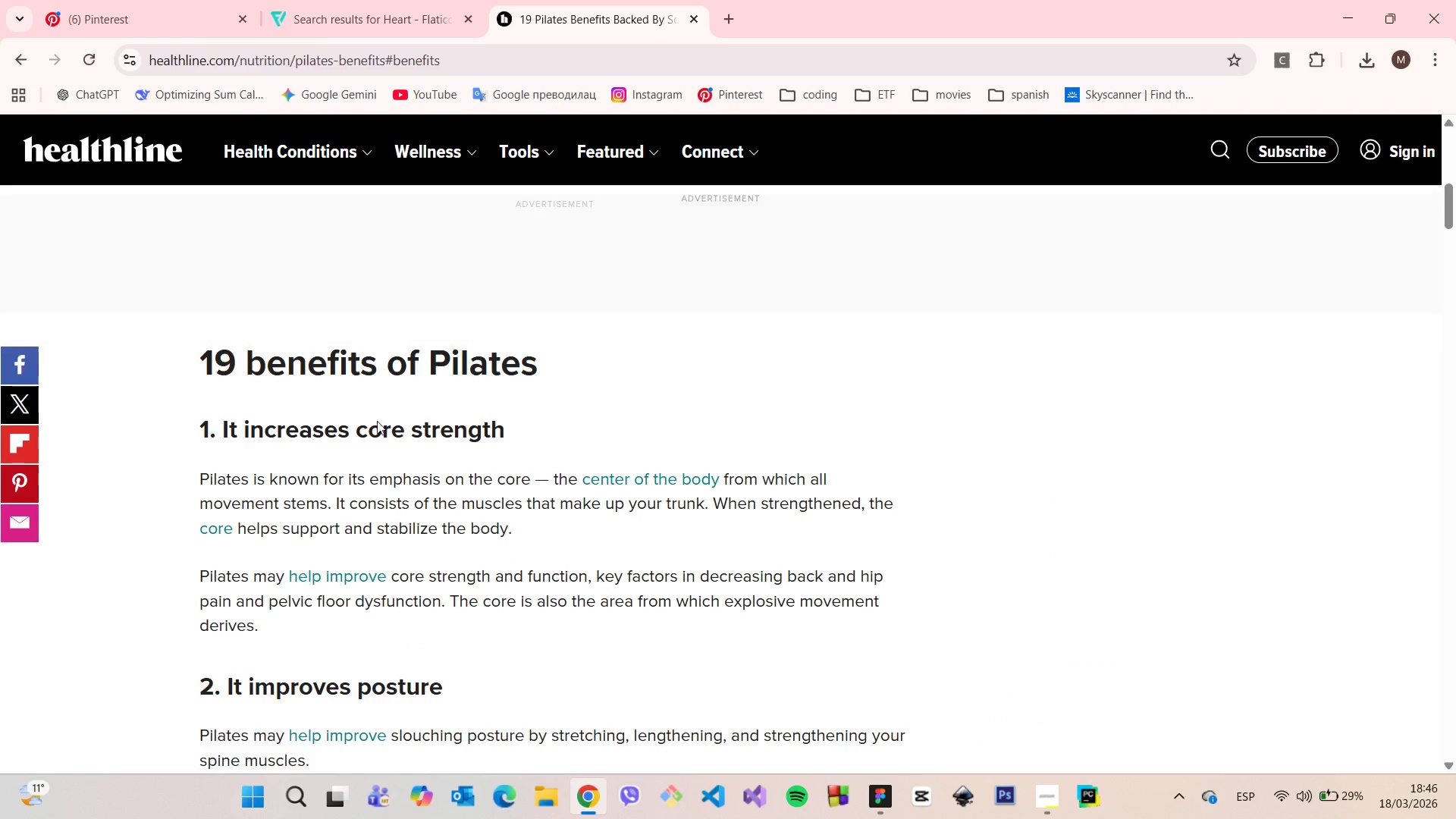 
left_click_drag(start_coordinate=[356, 431], to_coordinate=[507, 425])
 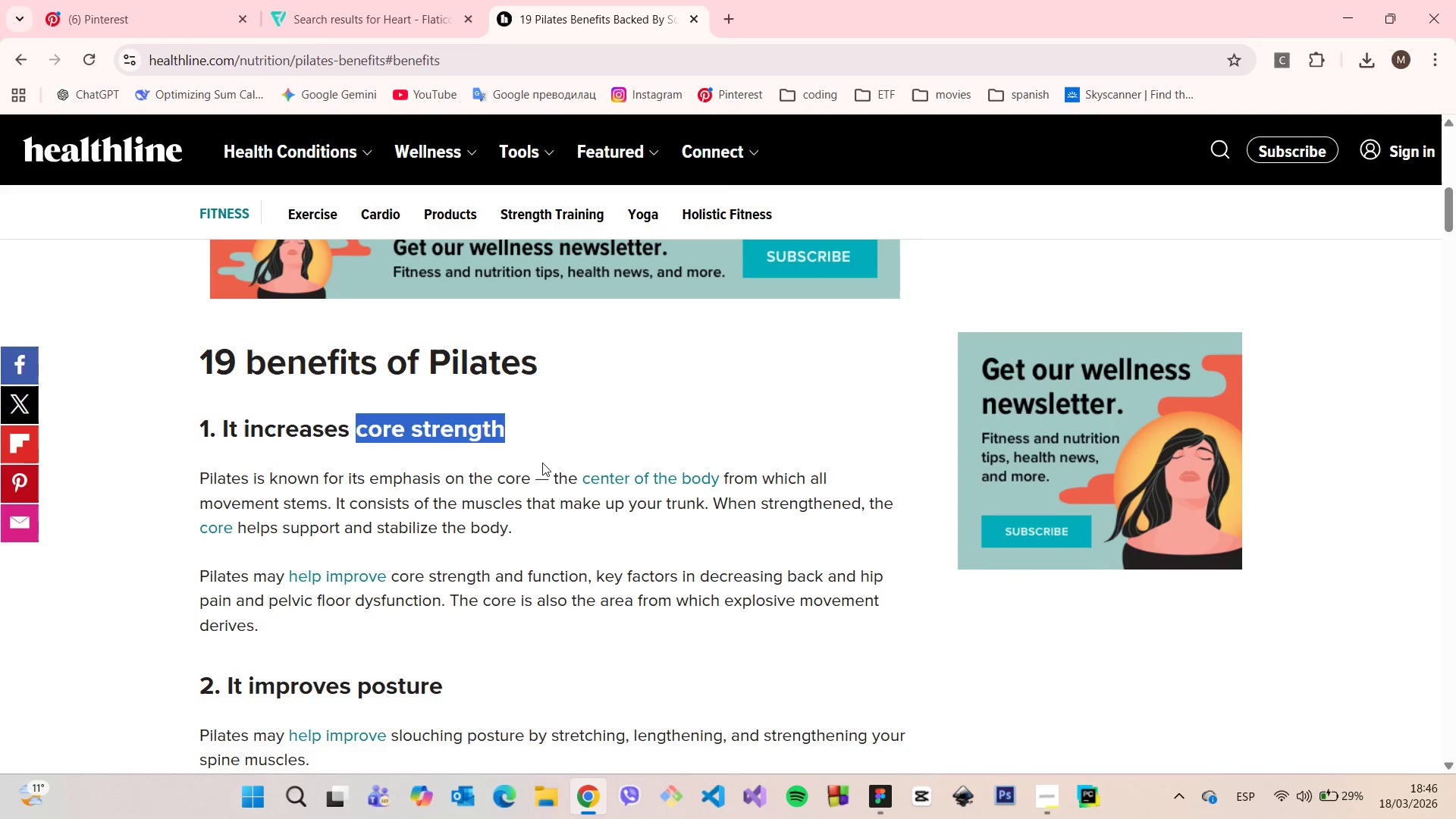 
key(Control+C)
 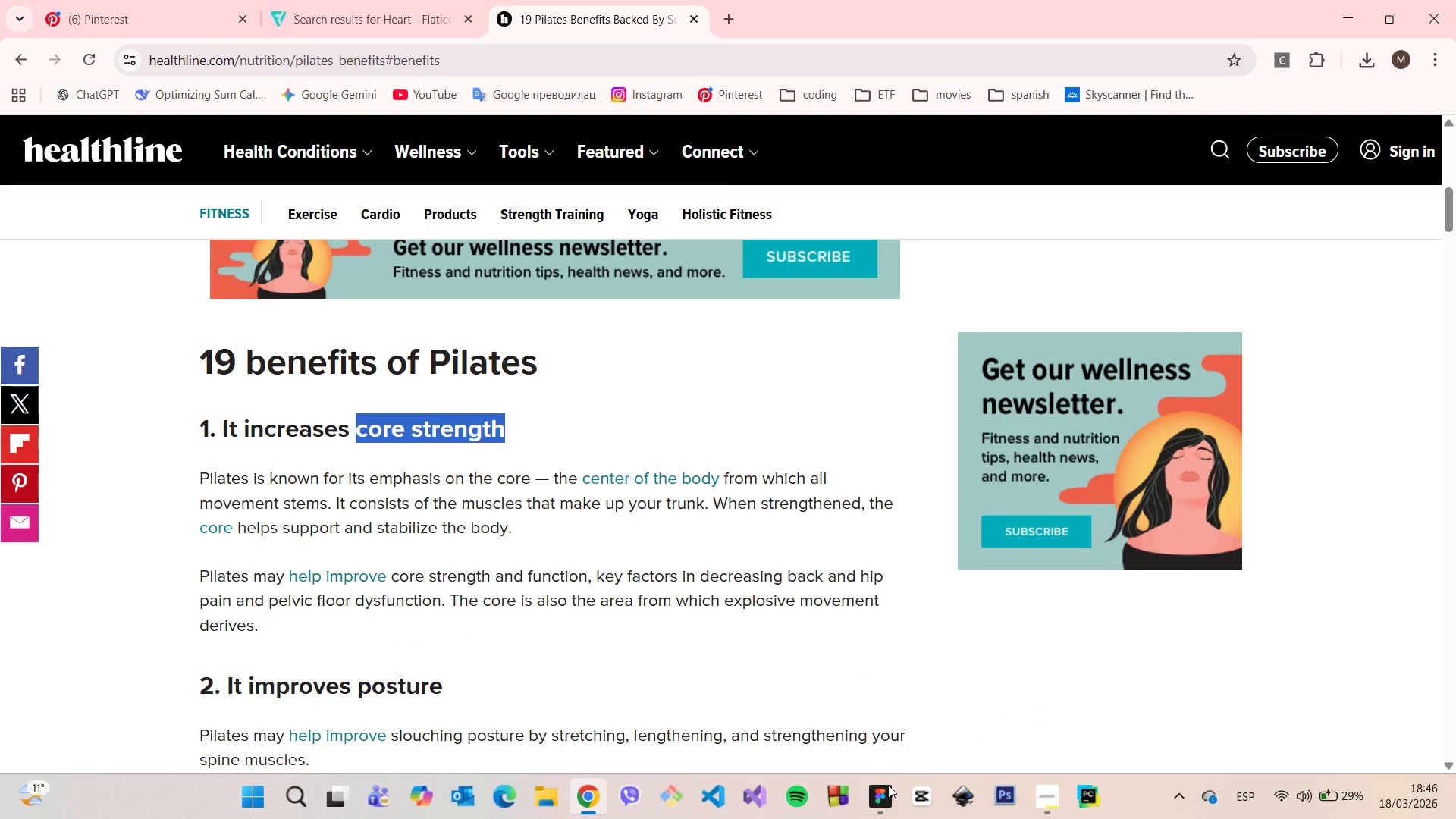 
left_click([894, 803])
 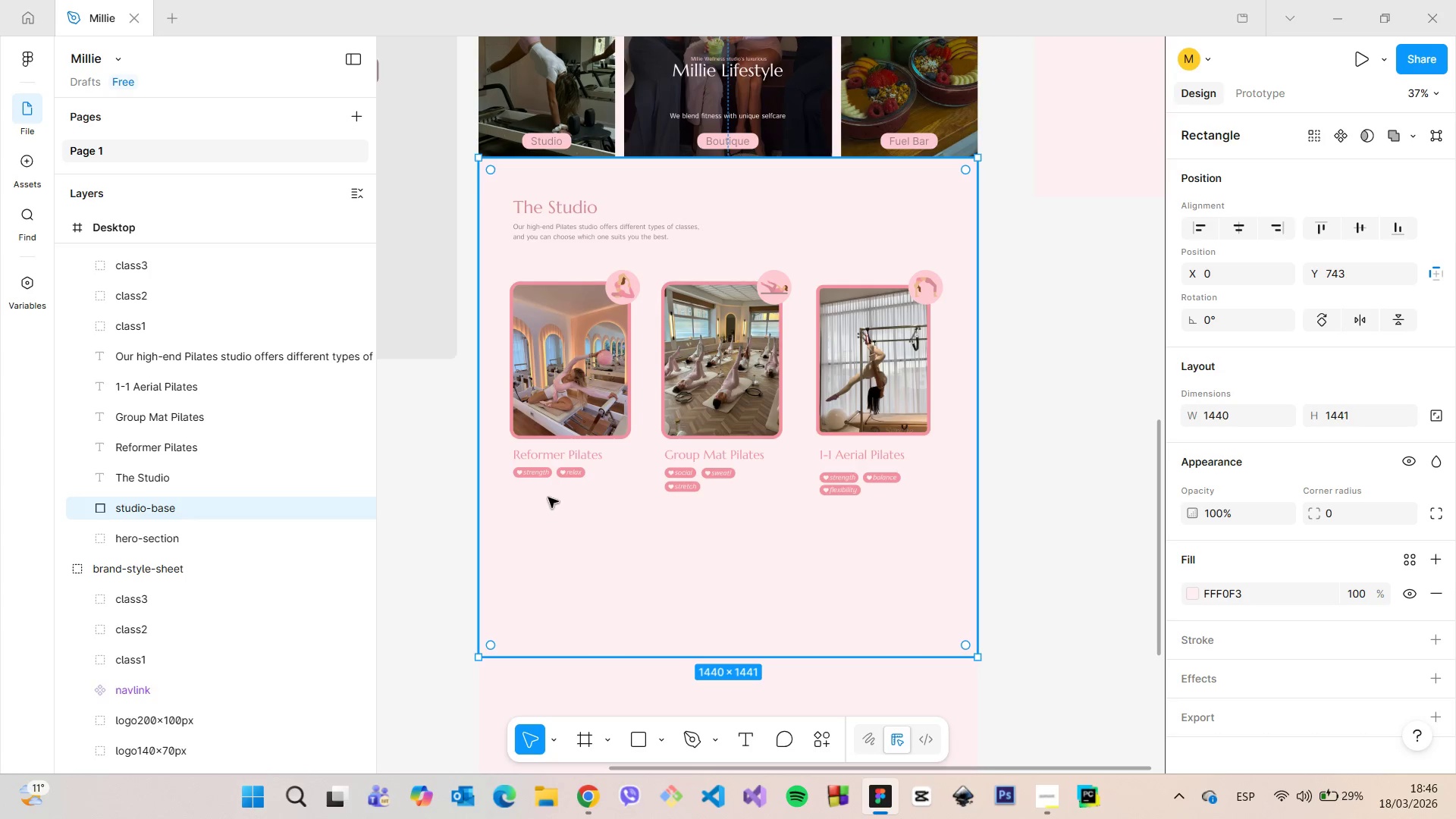 
scroll: coordinate [542, 469], scroll_direction: up, amount: 11.0
 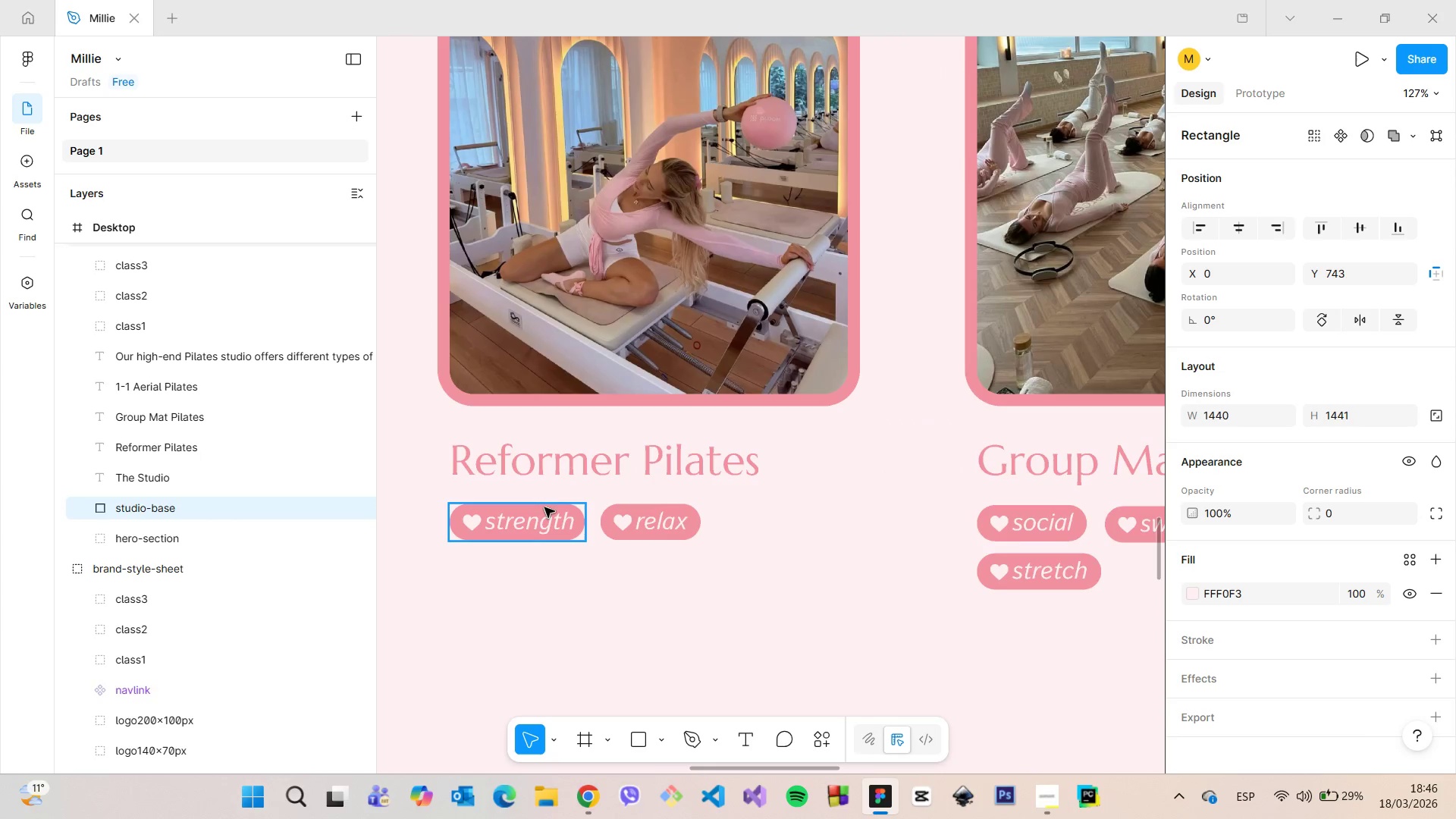 
left_click([544, 509])
 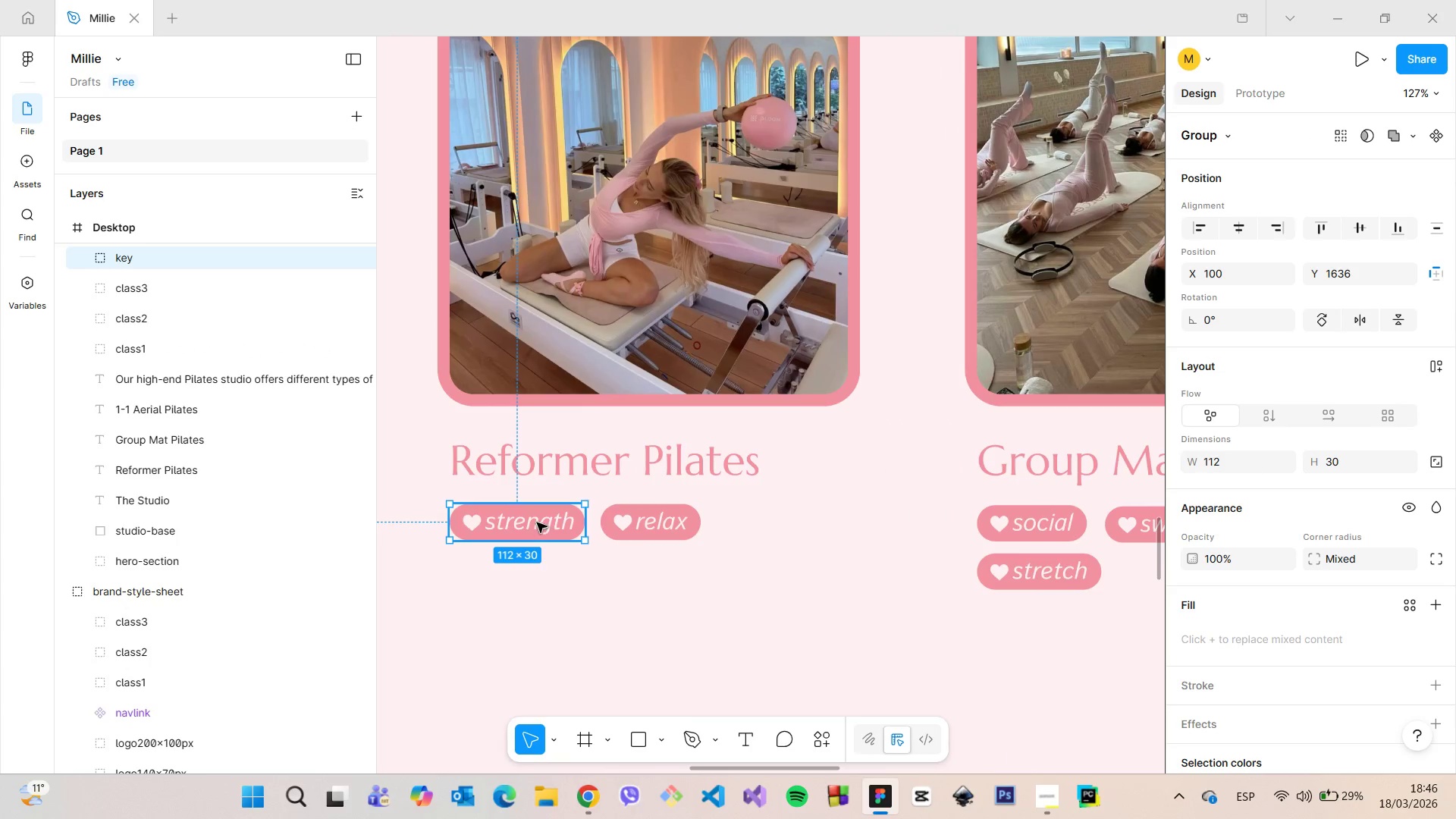 
left_click_drag(start_coordinate=[536, 522], to_coordinate=[535, 567])
 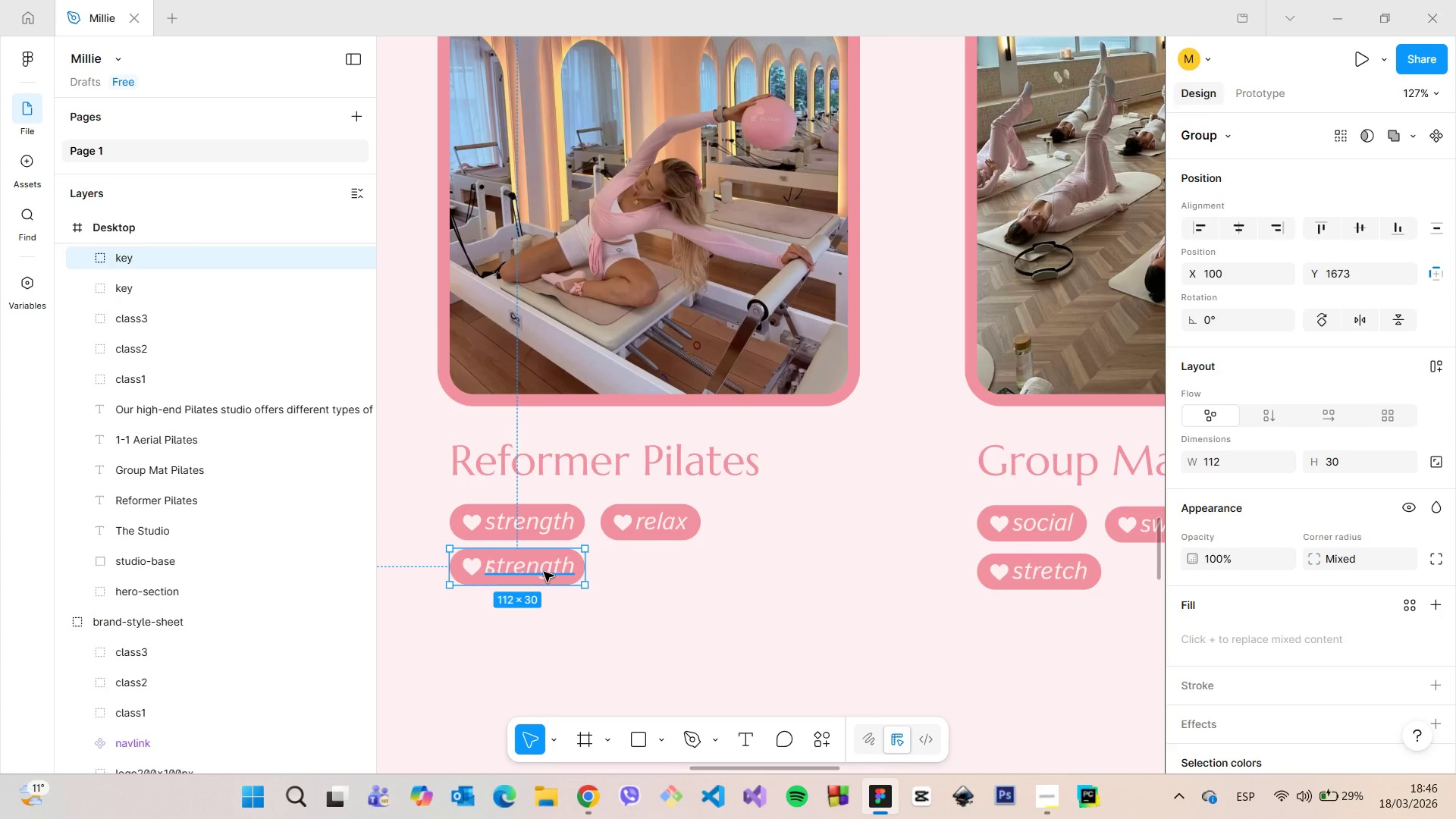 
hold_key(key=AltLeft, duration=1.52)
 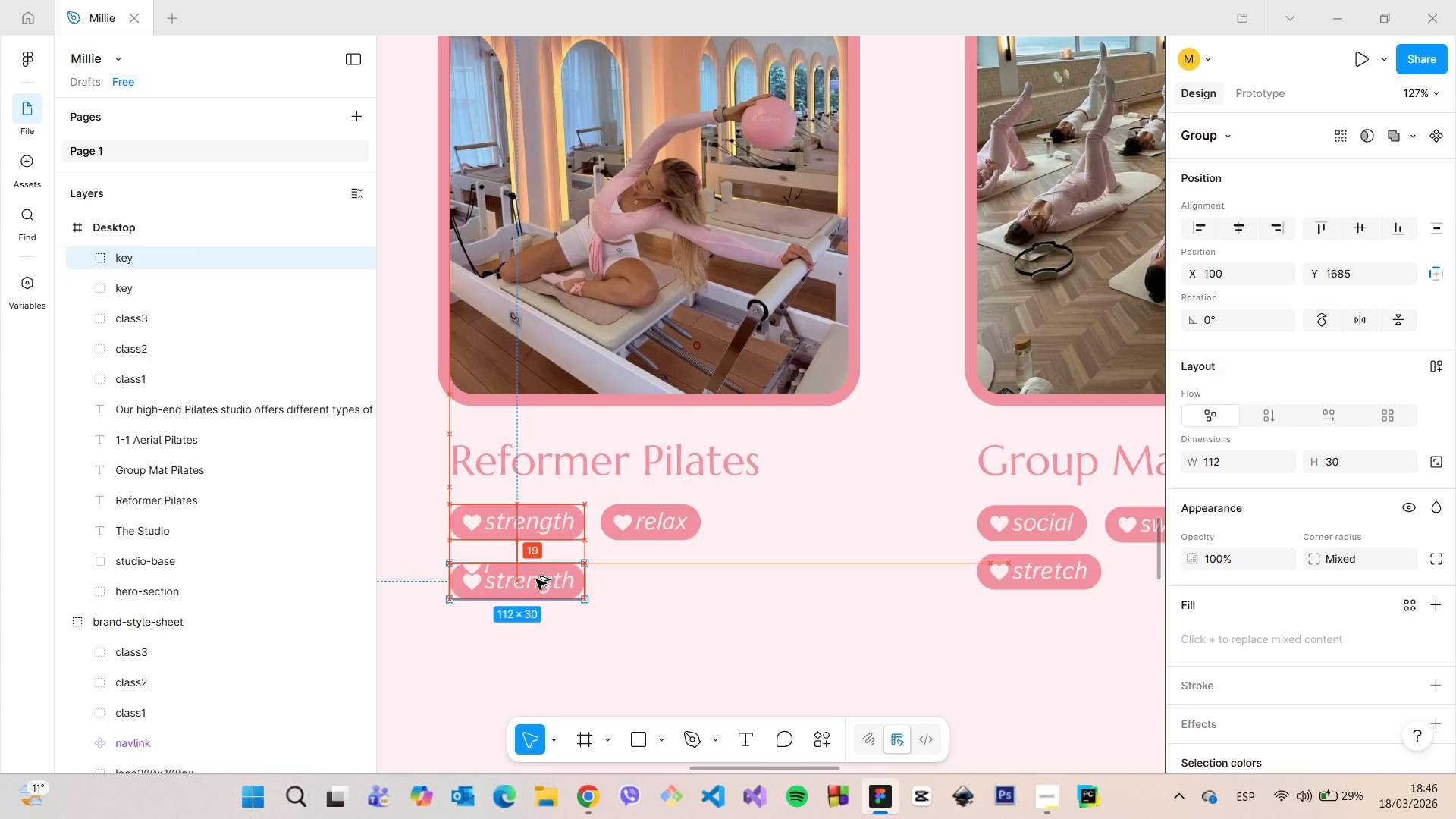 
hold_key(key=AltLeft, duration=1.5)
 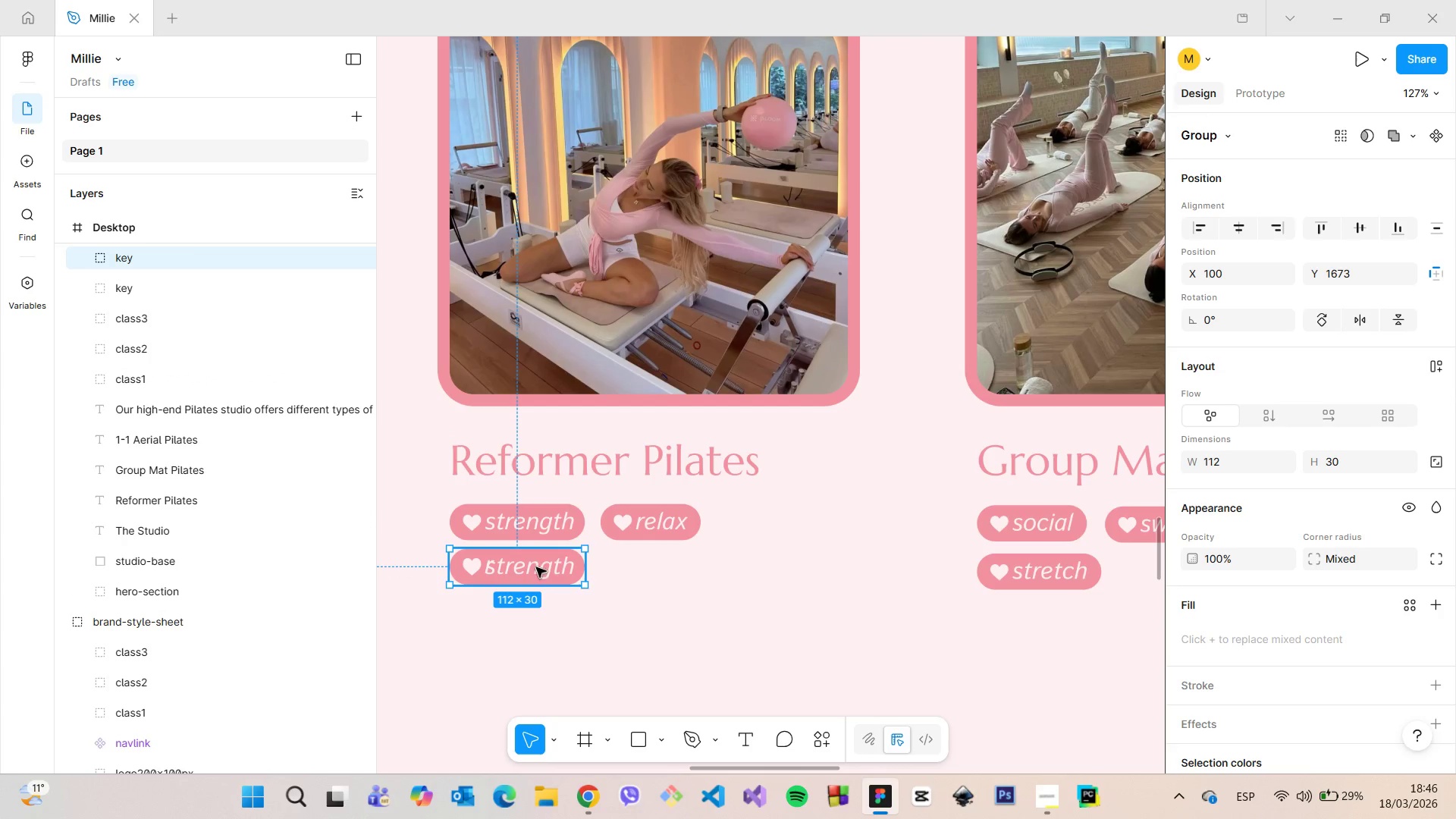 
hold_key(key=AltLeft, duration=0.55)
 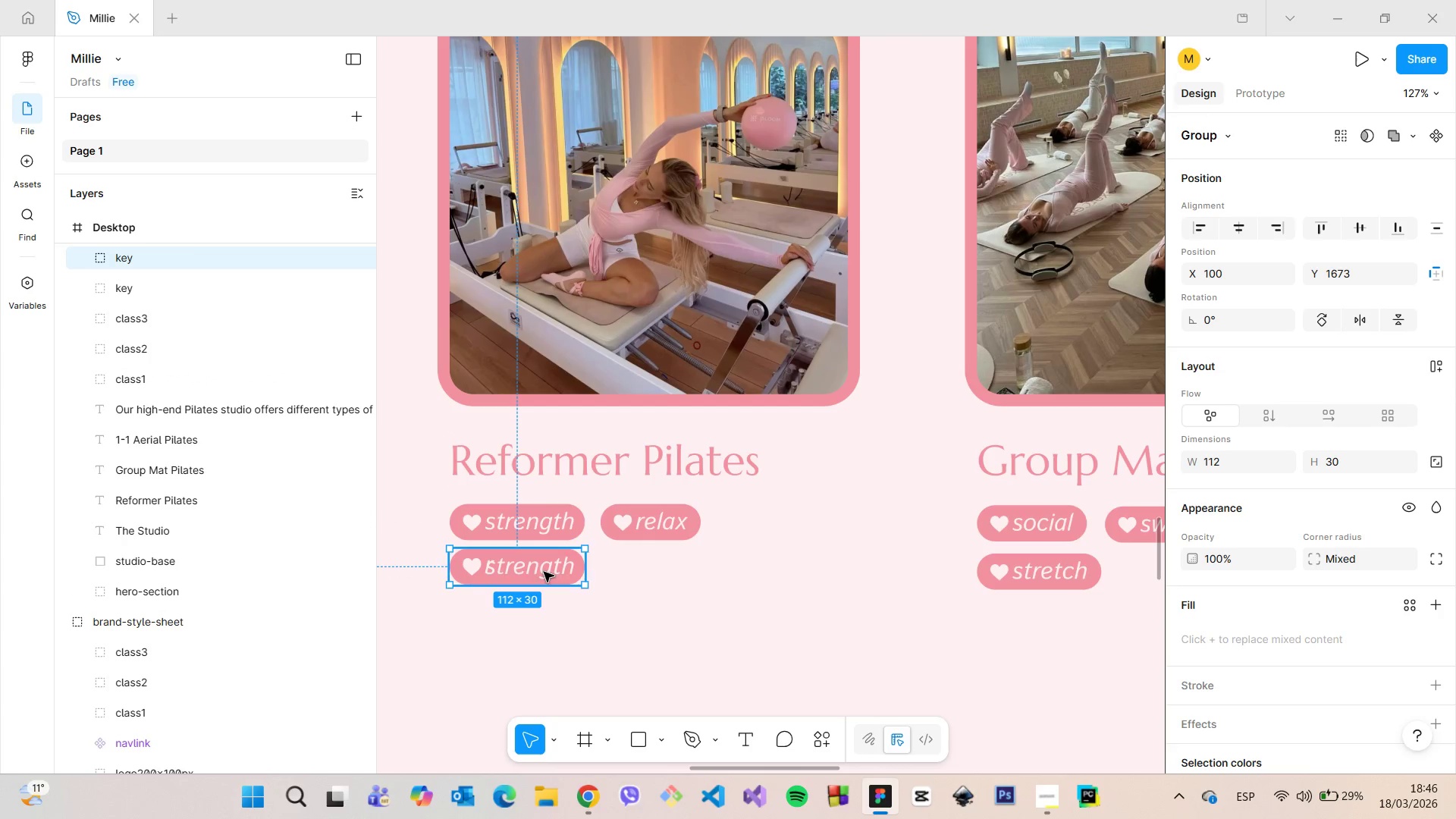 
key(Control+Z)
 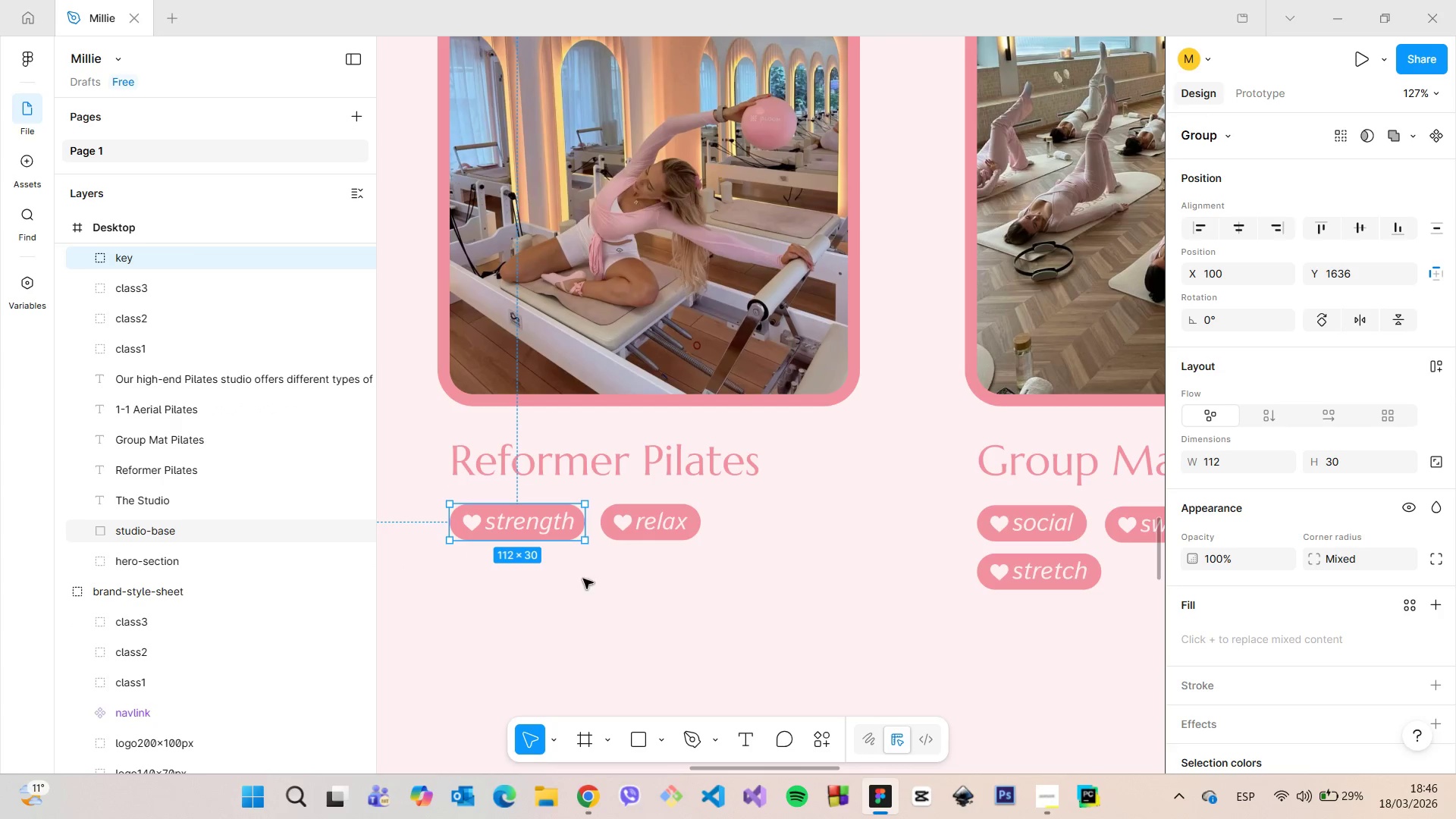 
scroll: coordinate [780, 588], scroll_direction: down, amount: 5.0
 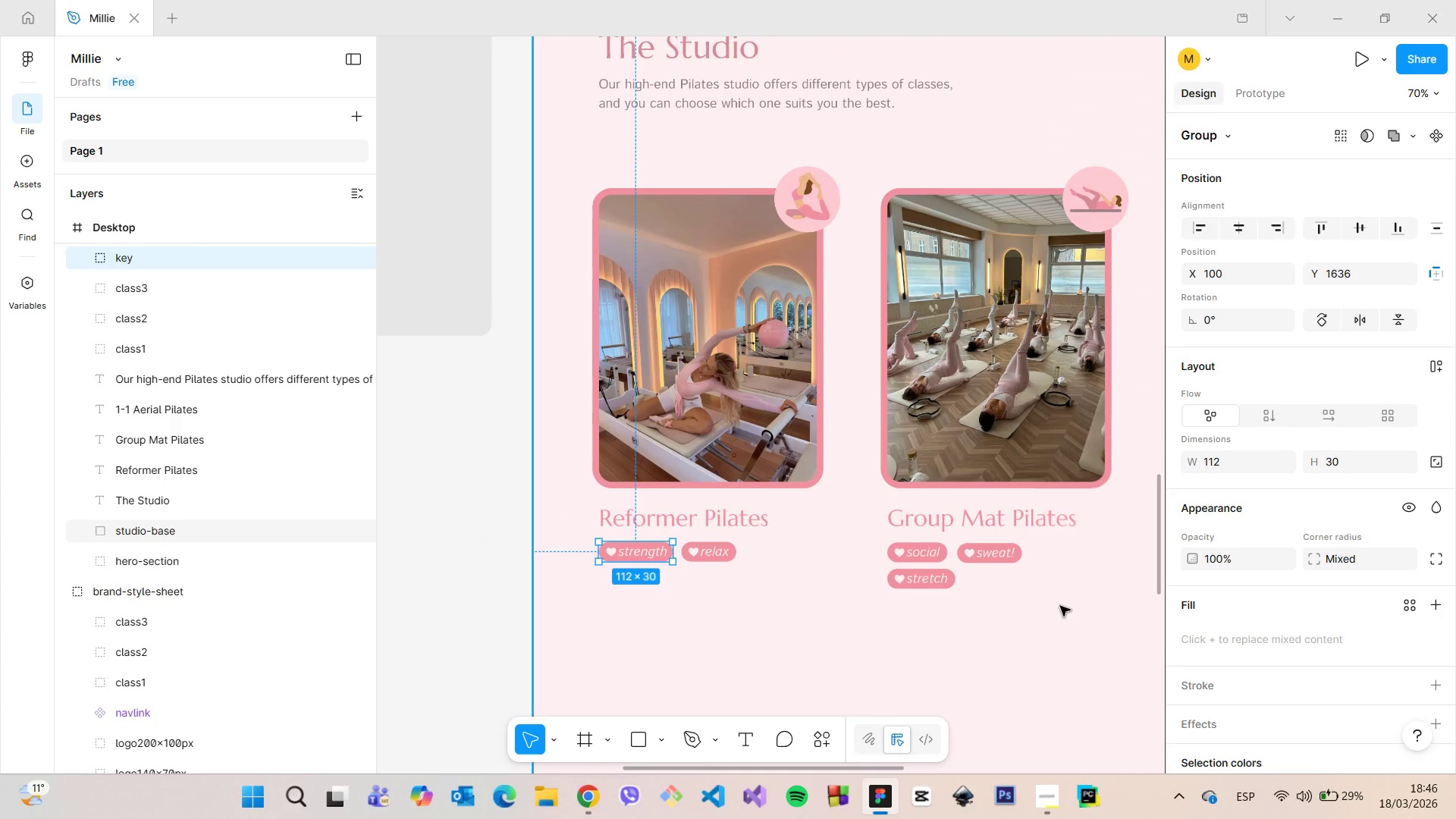 
scroll: coordinate [1062, 605], scroll_direction: up, amount: 5.0
 